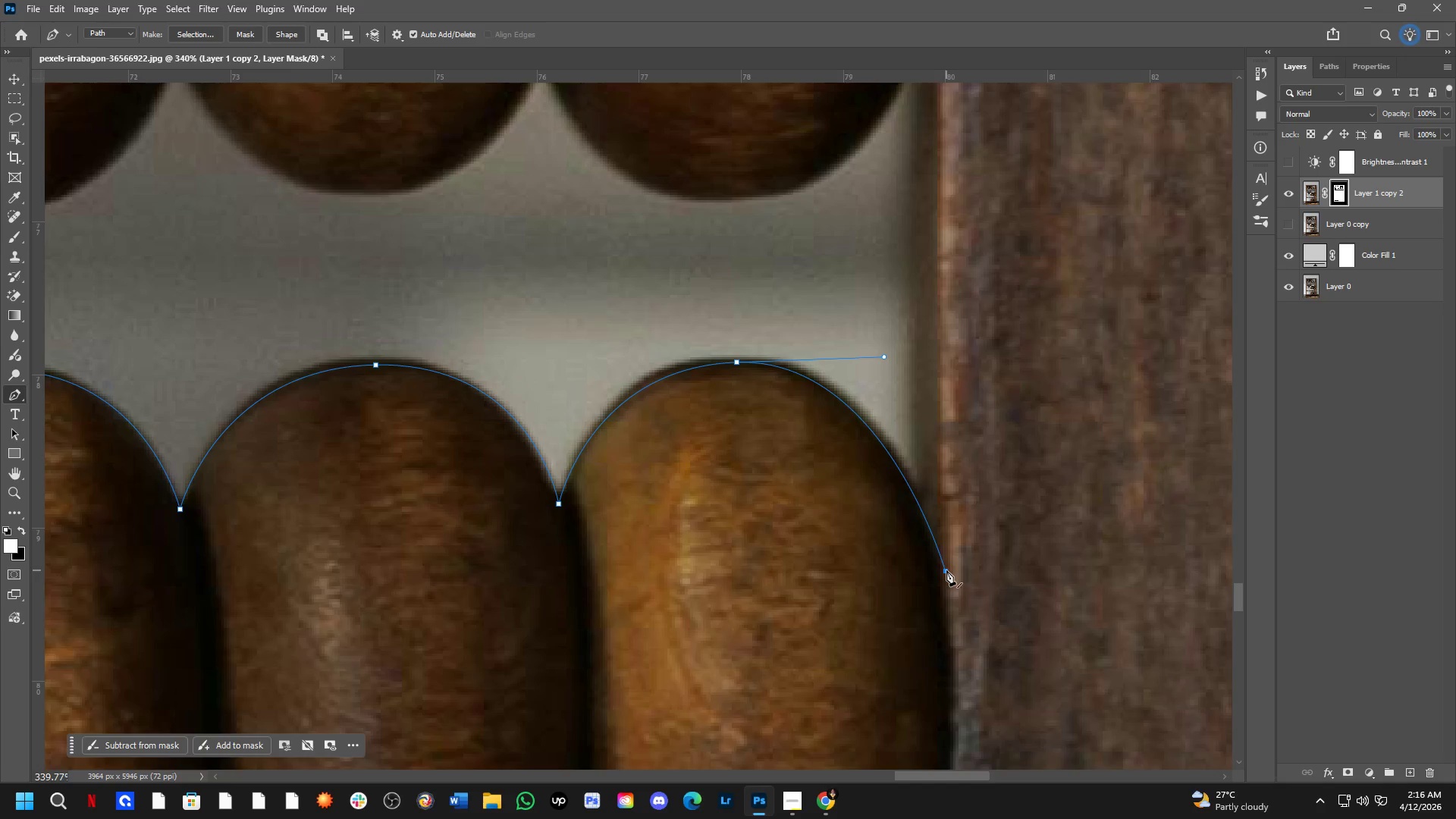 
key(Shift+ShiftLeft)
 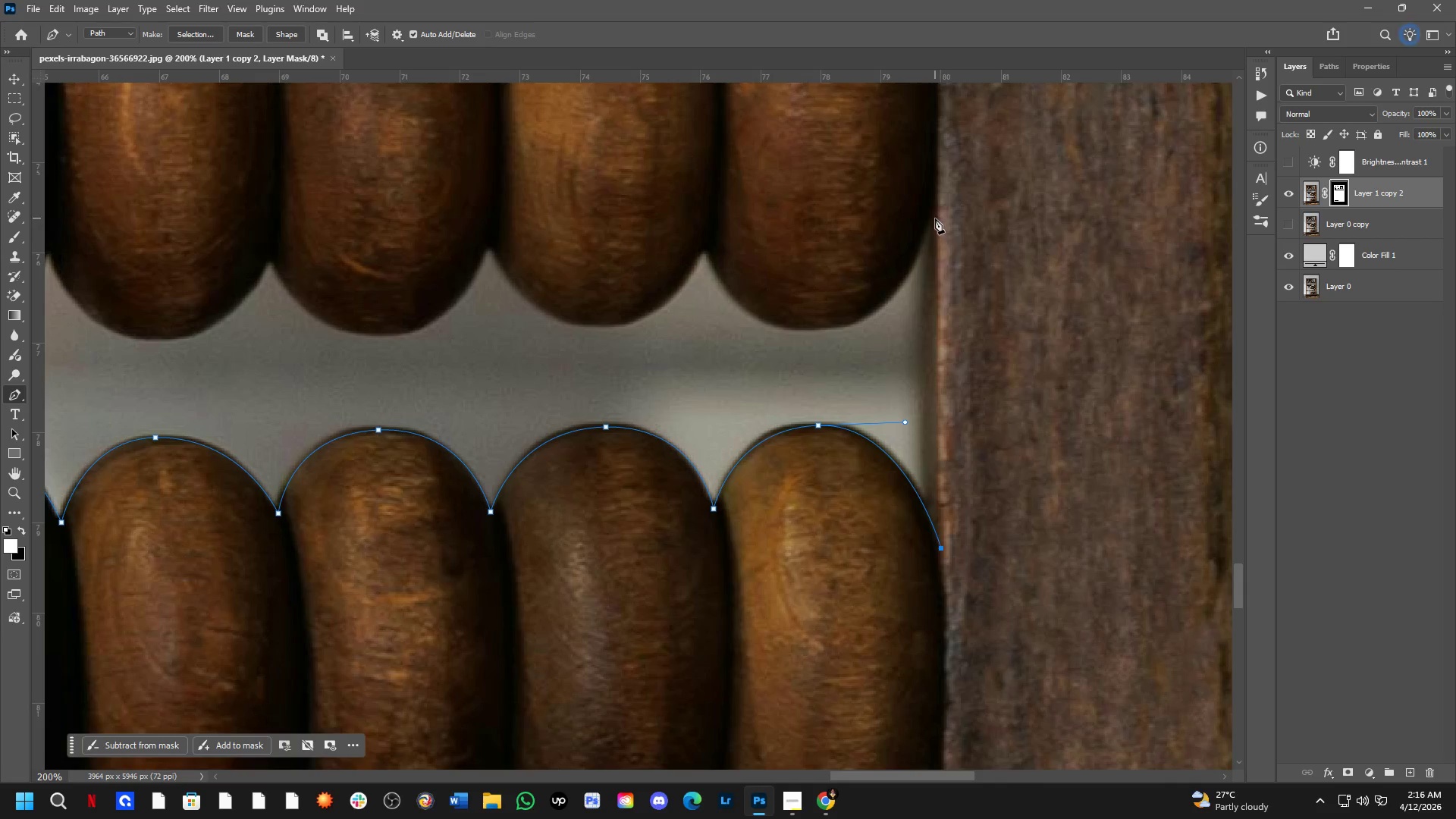 
scroll: coordinate [931, 497], scroll_direction: down, amount: 4.0
 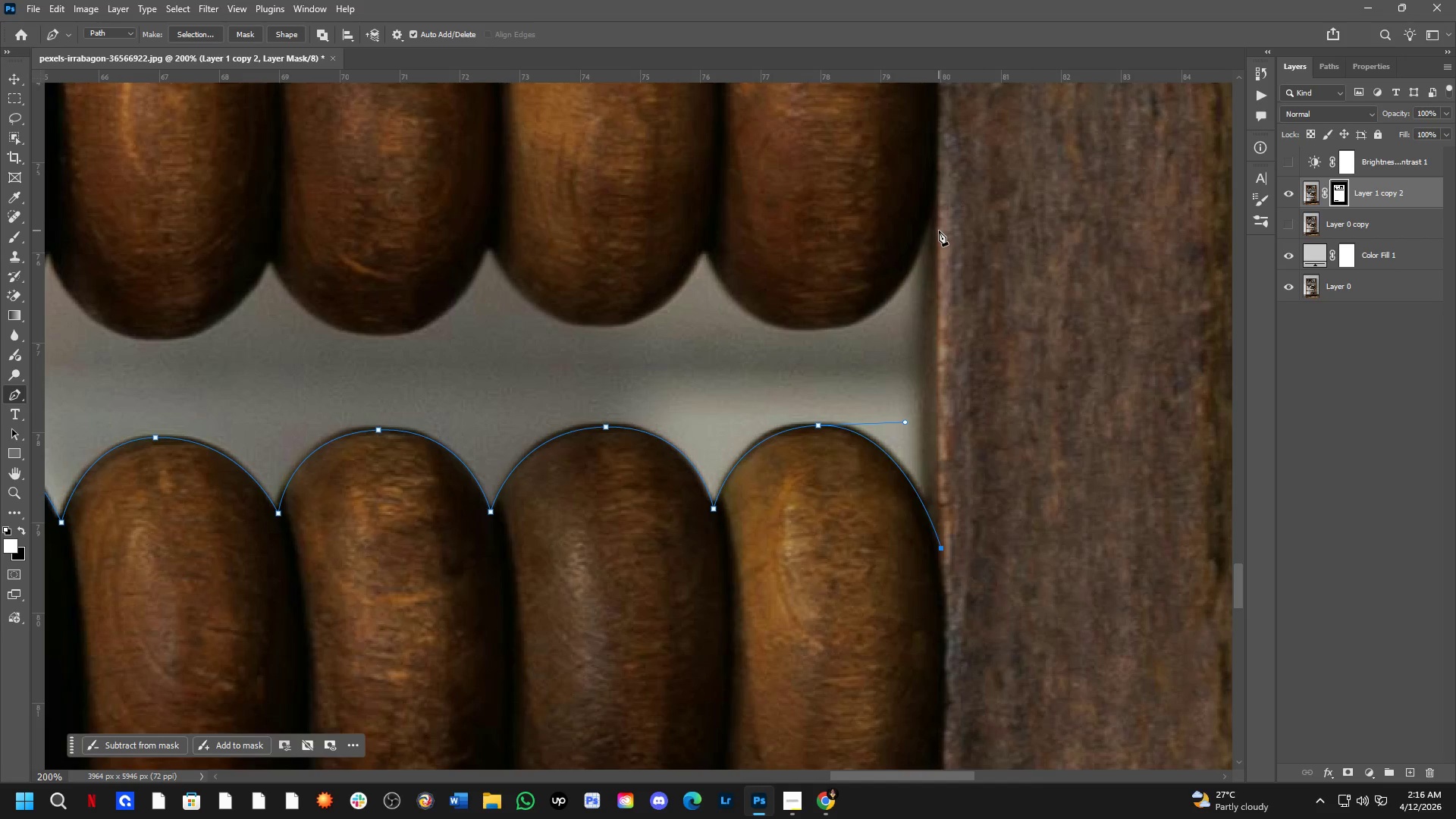 
left_click([935, 218])
 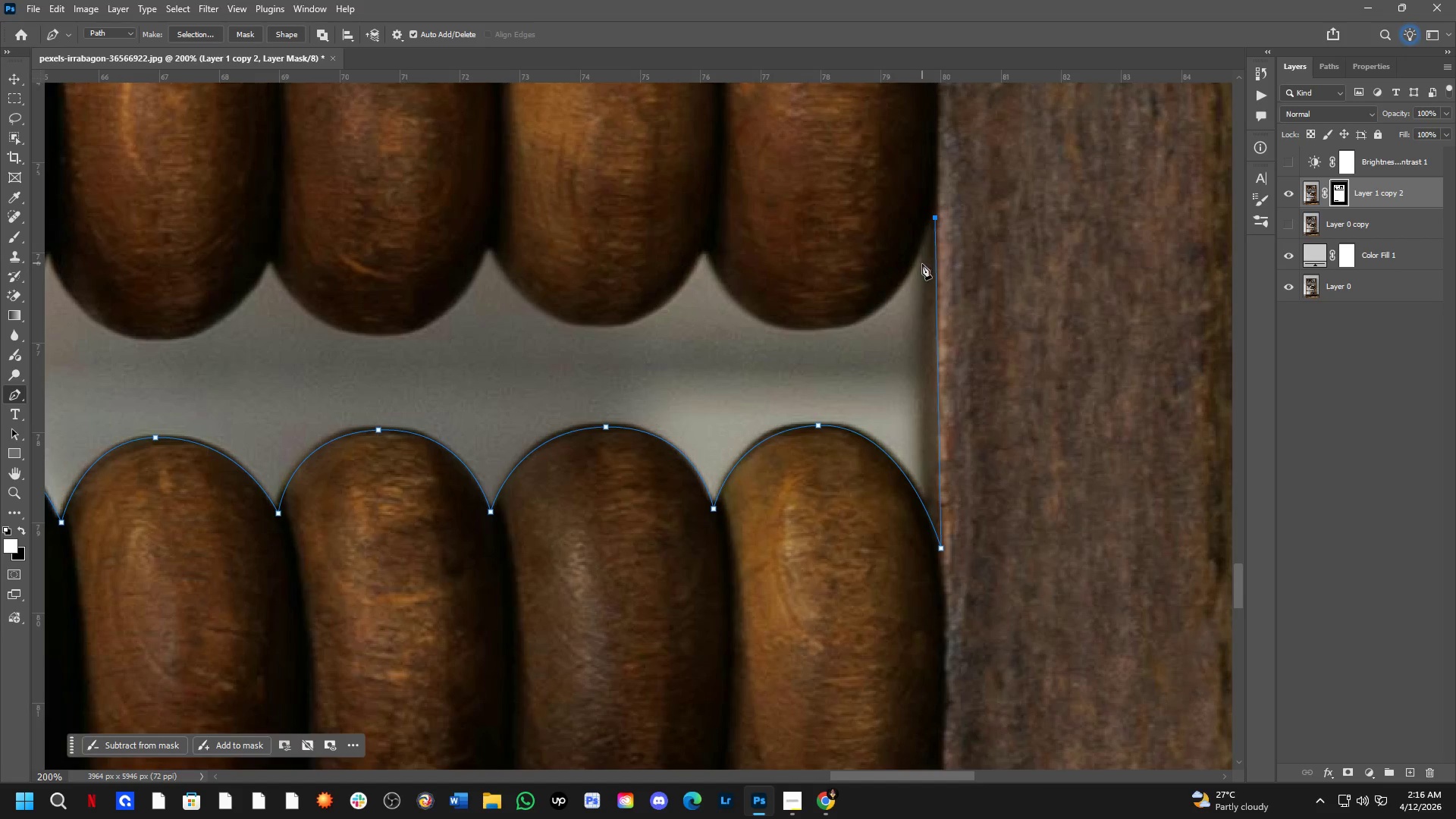 
hold_key(key=Space, duration=0.61)
 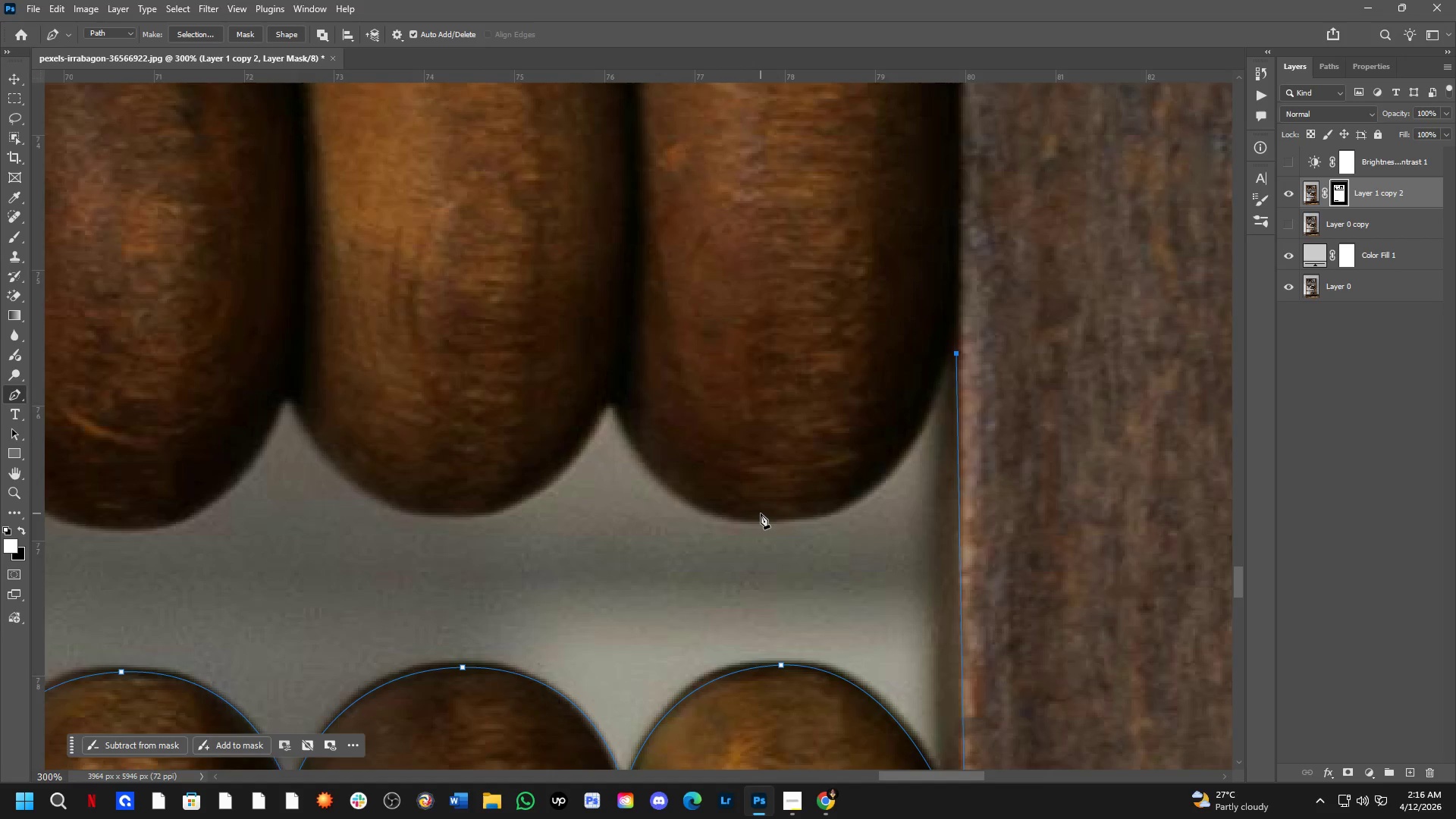 
left_click_drag(start_coordinate=[900, 268], to_coordinate=[857, 457])
 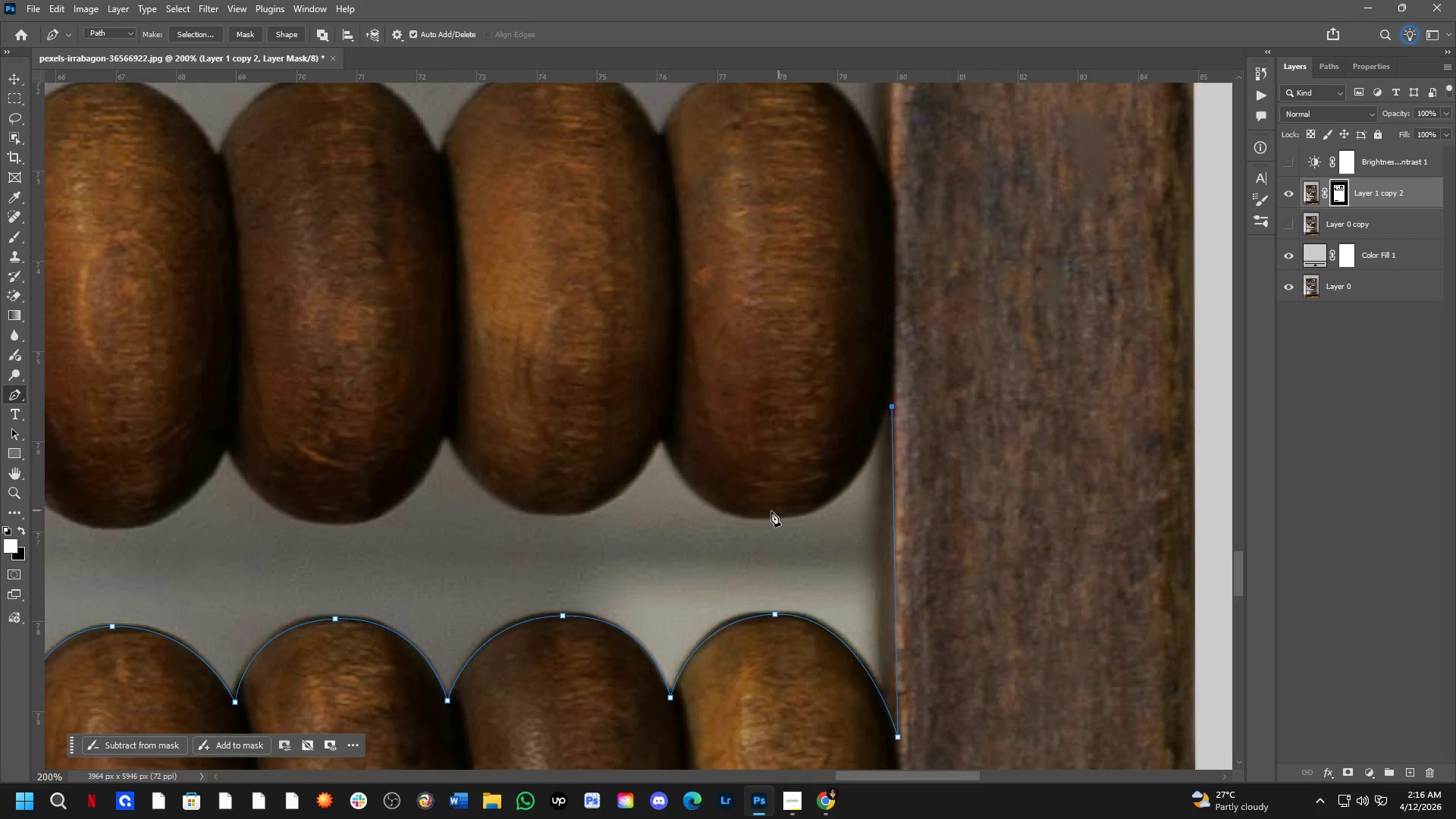 
key(Shift+ShiftLeft)
 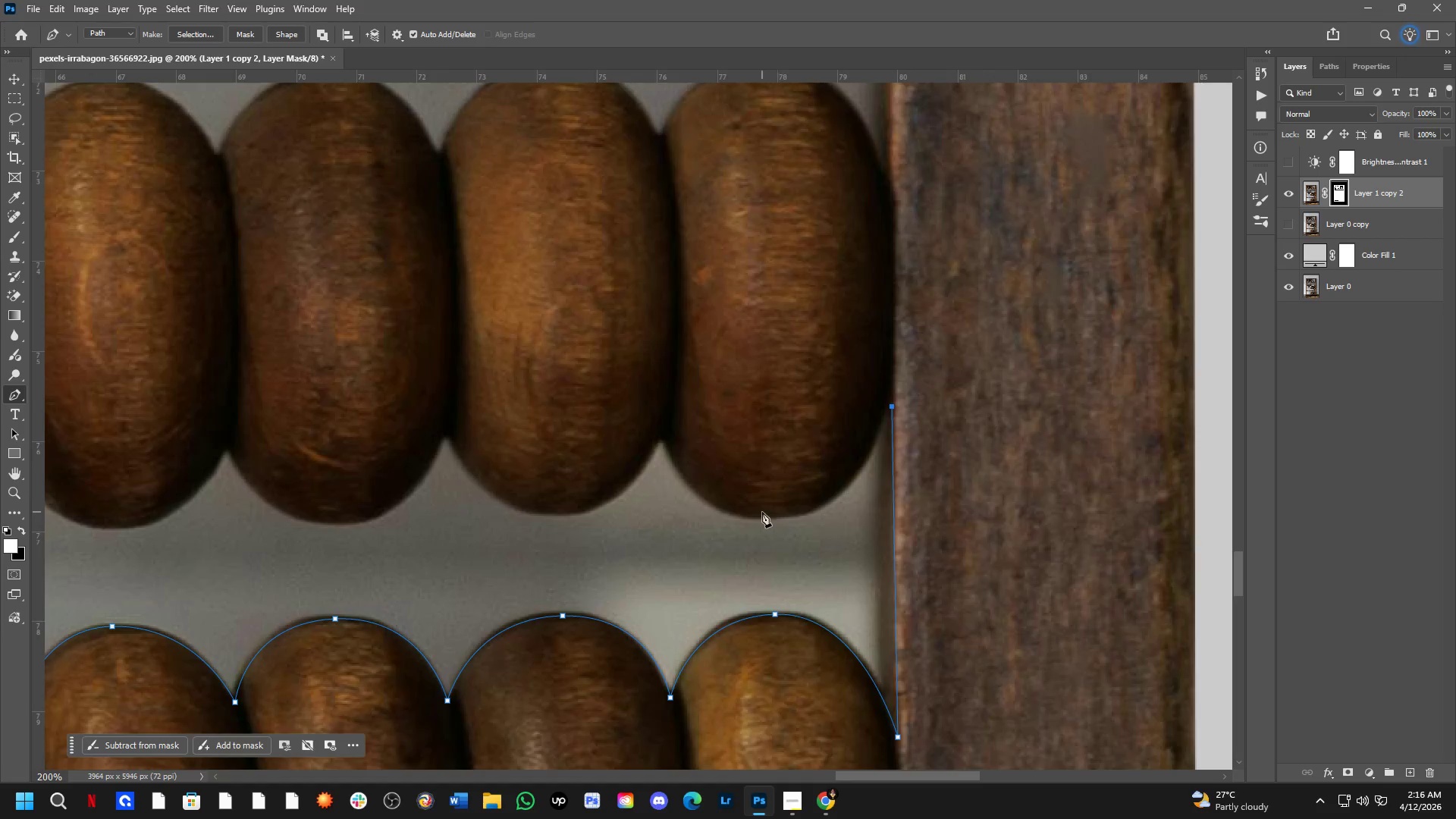 
scroll: coordinate [762, 513], scroll_direction: up, amount: 1.0
 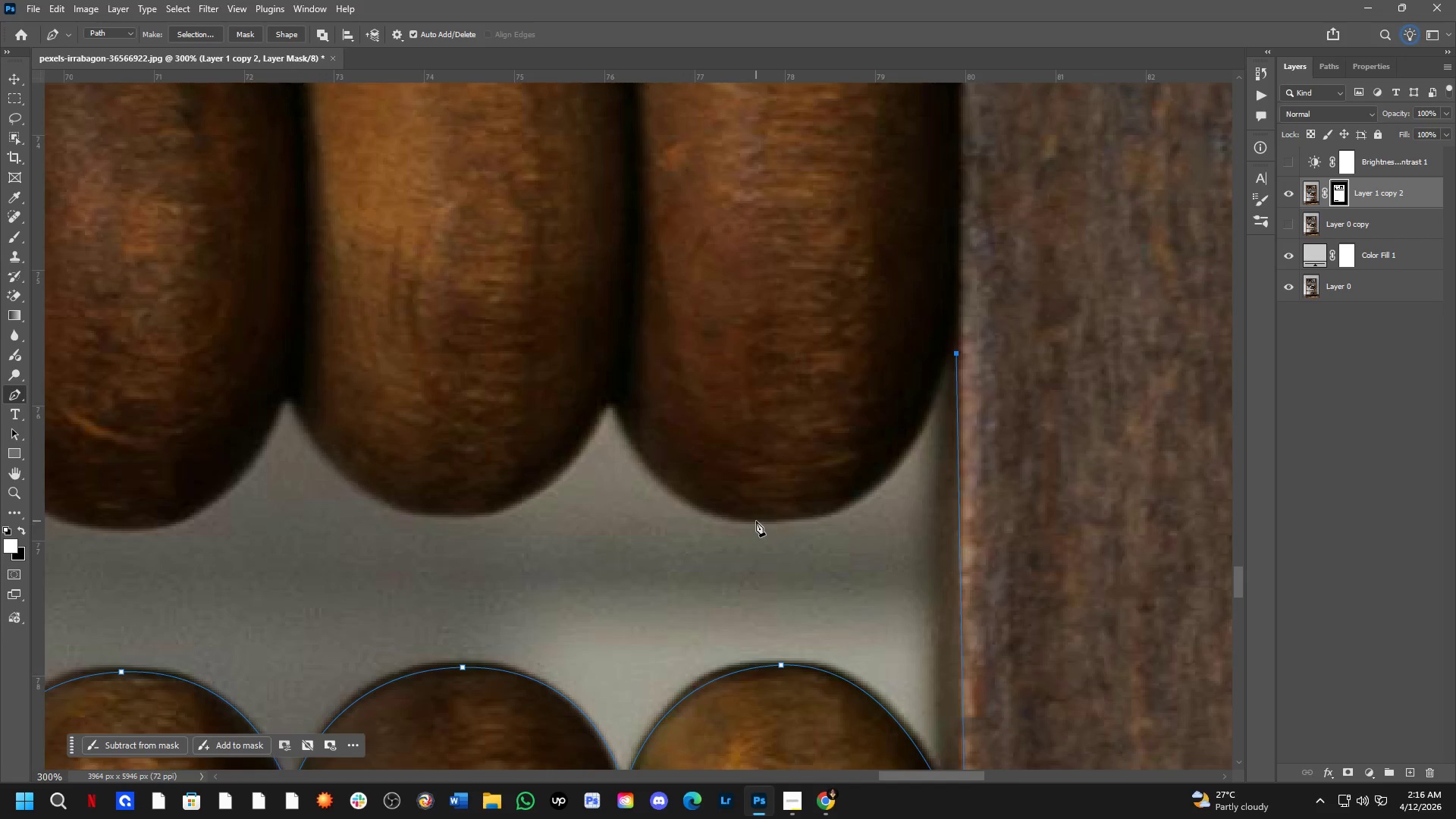 
left_click_drag(start_coordinate=[756, 520], to_coordinate=[613, 510])
 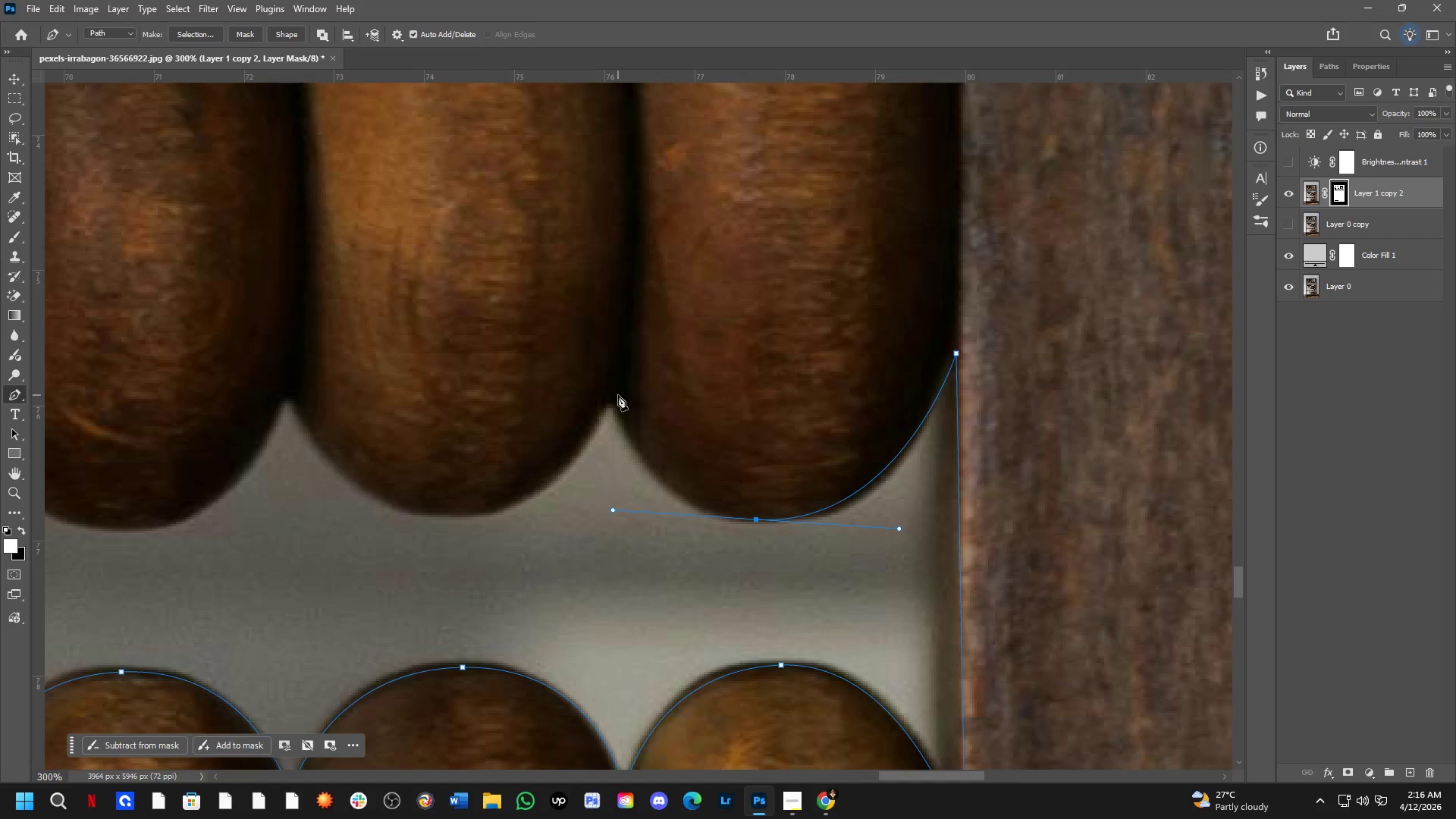 
left_click([616, 395])
 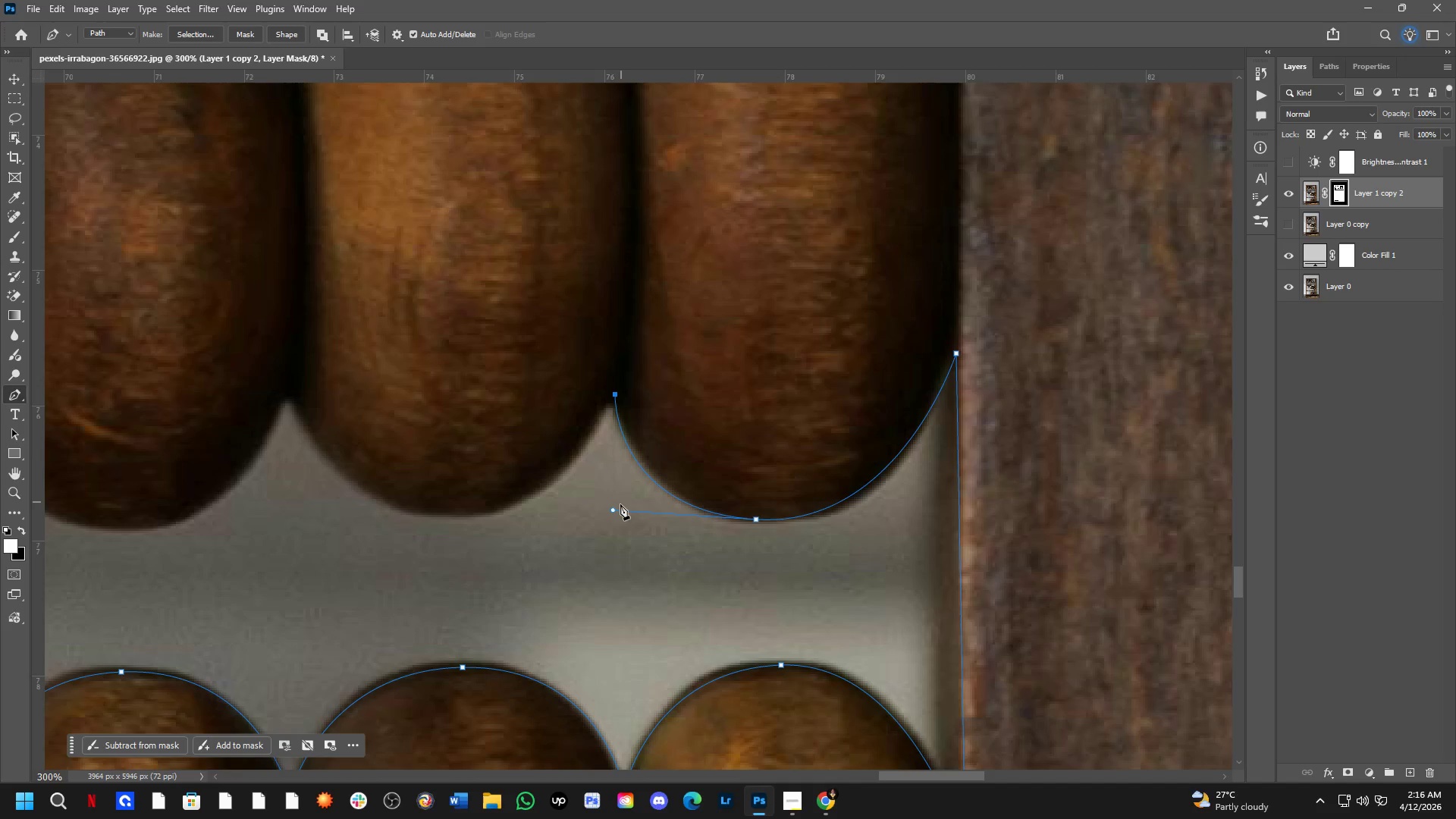 
hold_key(key=ControlLeft, duration=1.14)
left_click_drag(start_coordinate=[613, 514], to_coordinate=[620, 512])
 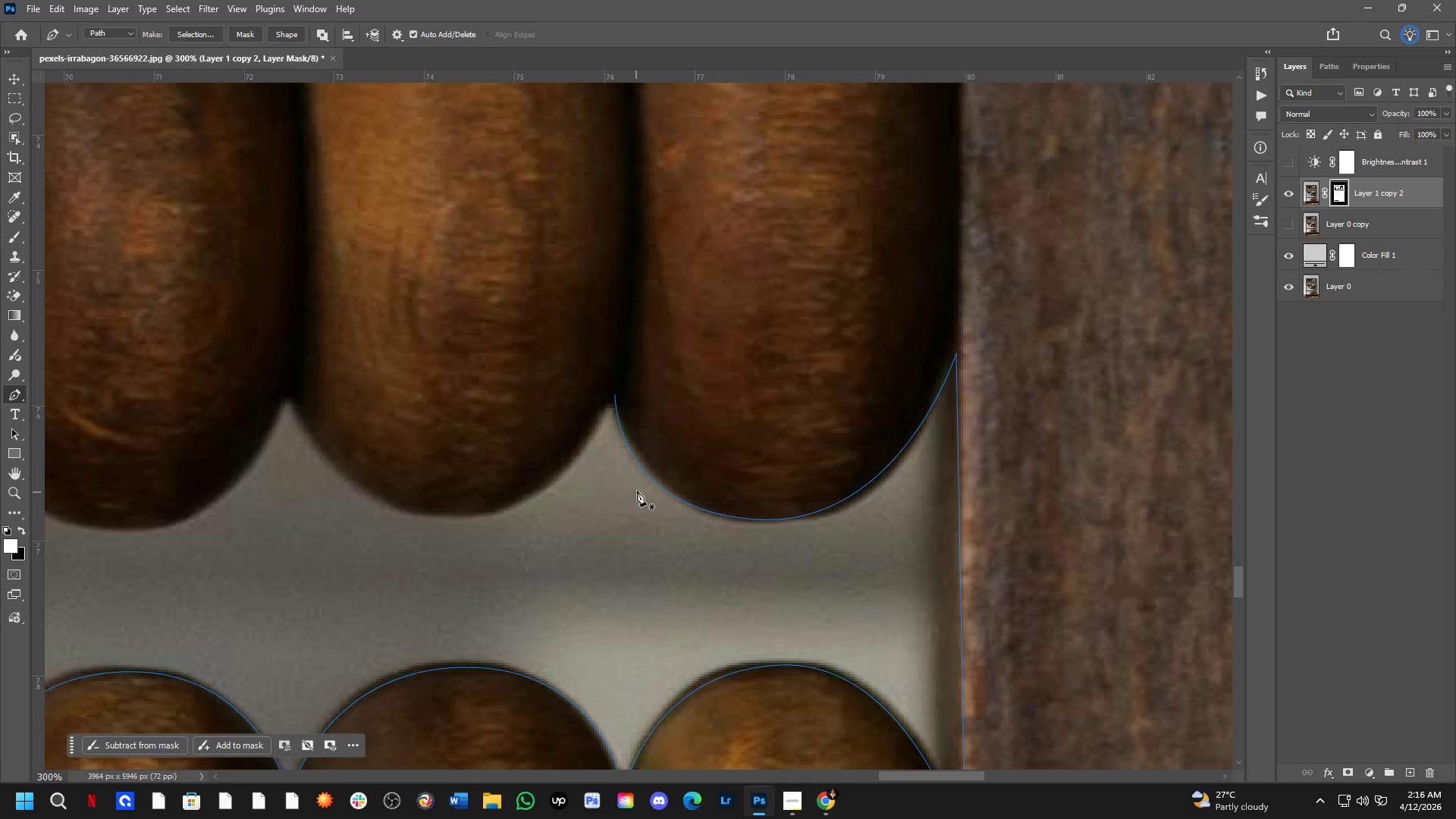 
hold_key(key=ControlLeft, duration=1.78)
left_click([644, 469])
 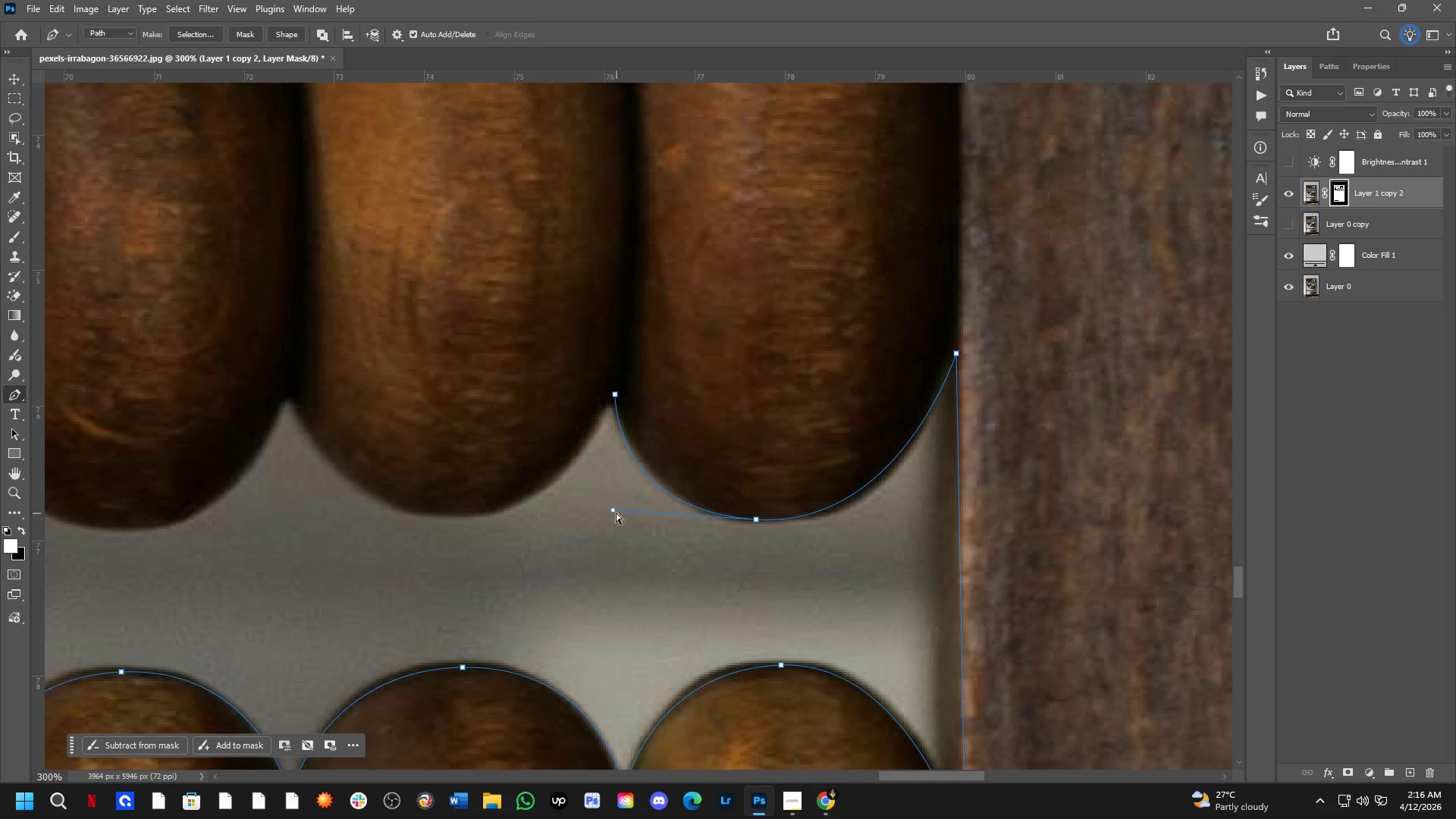 
left_click_drag(start_coordinate=[616, 511], to_coordinate=[629, 510])
 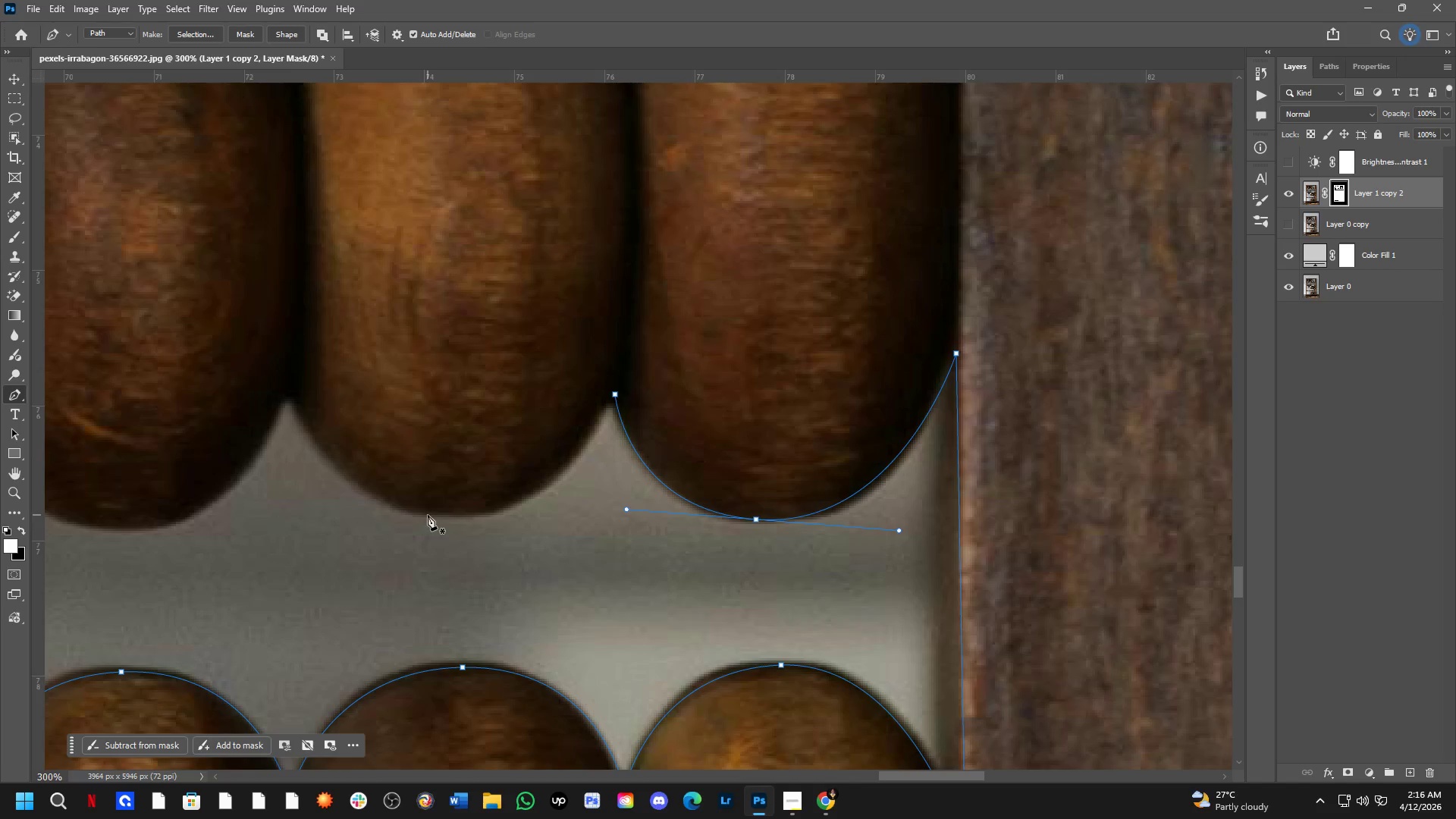 
left_click_drag(start_coordinate=[428, 515], to_coordinate=[309, 513])
 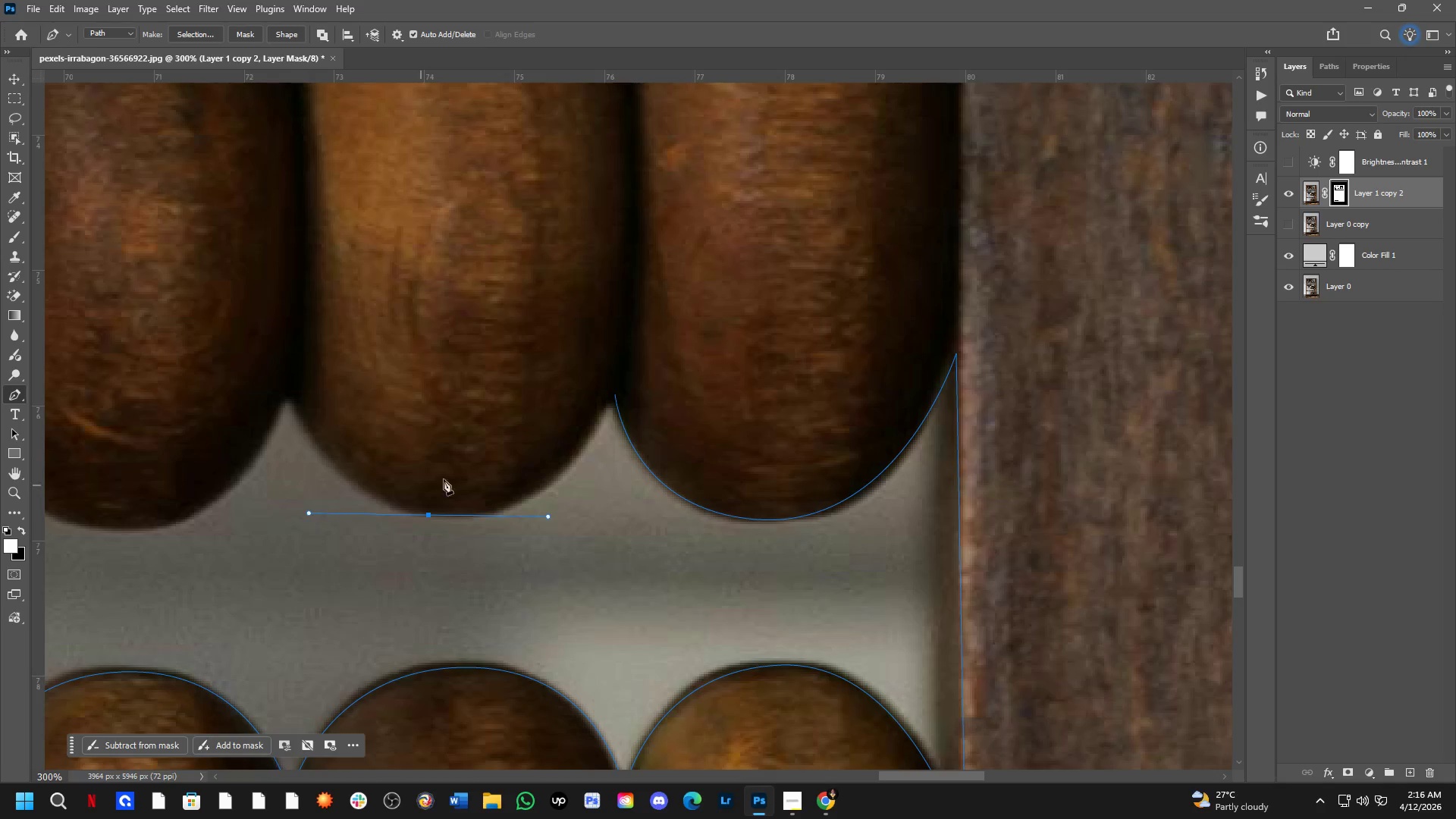 
key(Control+ControlLeft)
 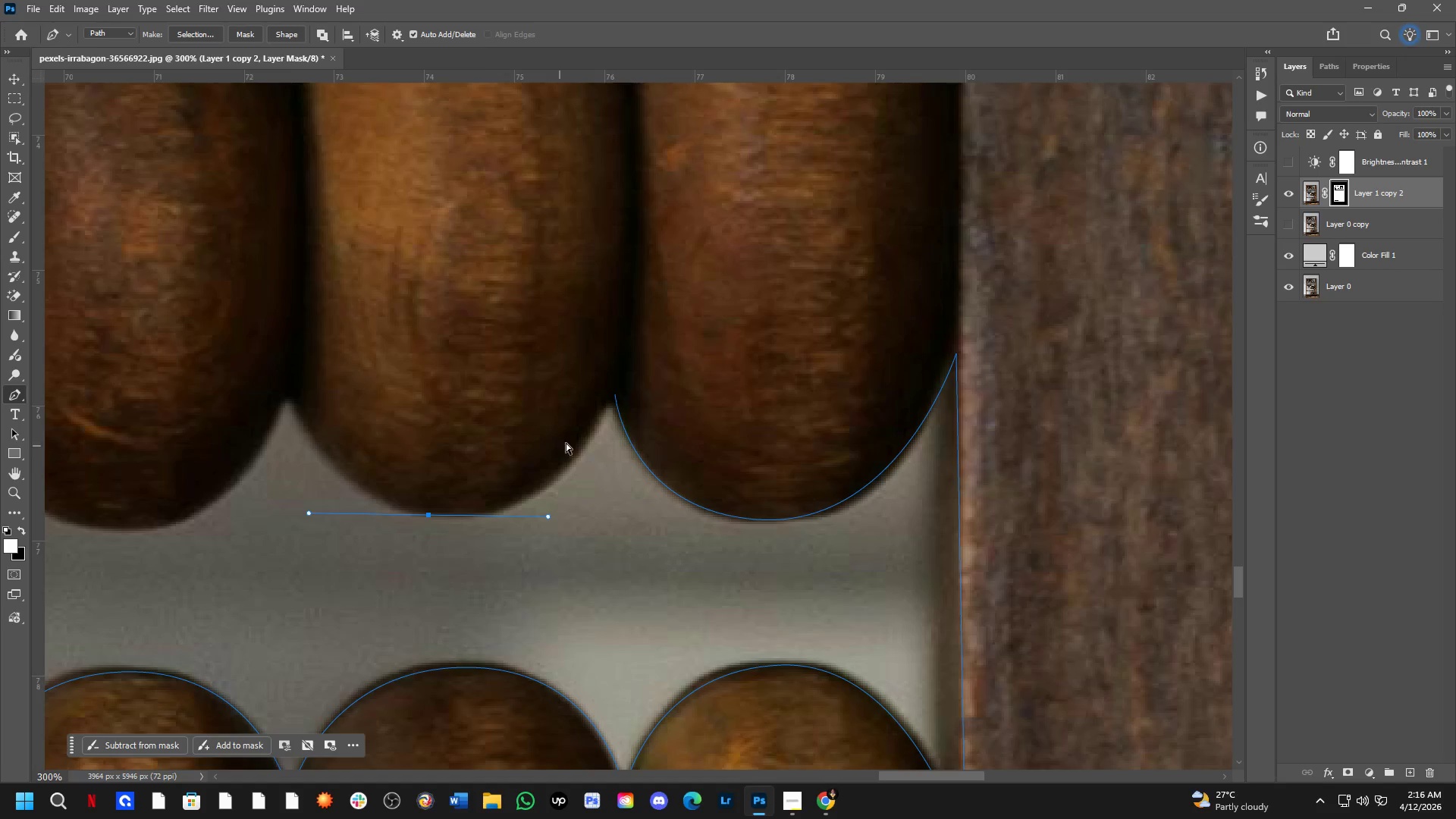 
key(Control+Z)
 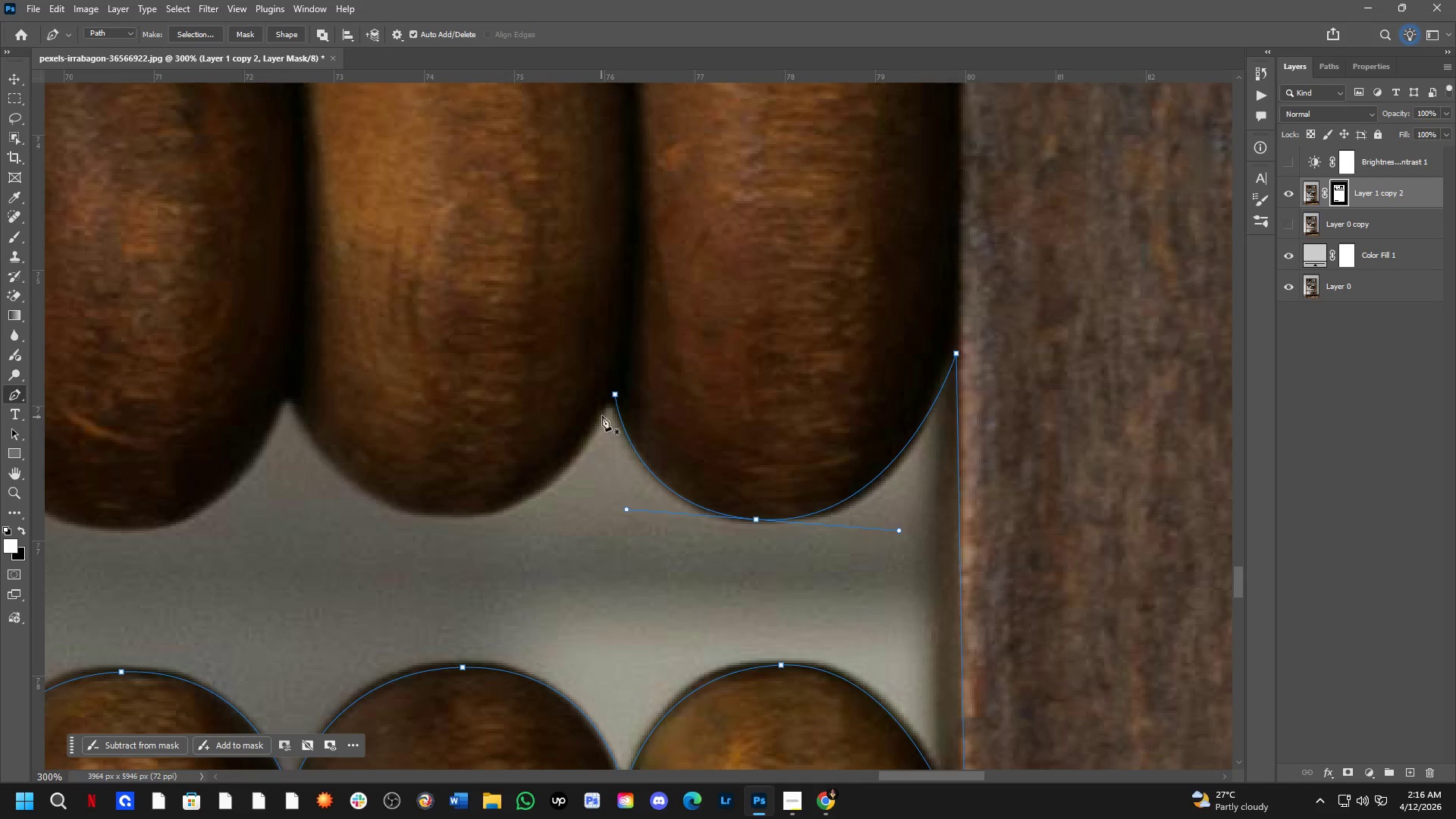 
hold_key(key=AltLeft, duration=0.58)
left_click([613, 397])
 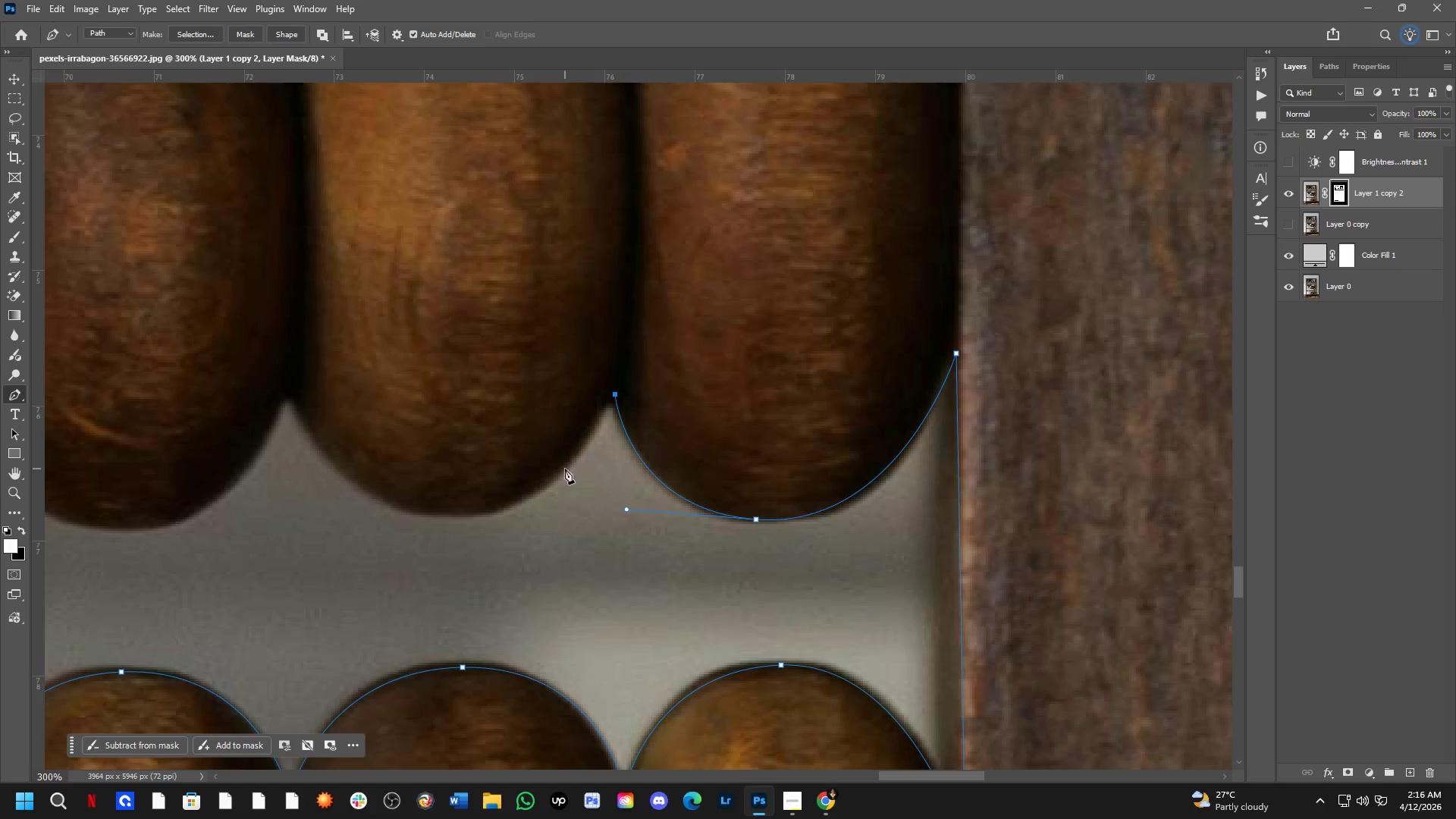 
left_click([566, 471])
 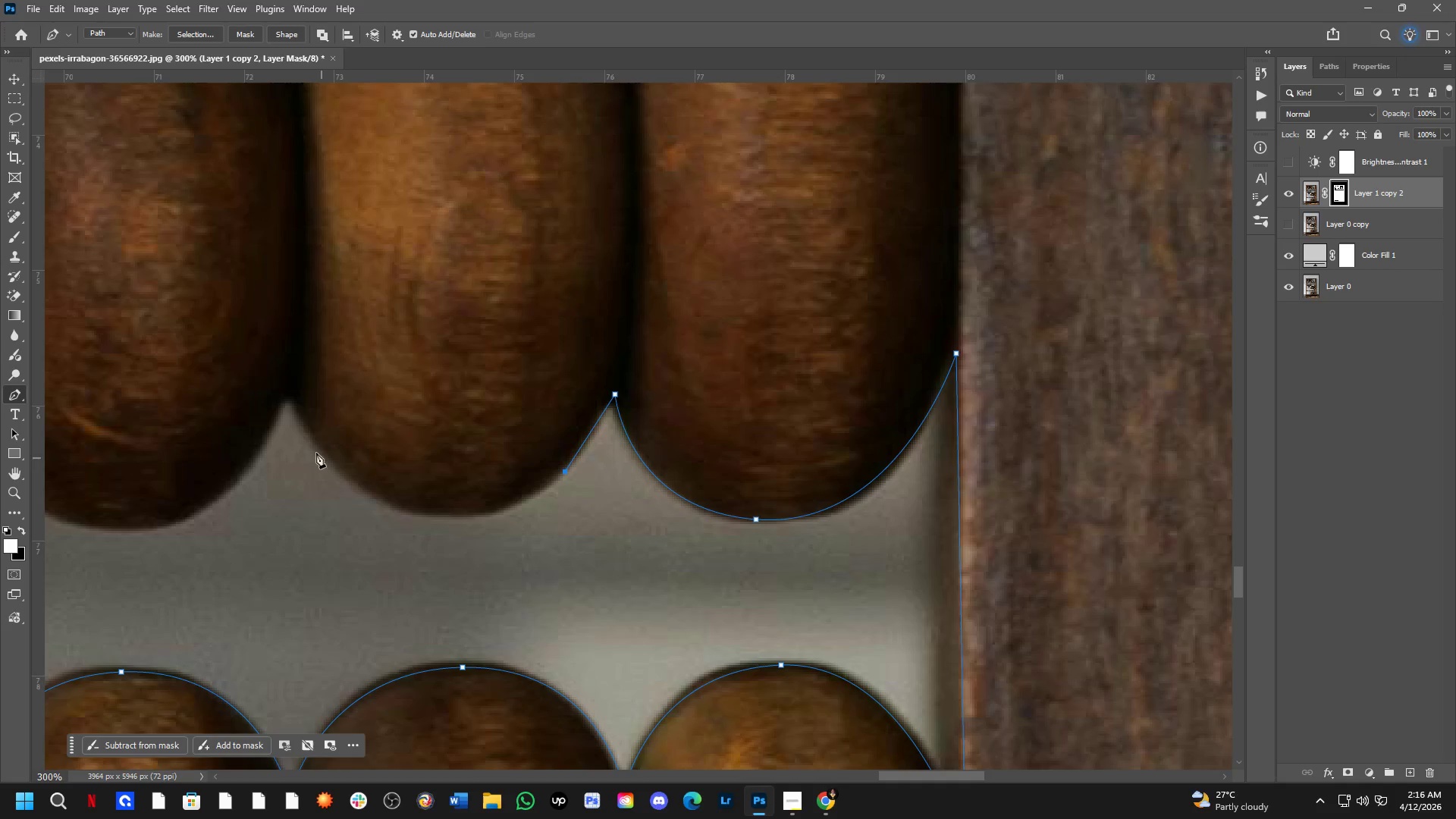 
left_click_drag(start_coordinate=[293, 398], to_coordinate=[203, 196])
 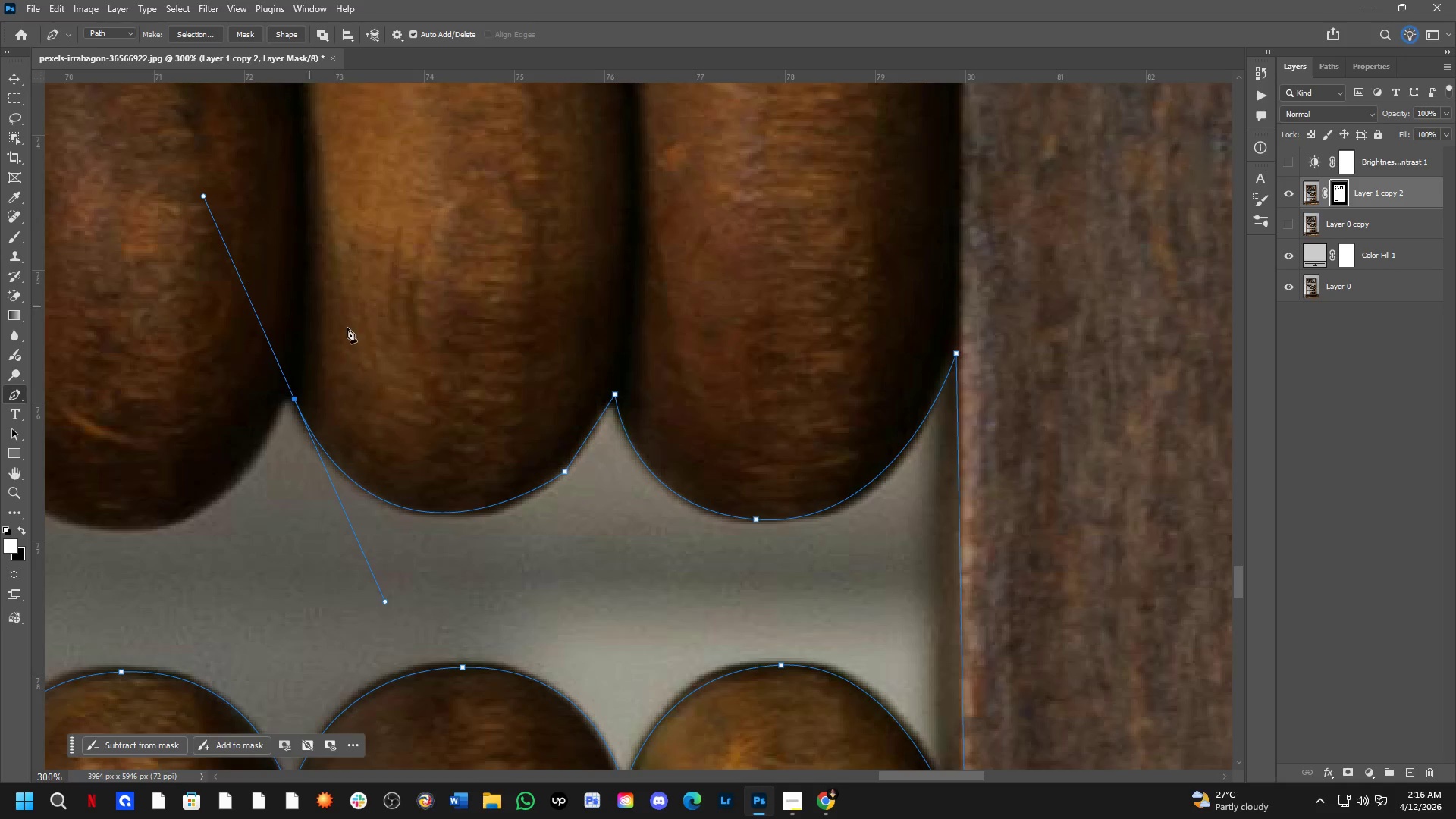 
hold_key(key=Space, duration=0.64)
 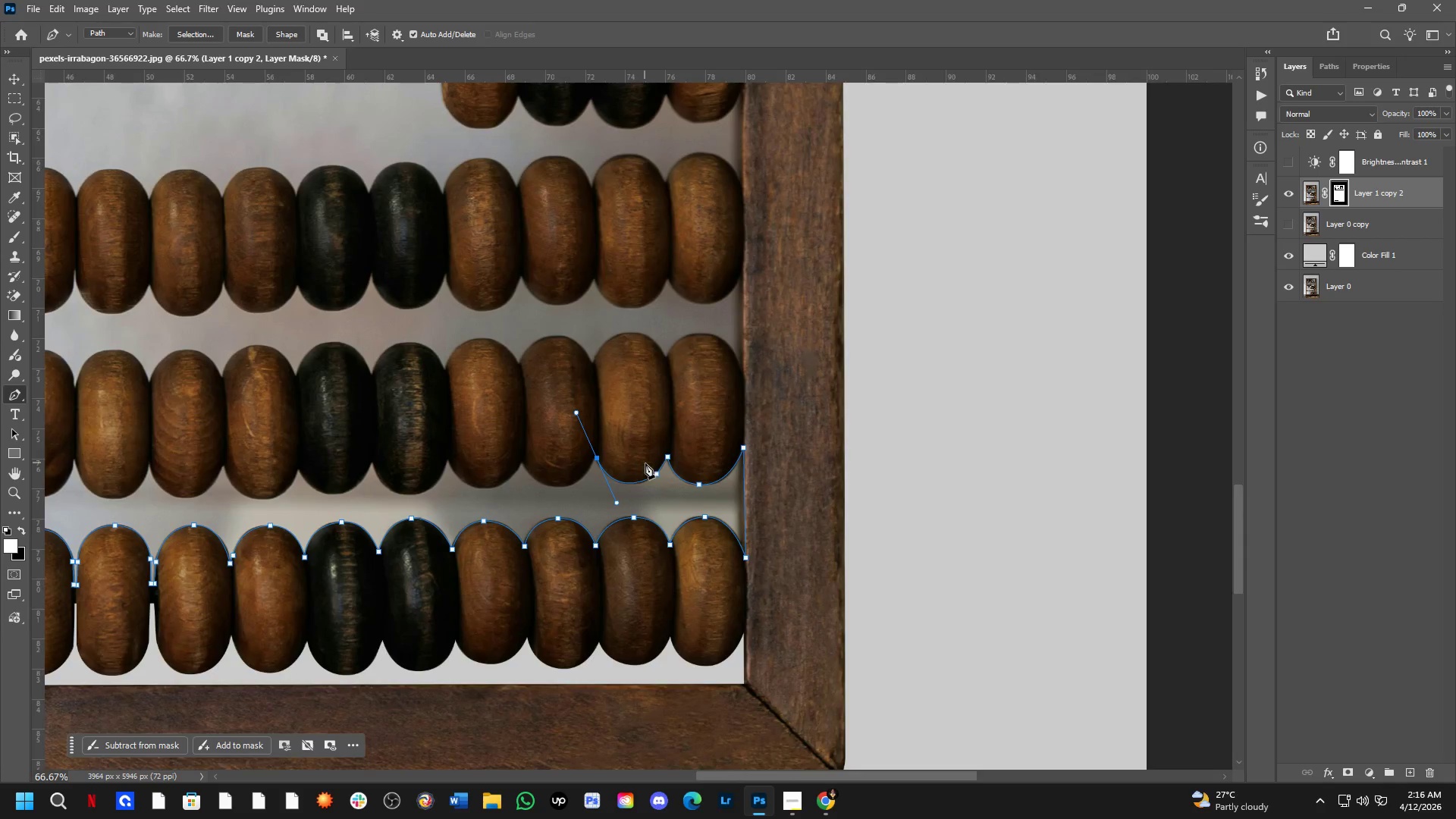 
left_click_drag(start_coordinate=[411, 359], to_coordinate=[579, 426])
 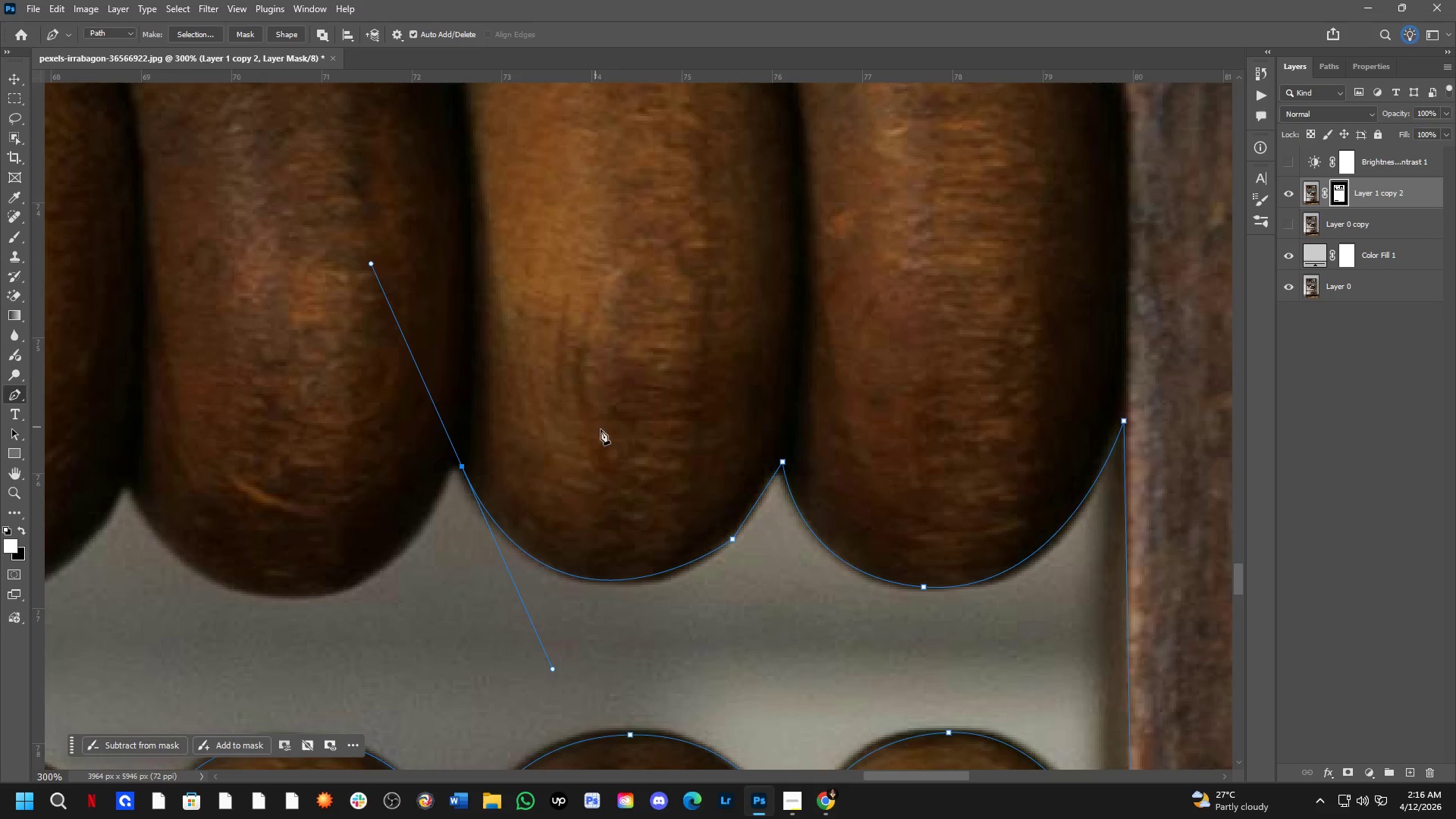 
hold_key(key=ShiftLeft, duration=0.66)
scroll: coordinate [722, 504], scroll_direction: up, amount: 2.0
 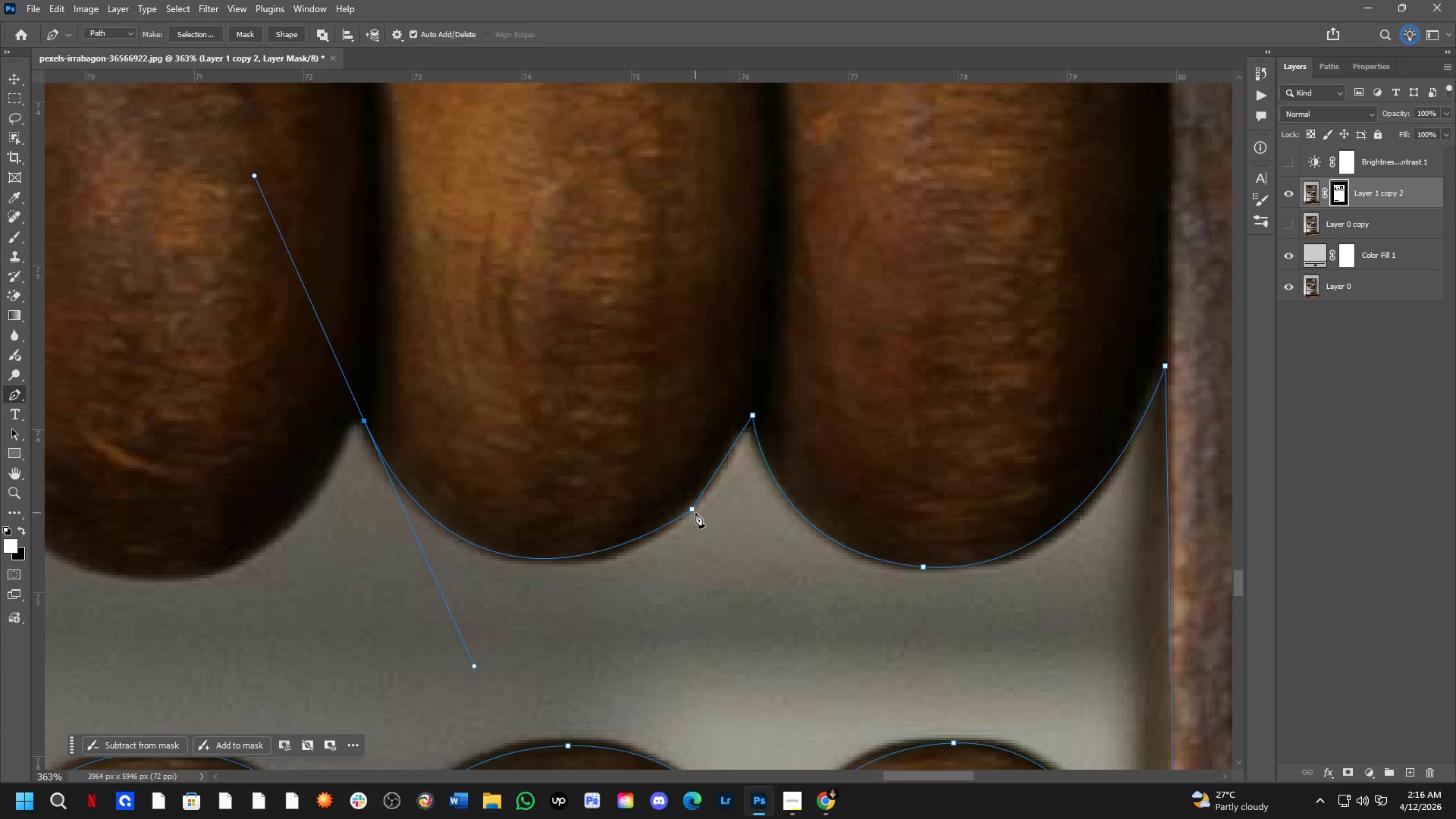 
left_click([692, 510])
 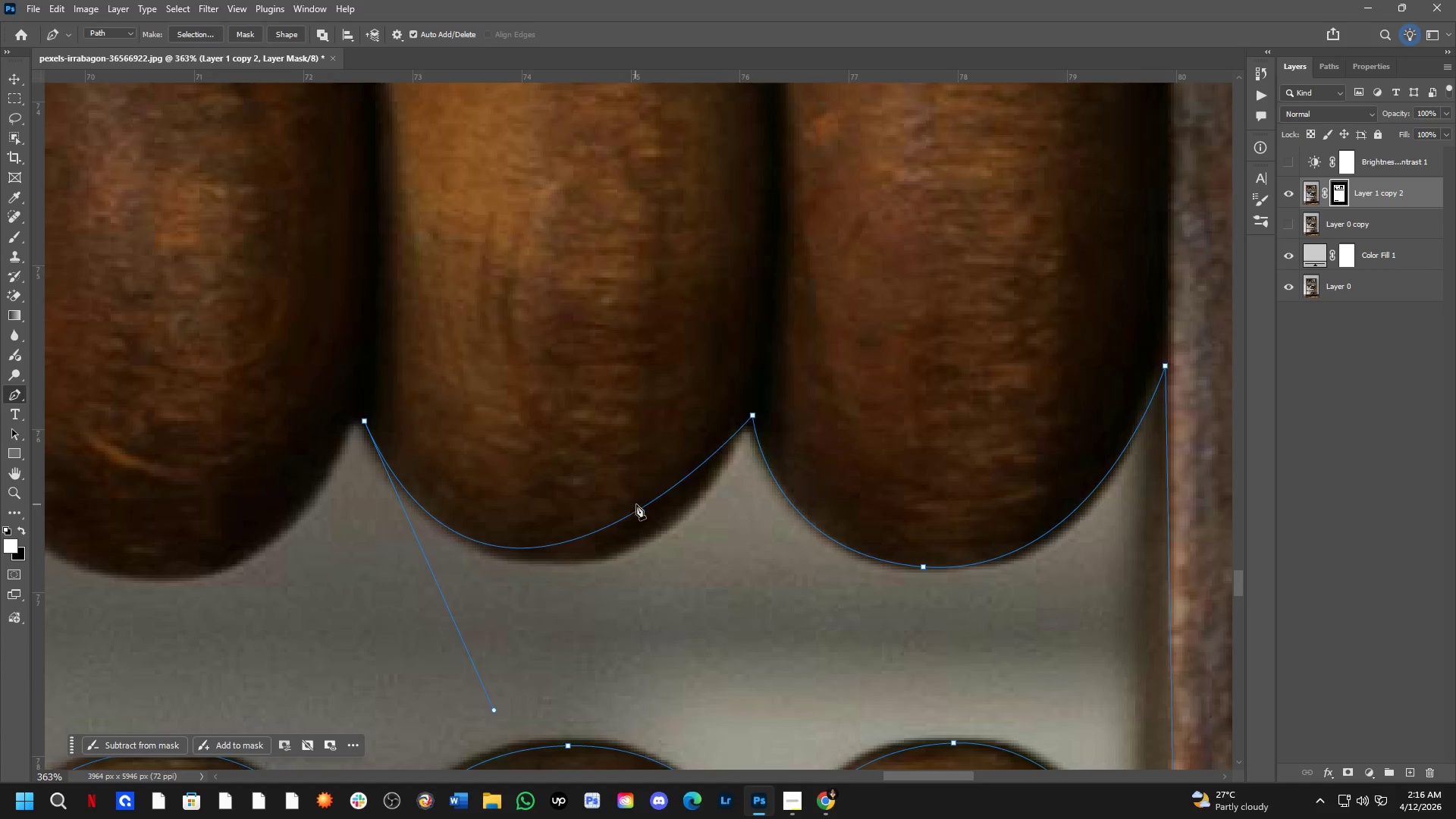 
left_click([649, 504])
 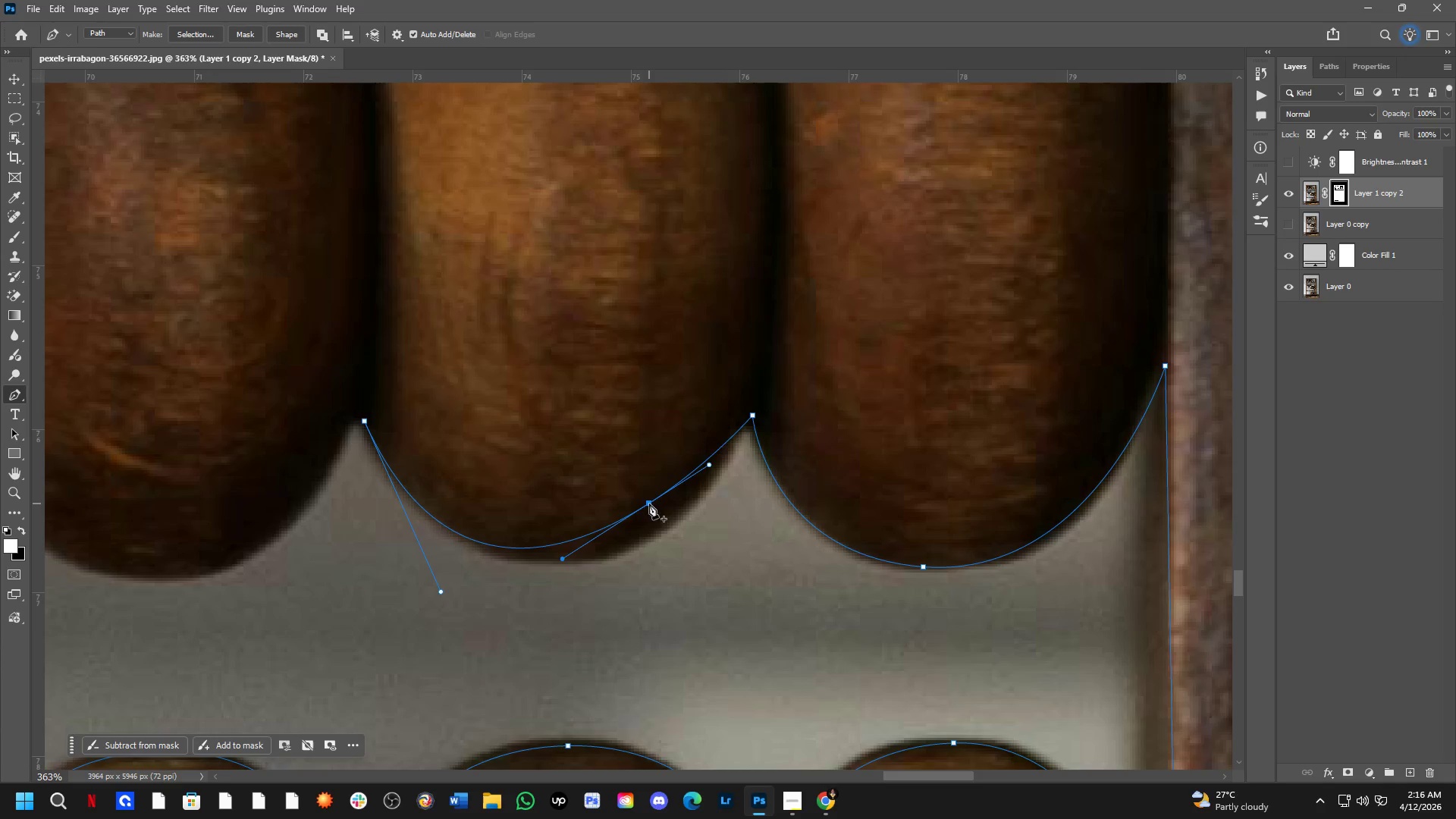 
hold_key(key=ControlLeft, duration=1.05)
left_click_drag(start_coordinate=[649, 503], to_coordinate=[664, 525])
 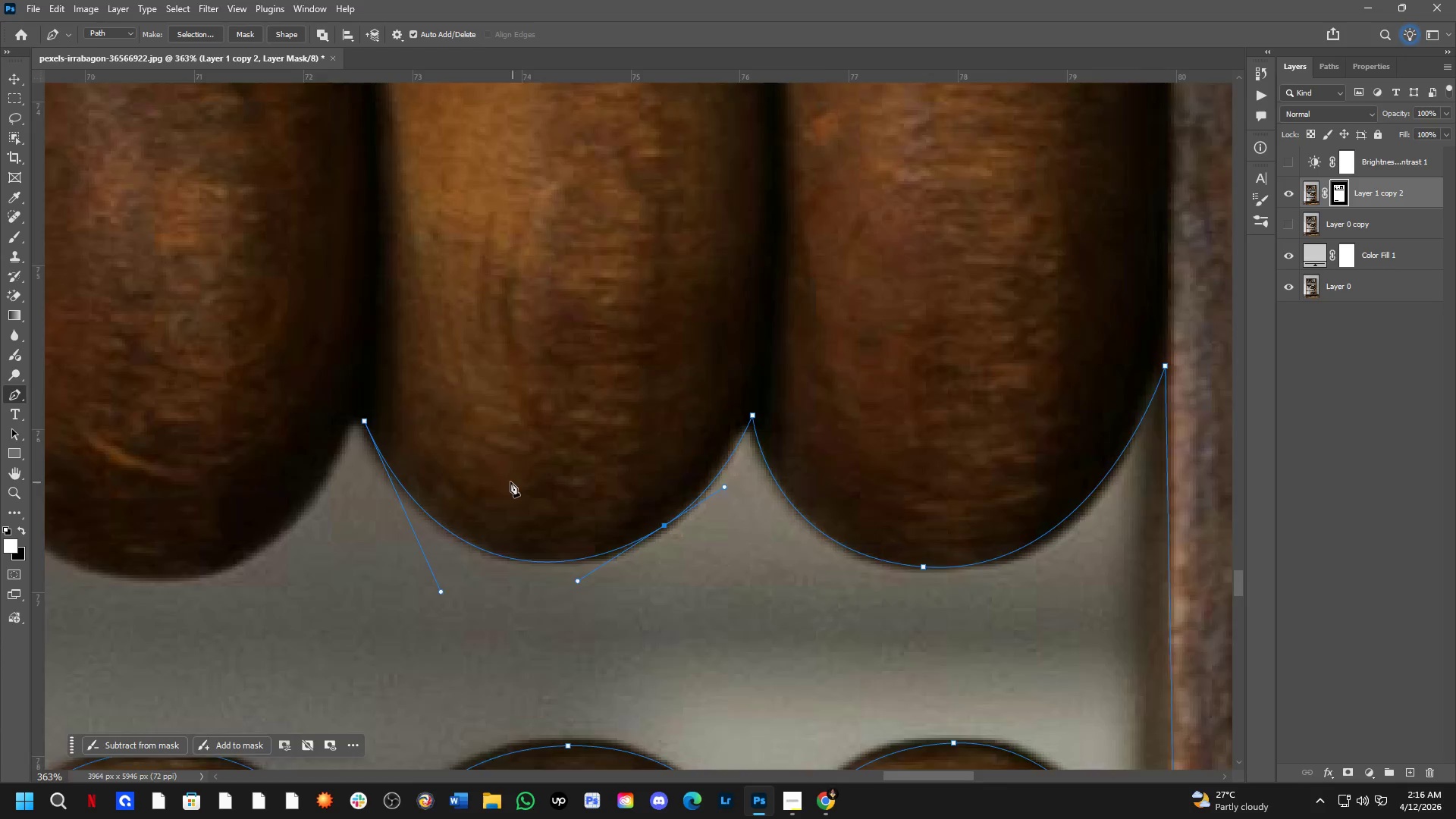 
hold_key(key=Space, duration=0.47)
 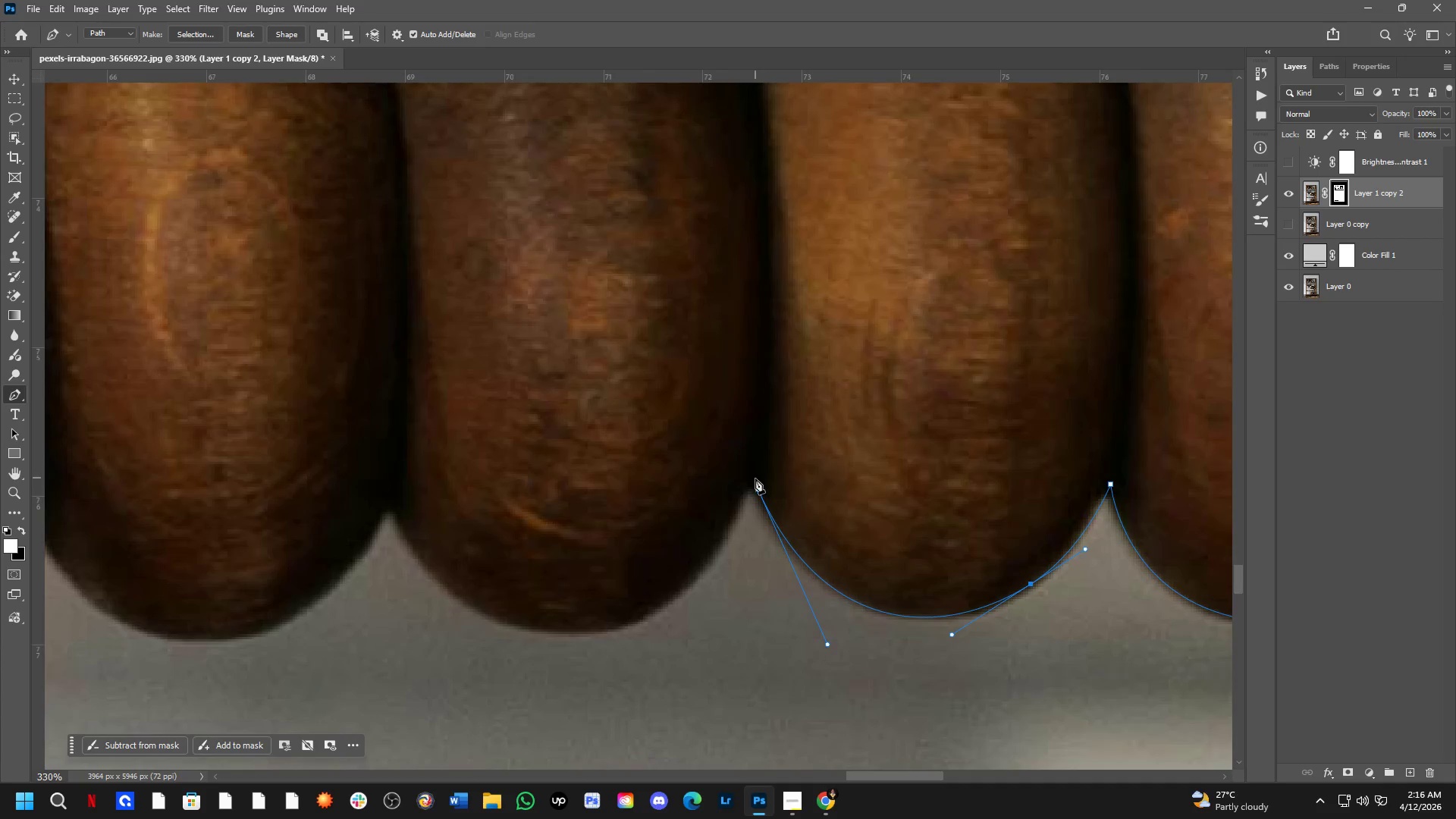 
left_click_drag(start_coordinate=[353, 423], to_coordinate=[695, 466])
 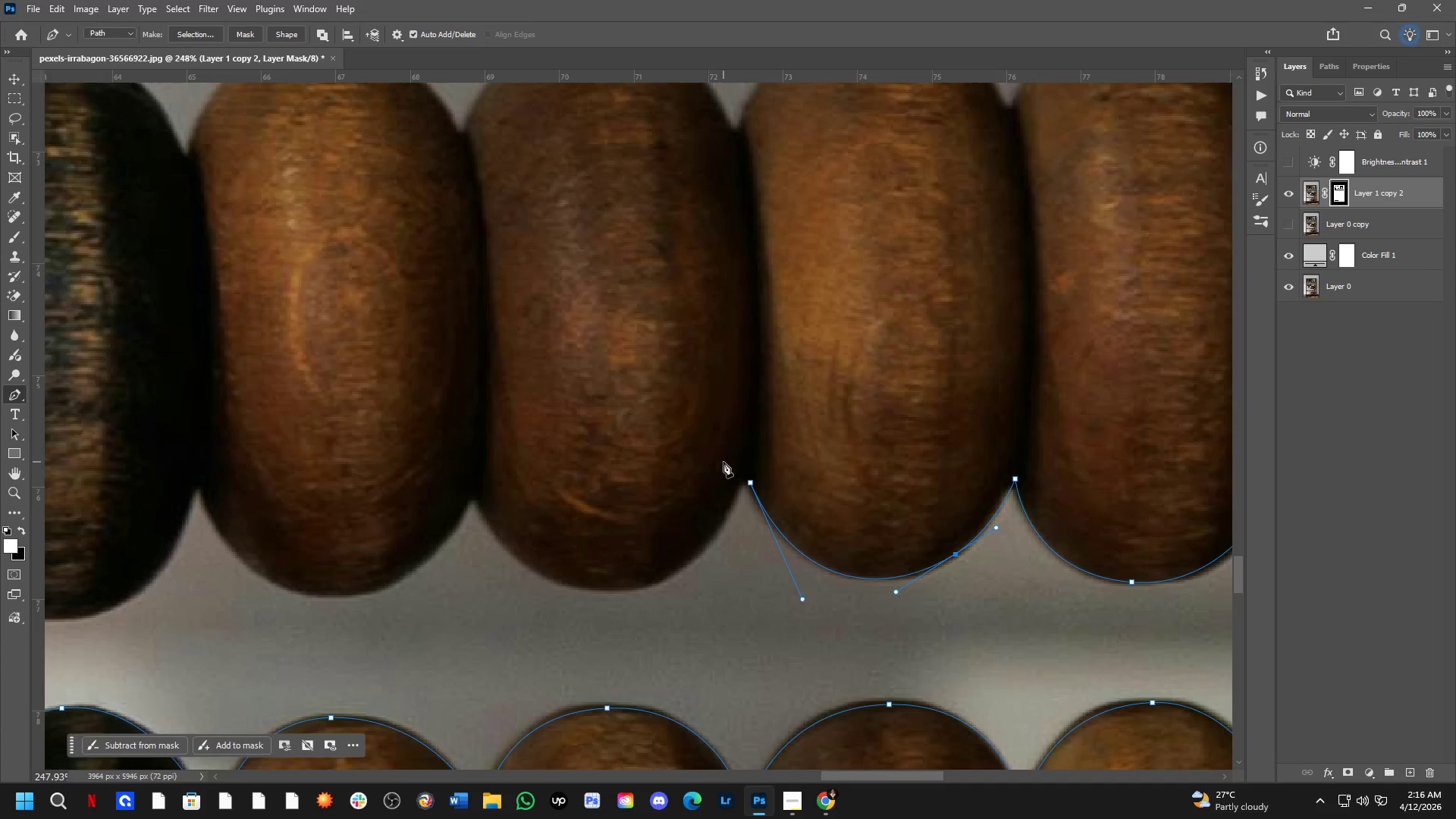 
scroll: coordinate [494, 477], scroll_direction: down, amount: 4.0
 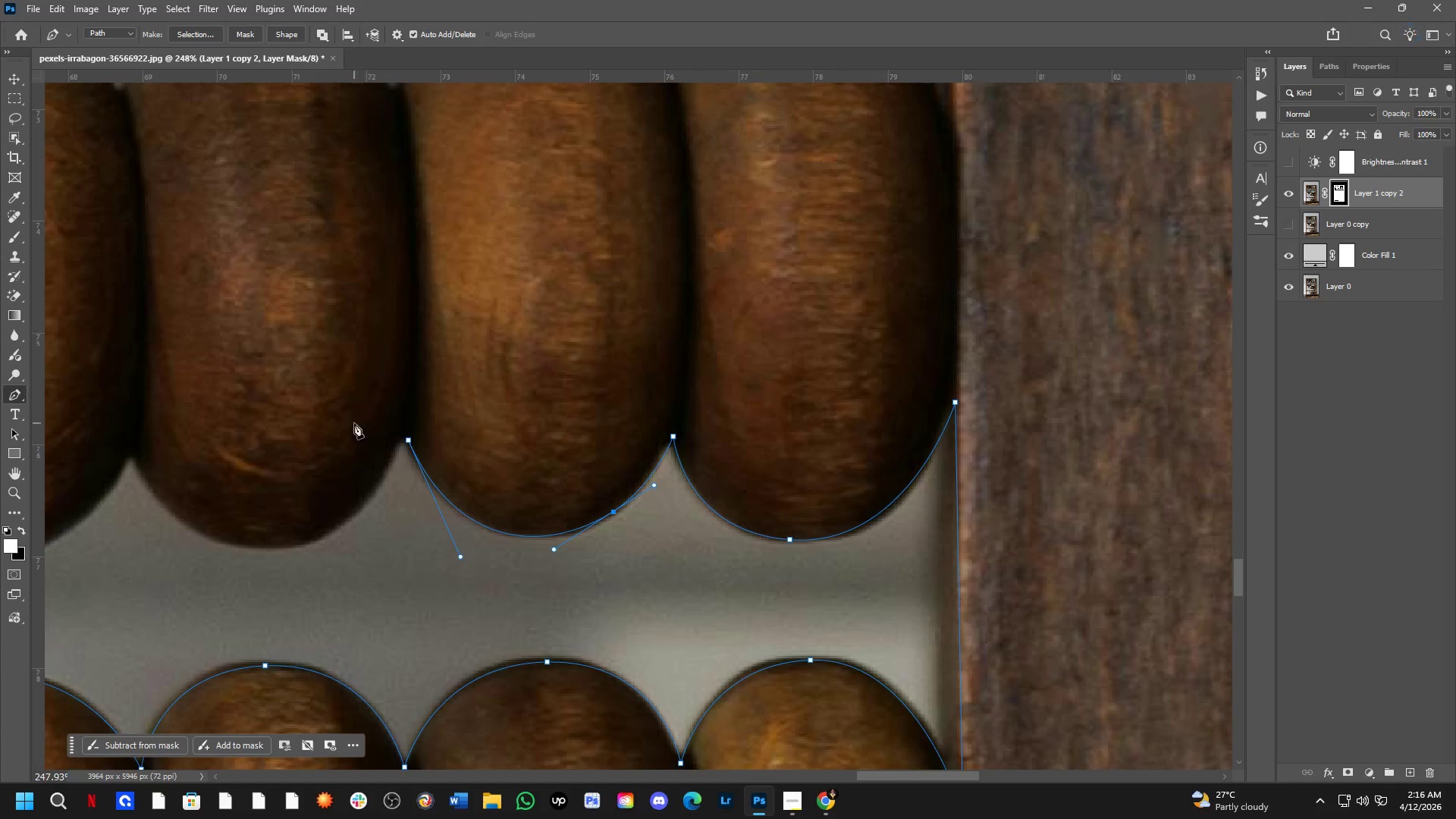 
key(Shift+ShiftLeft)
 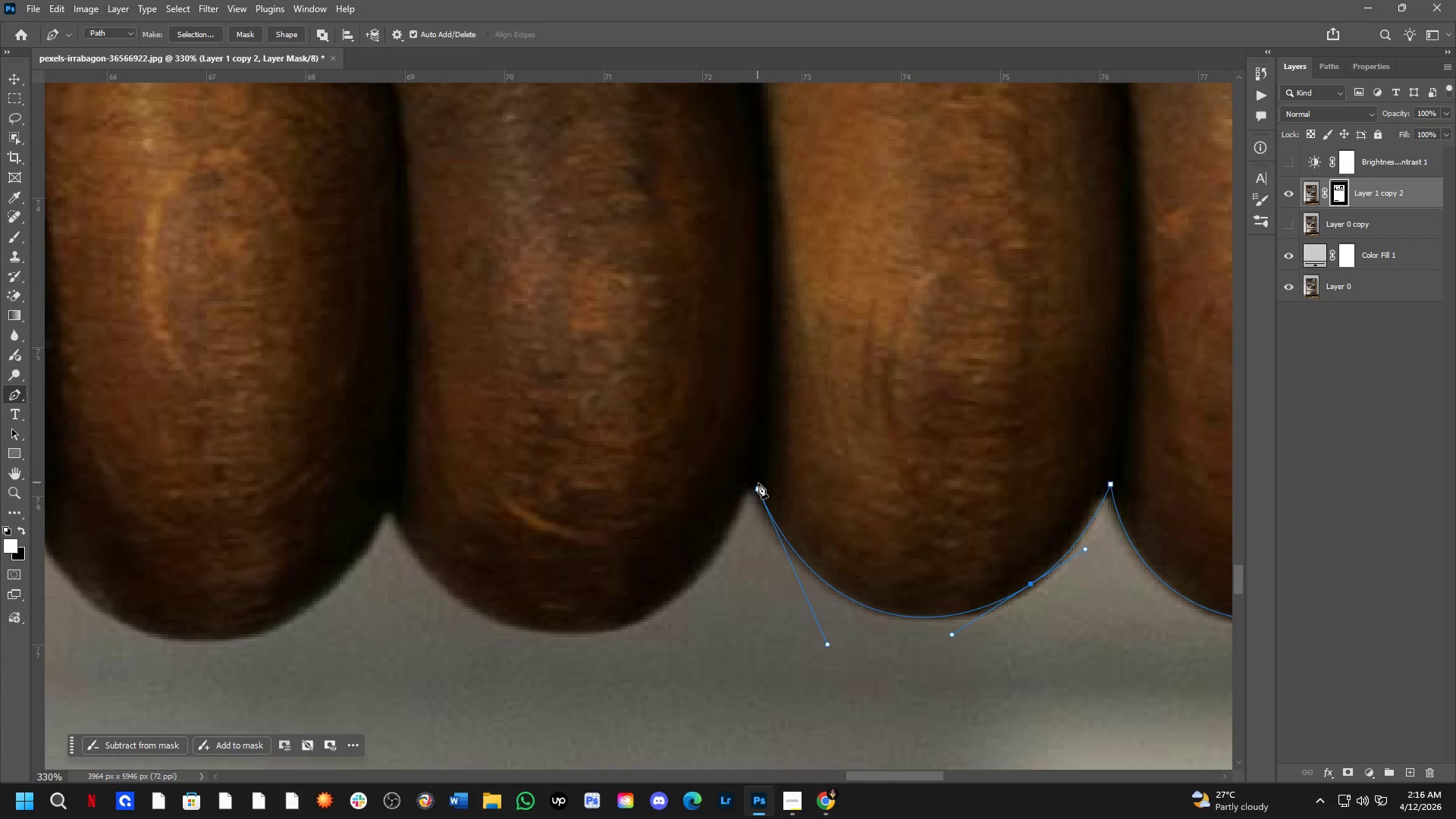 
hold_key(key=AltLeft, duration=0.38)
 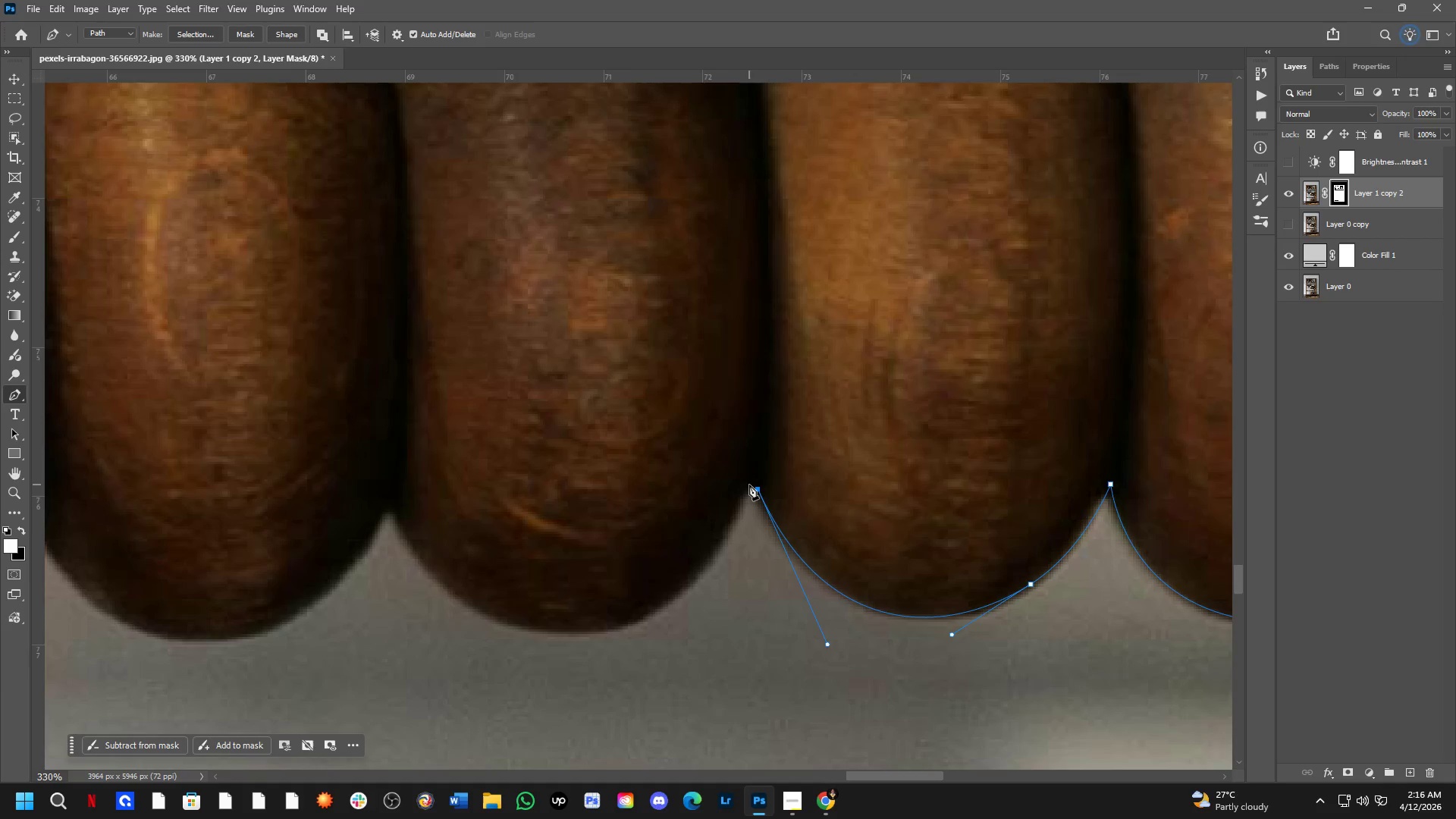 
scroll: coordinate [731, 463], scroll_direction: up, amount: 3.0
 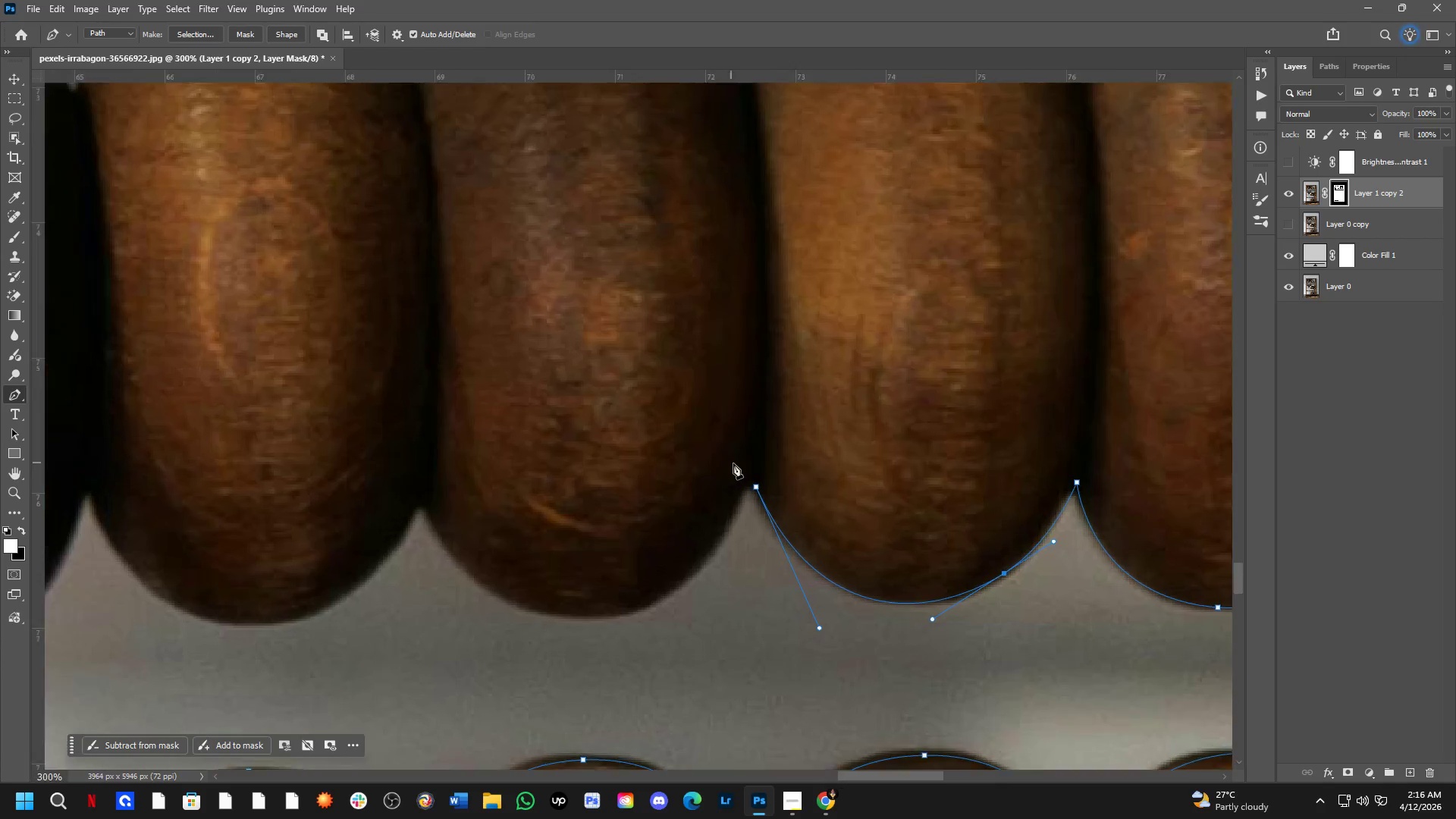 
left_click([759, 488])
 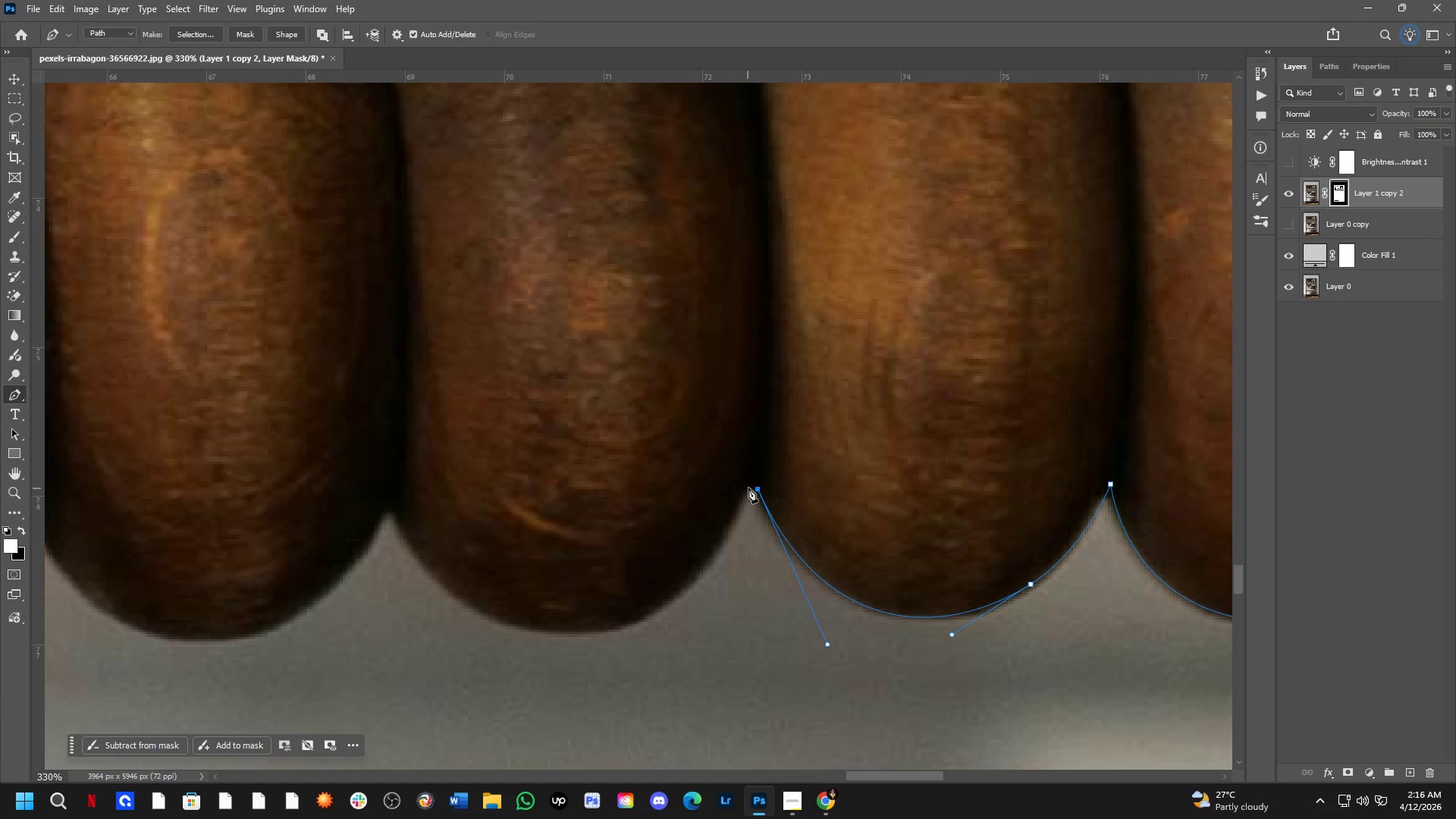 
left_click([749, 485])
 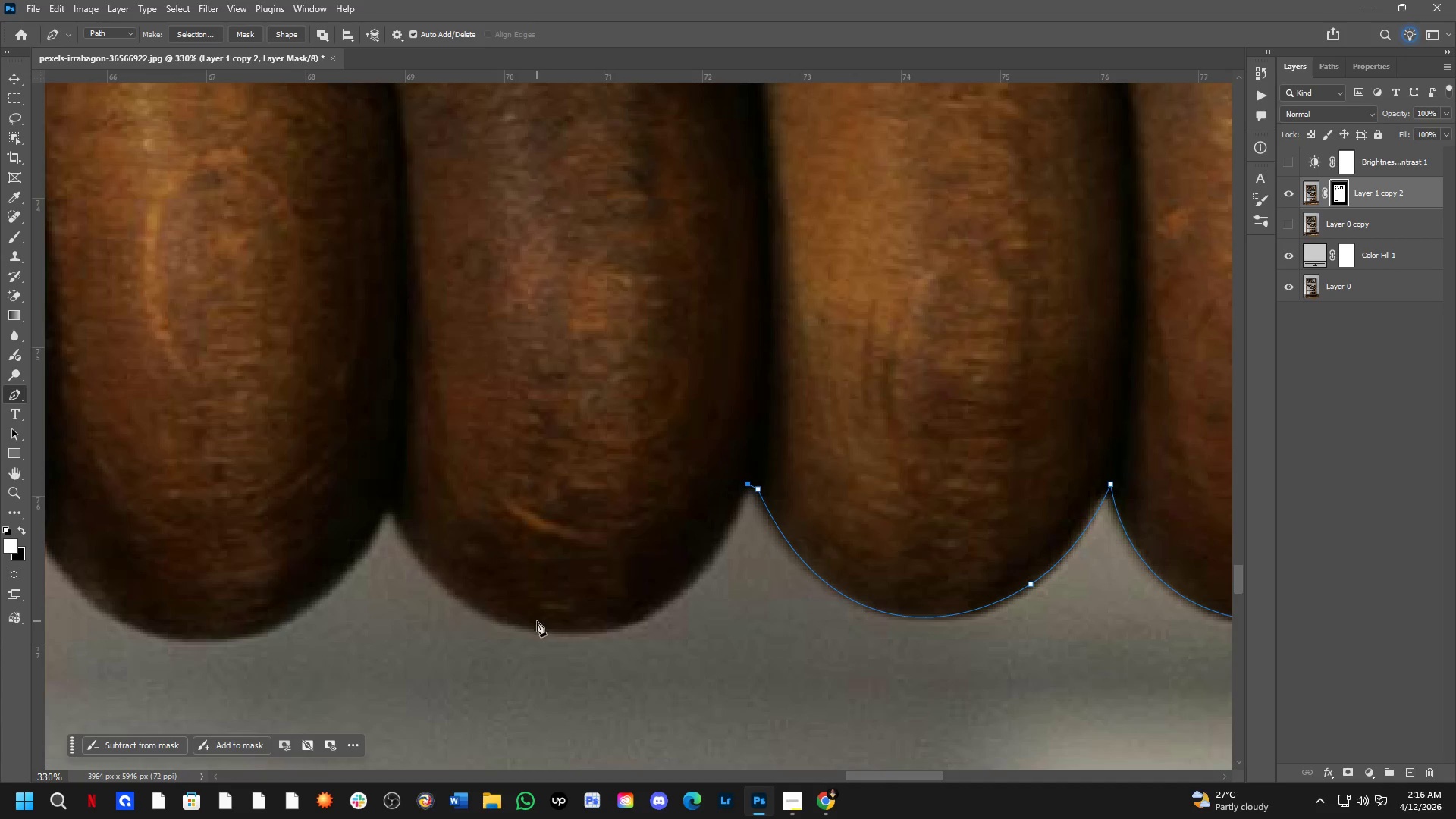 
left_click_drag(start_coordinate=[526, 629], to_coordinate=[330, 610])
 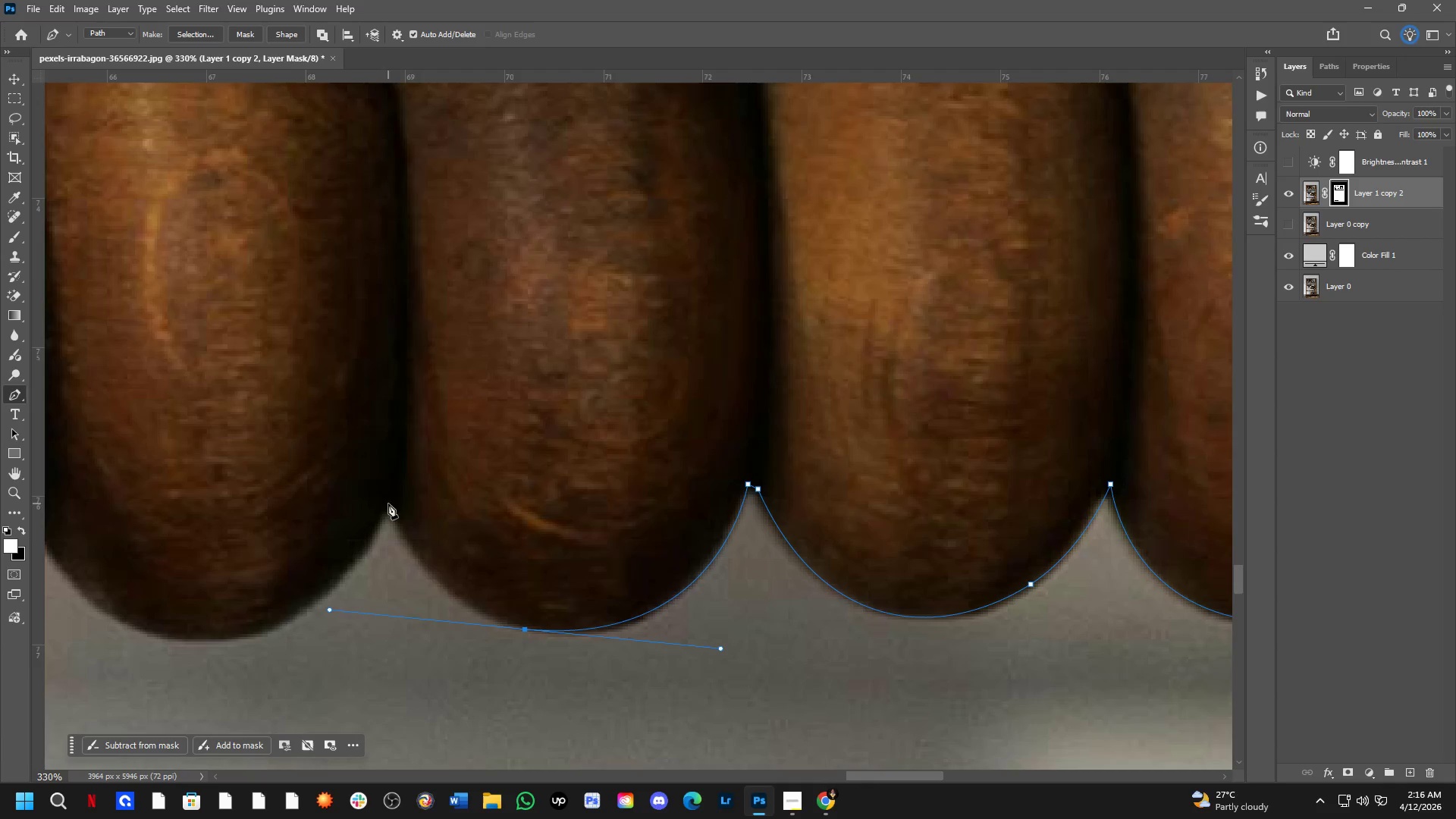 
left_click([394, 495])
 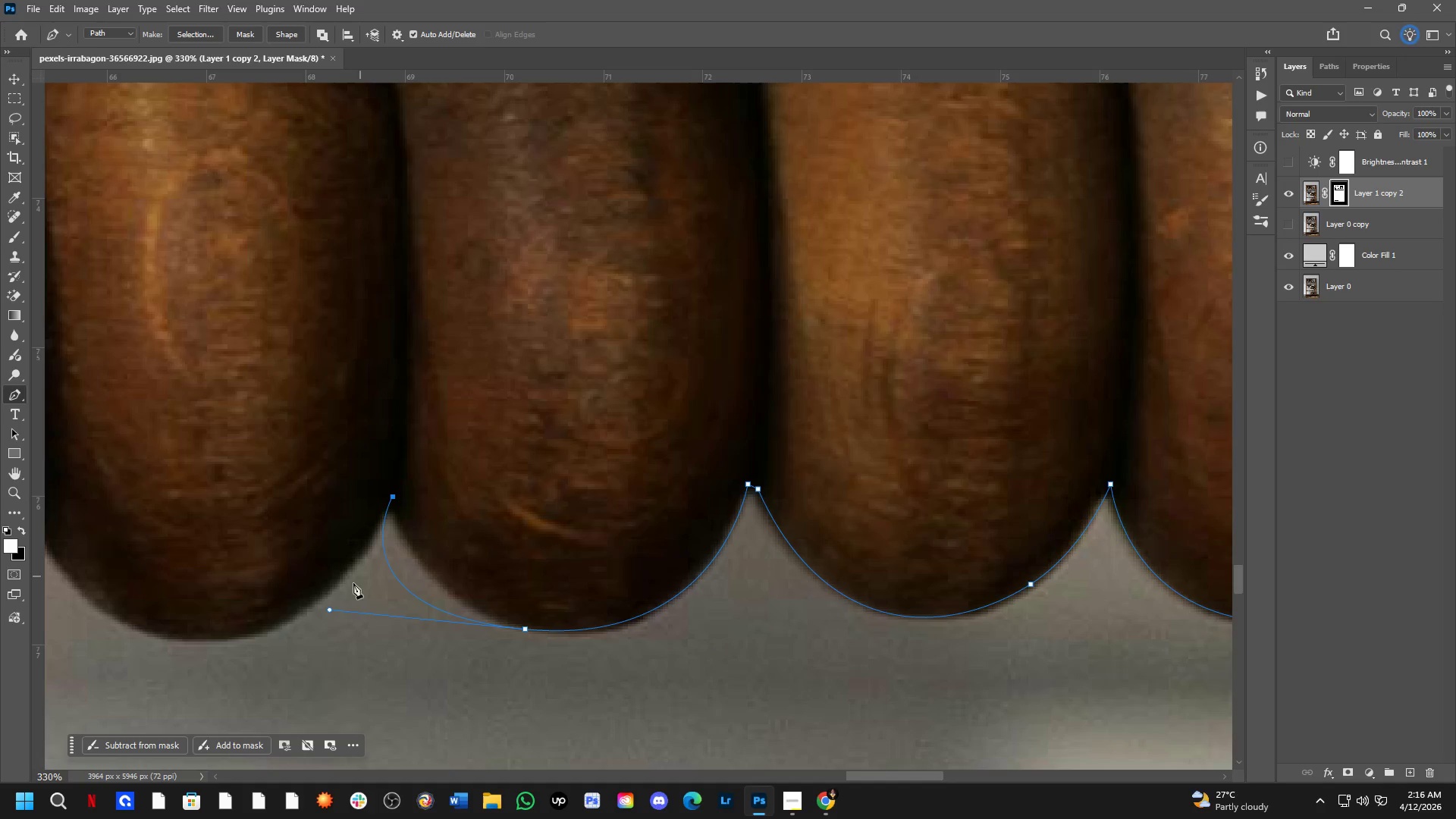 
hold_key(key=ControlLeft, duration=1.7)
left_click_drag(start_coordinate=[328, 608], to_coordinate=[427, 613])
 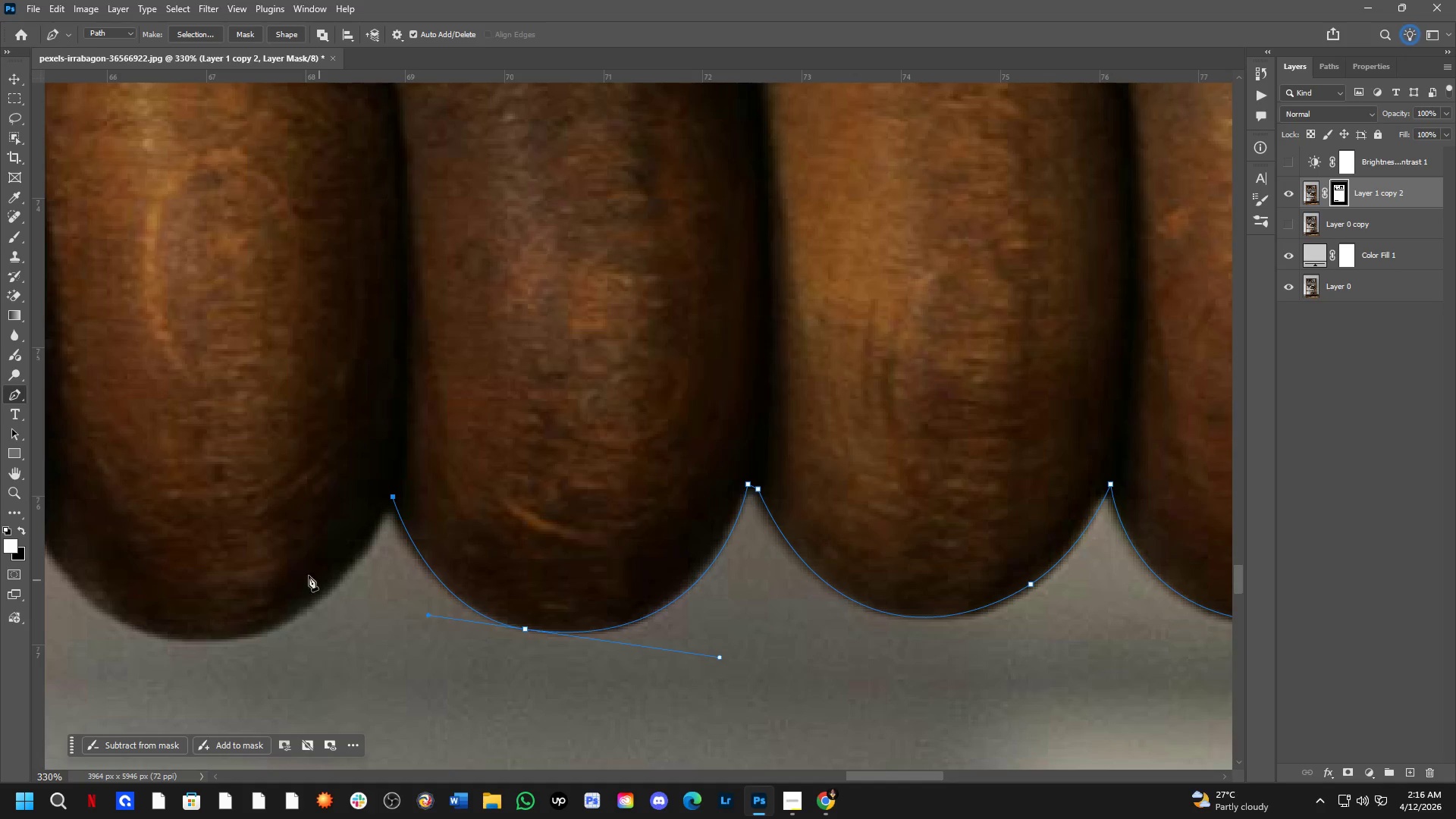 
hold_key(key=Space, duration=0.69)
 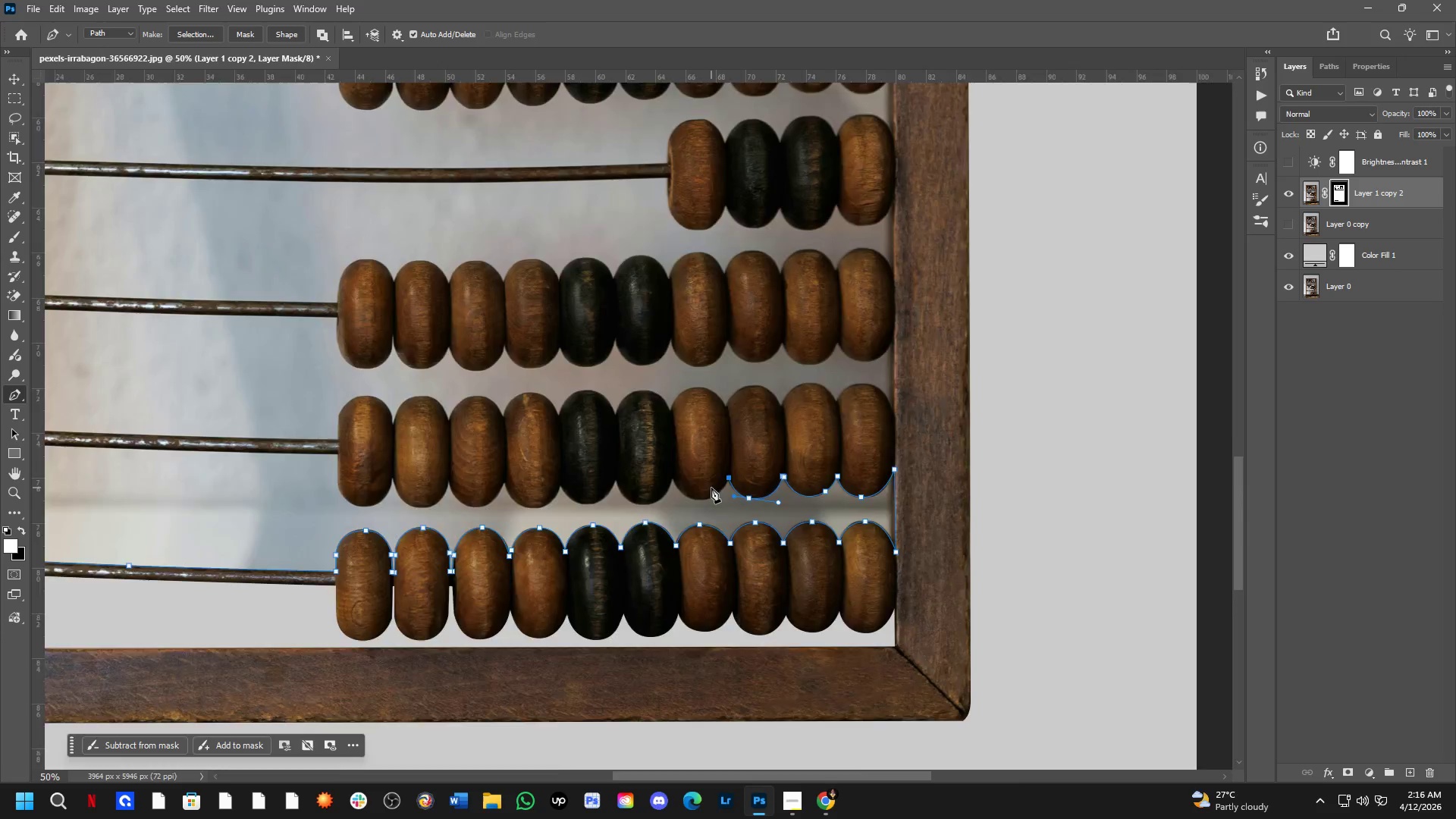 
left_click_drag(start_coordinate=[278, 547], to_coordinate=[675, 507])
 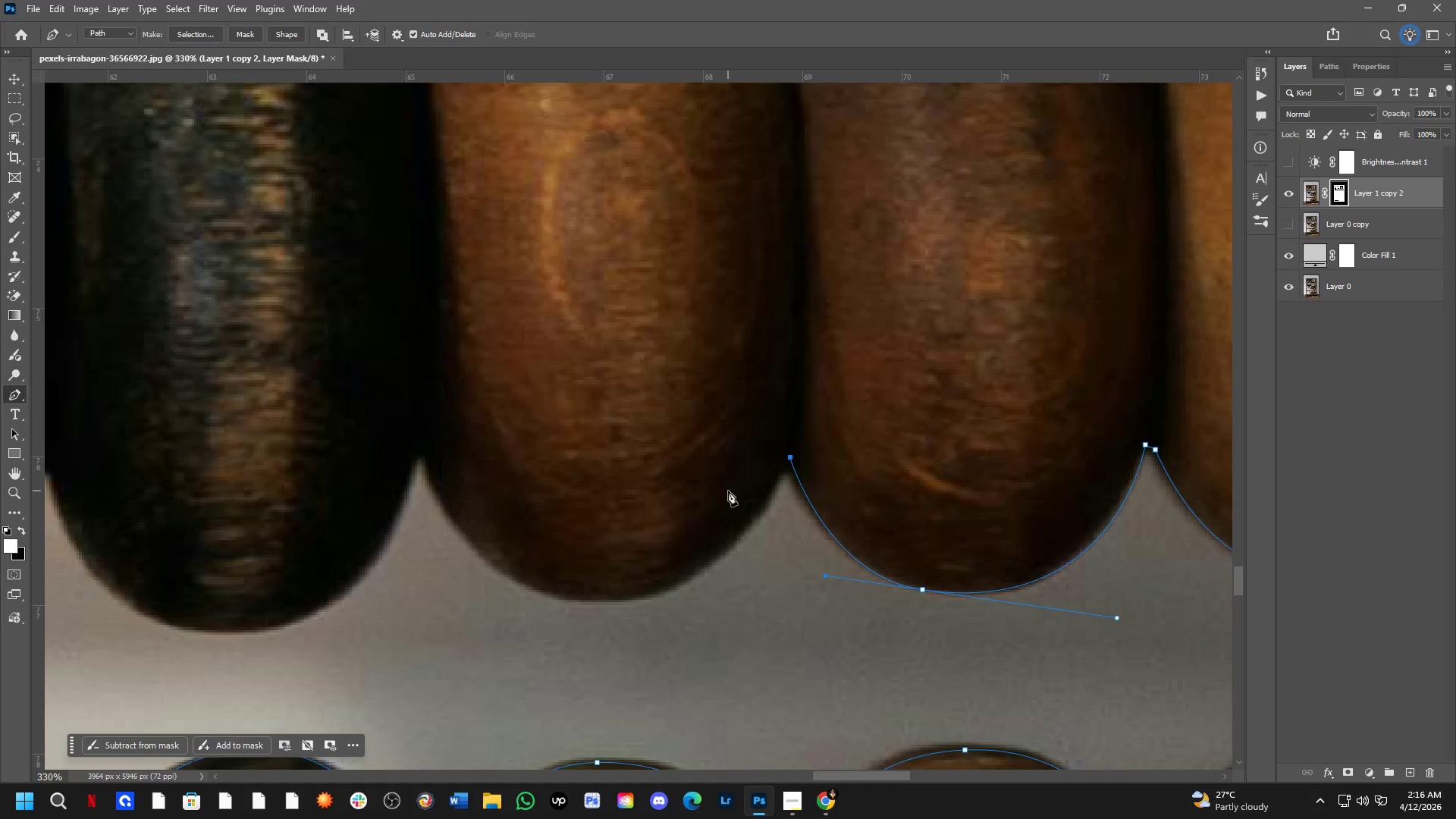 
hold_key(key=ShiftLeft, duration=0.64)
scroll: coordinate [706, 488], scroll_direction: down, amount: 1.0
 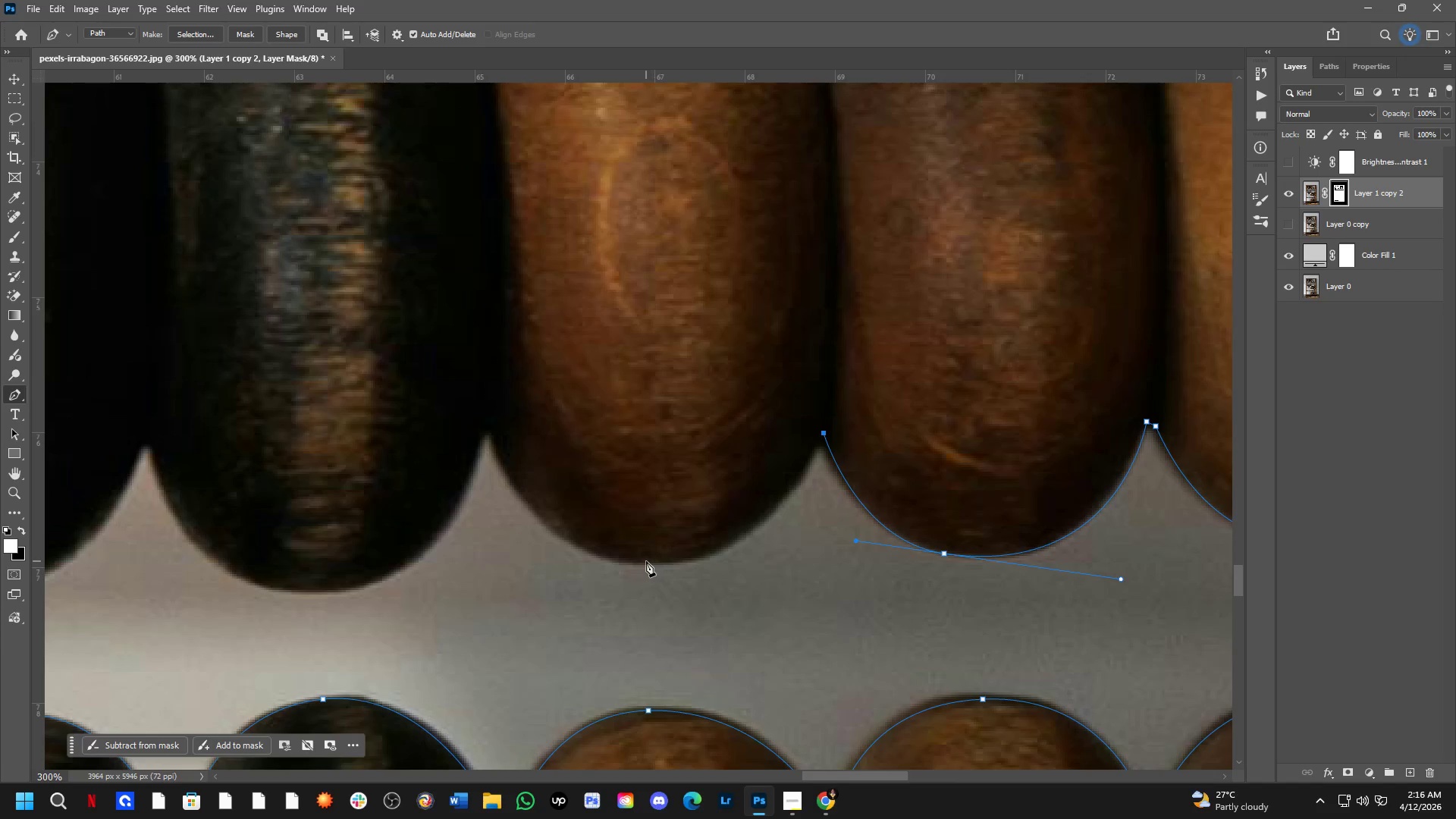 
left_click_drag(start_coordinate=[638, 562], to_coordinate=[502, 556])
 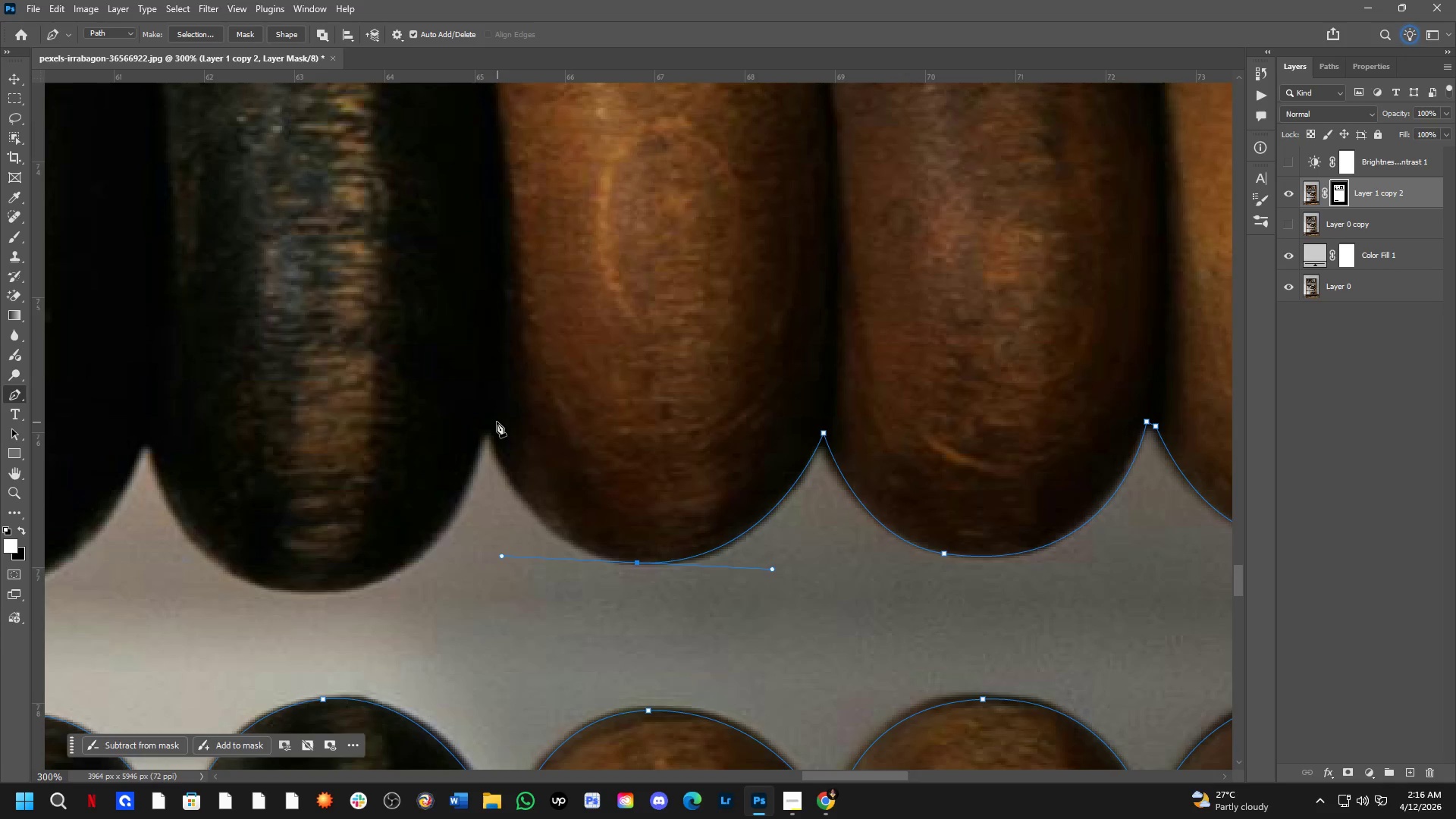 
left_click([490, 416])
 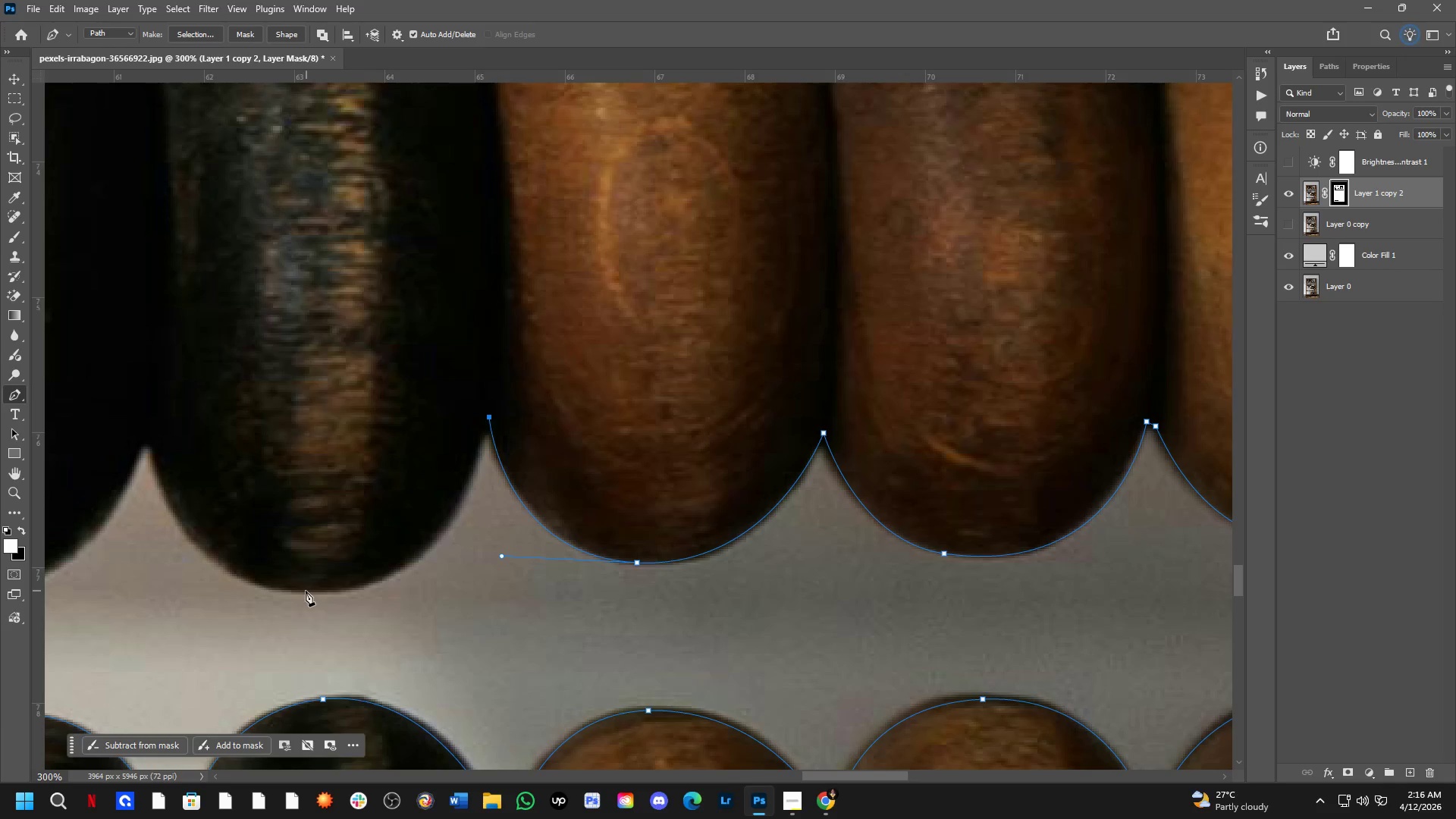 
left_click_drag(start_coordinate=[284, 589], to_coordinate=[130, 558])
 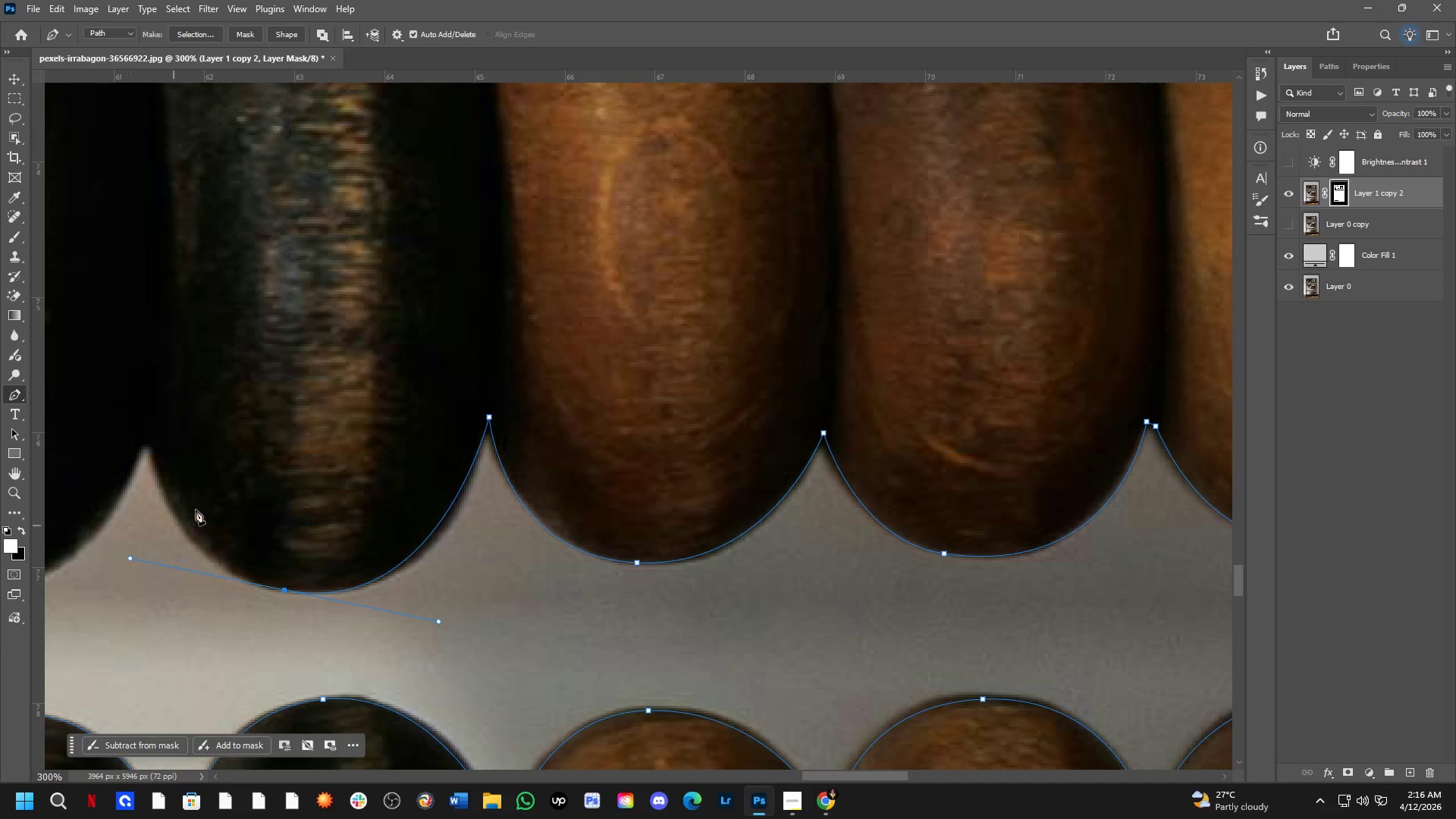 
hold_key(key=Space, duration=0.52)
 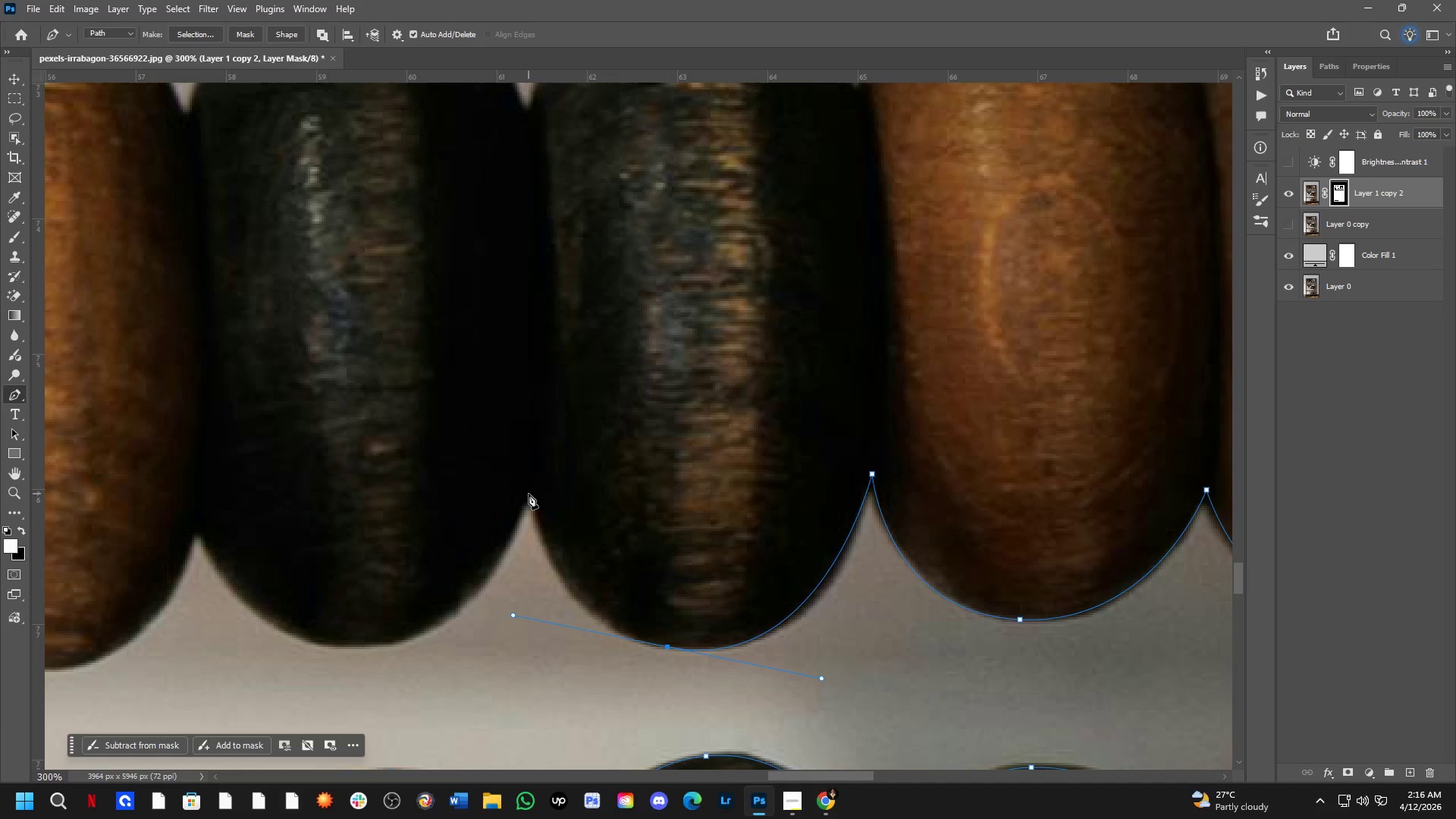 
left_click_drag(start_coordinate=[246, 472], to_coordinate=[629, 529])
 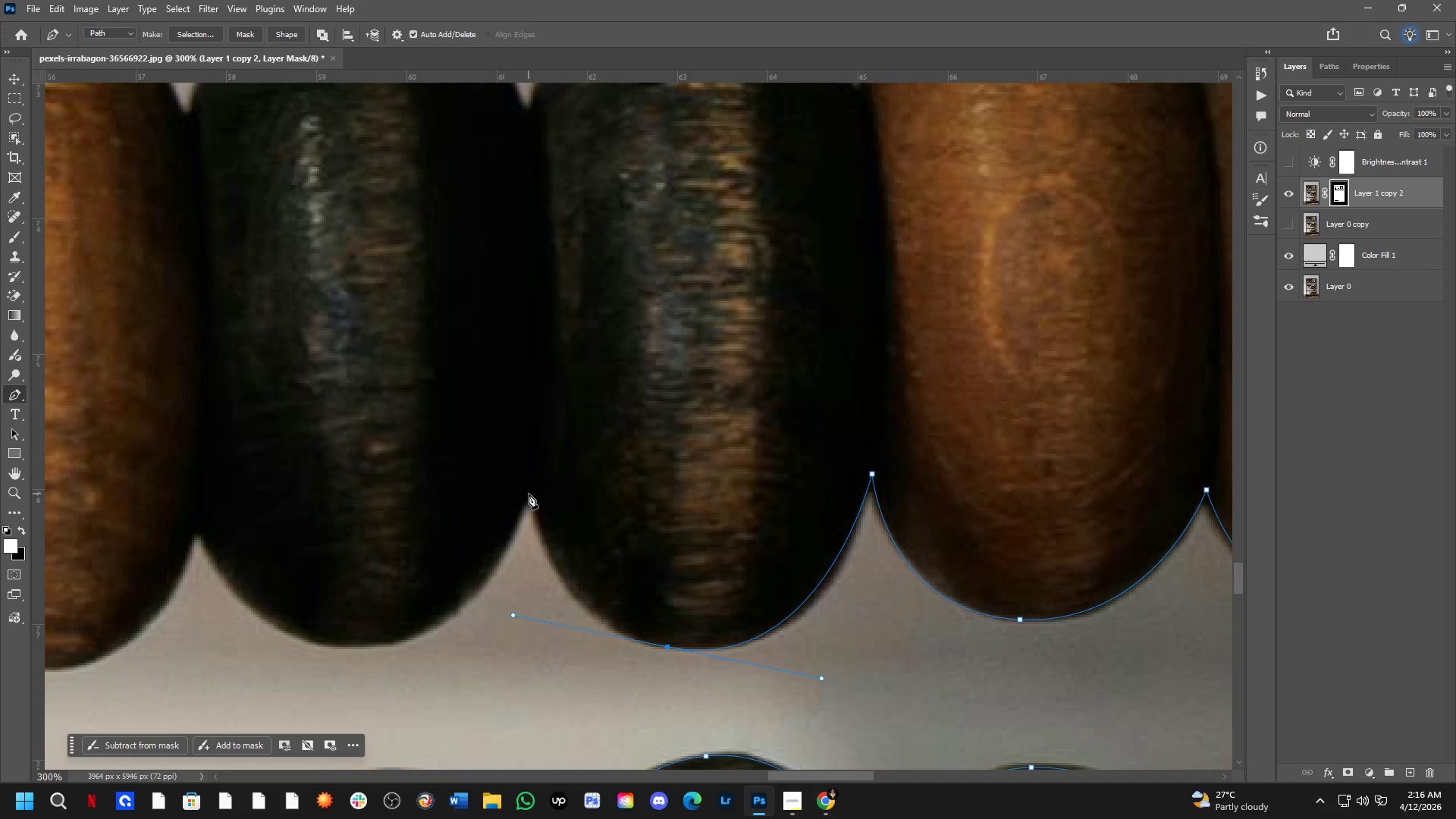 
left_click([529, 492])
 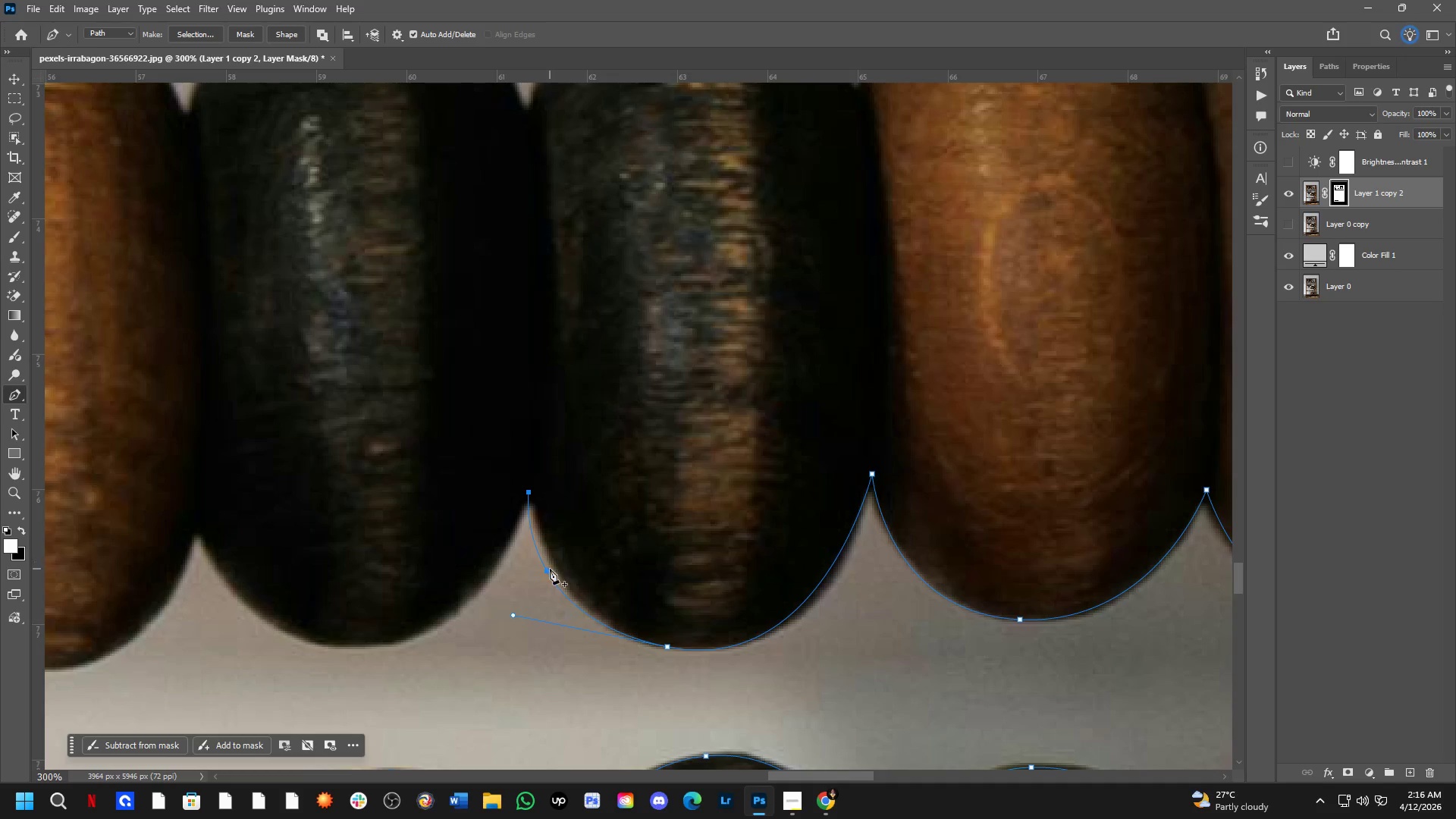 
left_click([550, 569])
 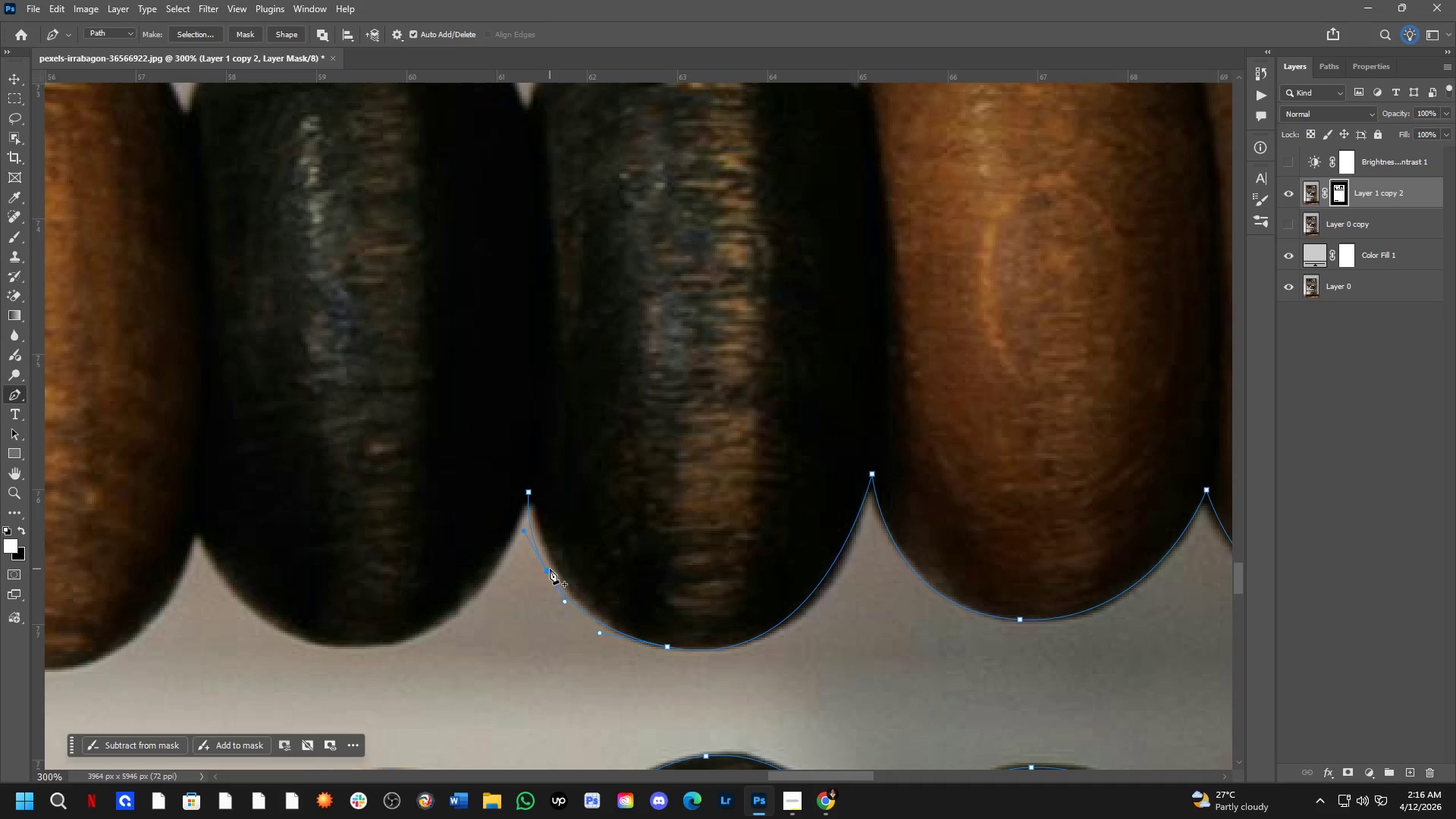 
hold_key(key=ControlLeft, duration=0.73)
left_click_drag(start_coordinate=[550, 569], to_coordinate=[561, 568])
 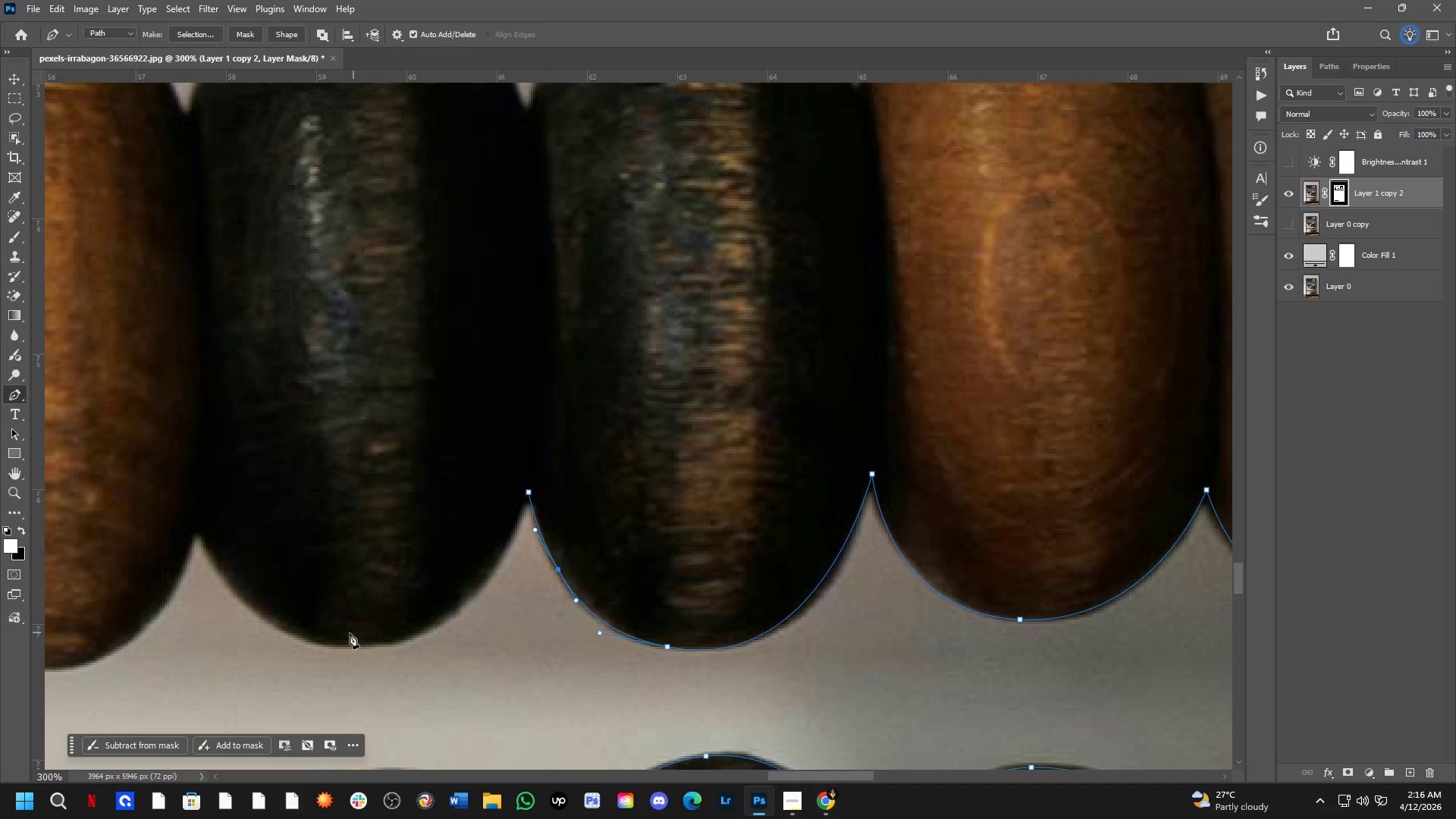 
key(Control+Z)
 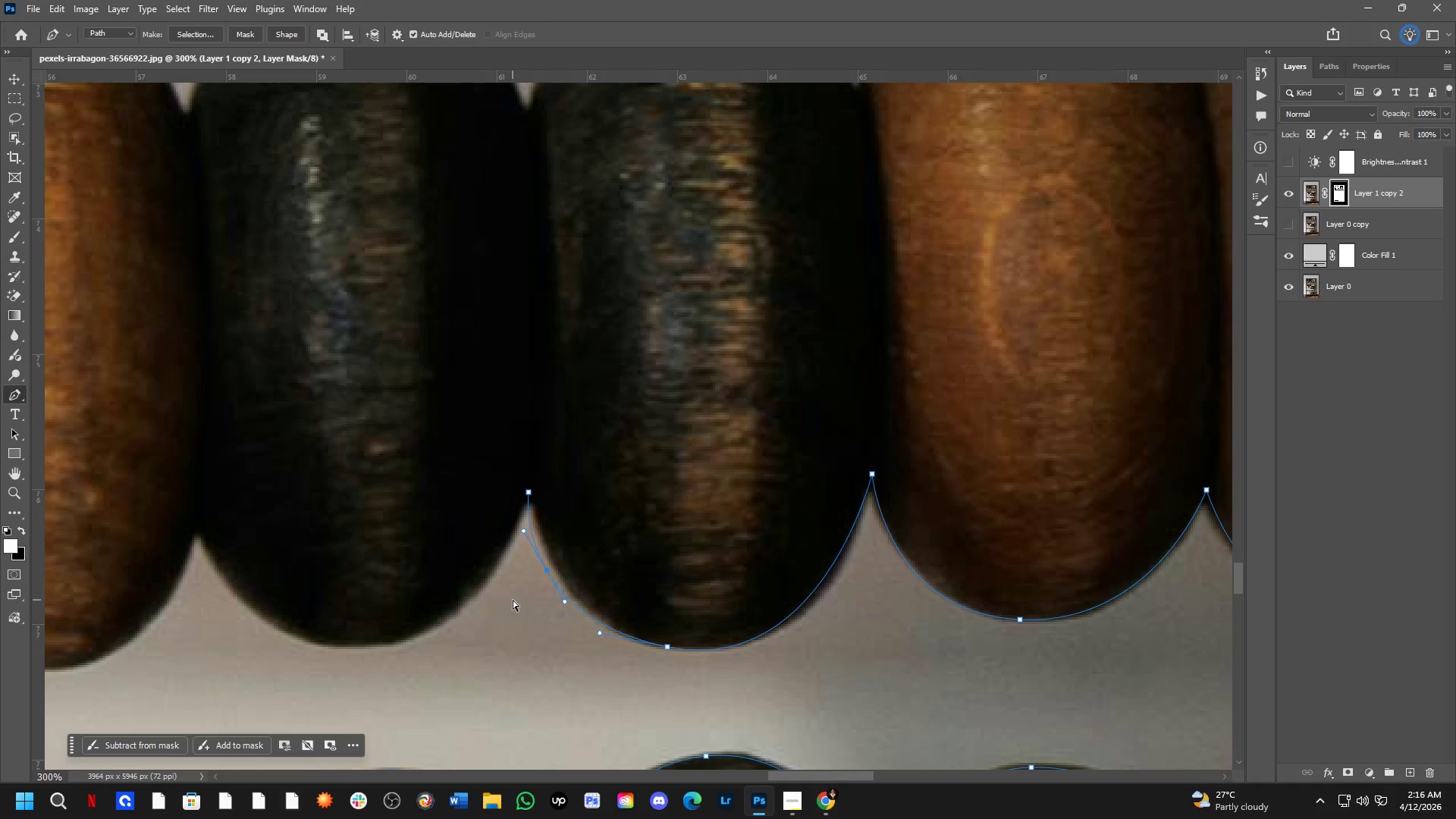 
key(Control+Z)
 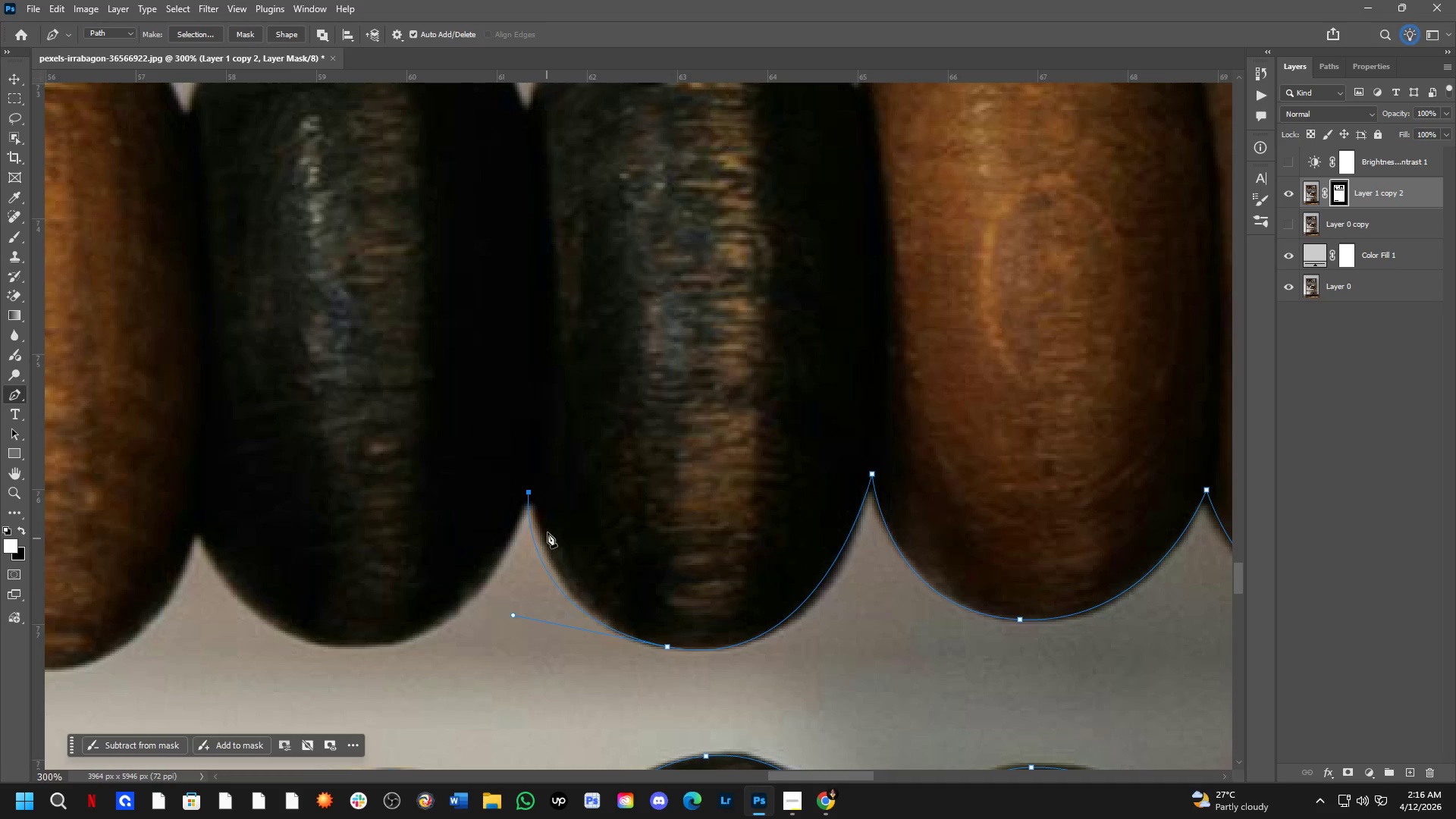 
key(Control+ControlLeft)
 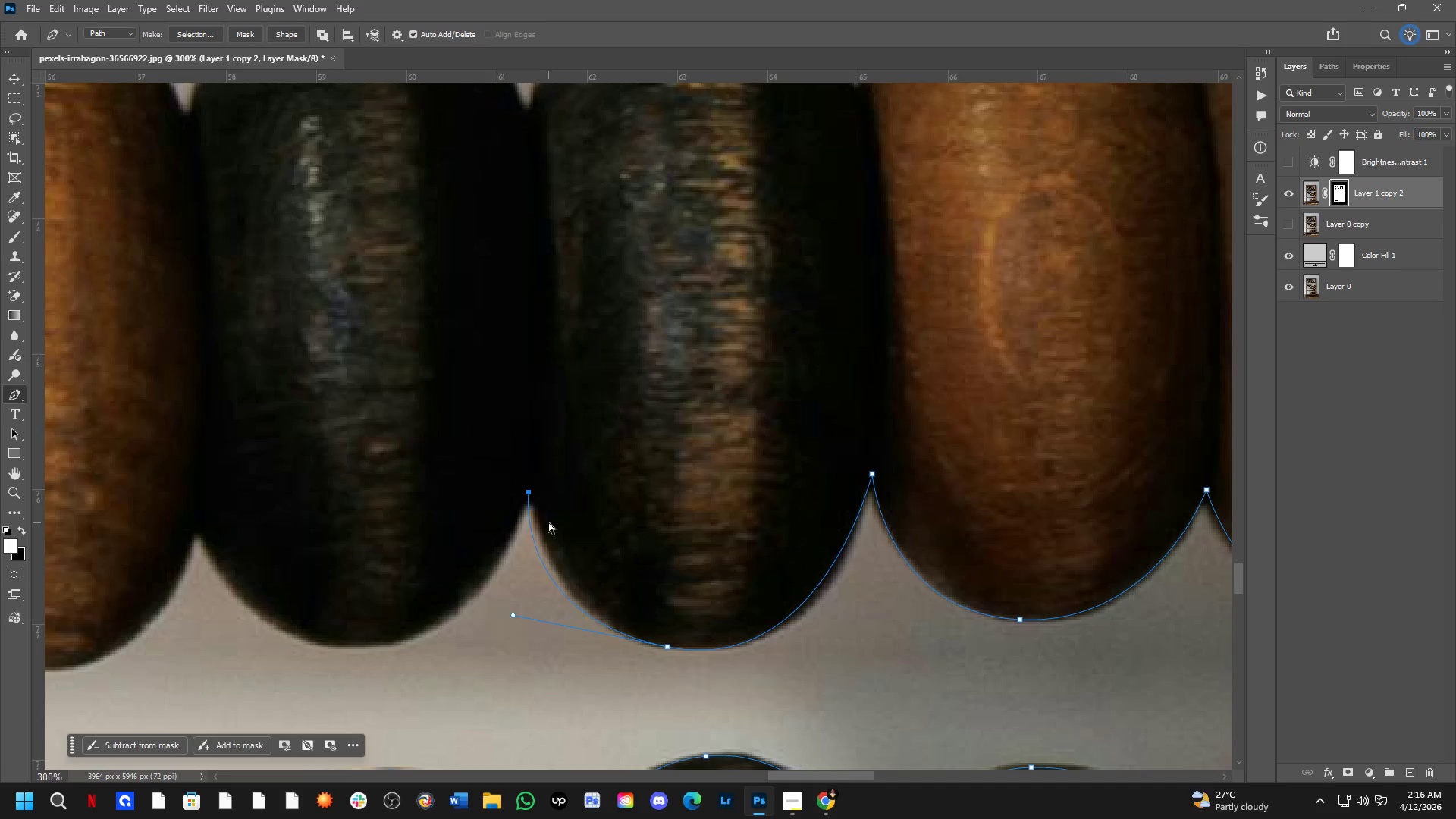 
key(Control+Z)
 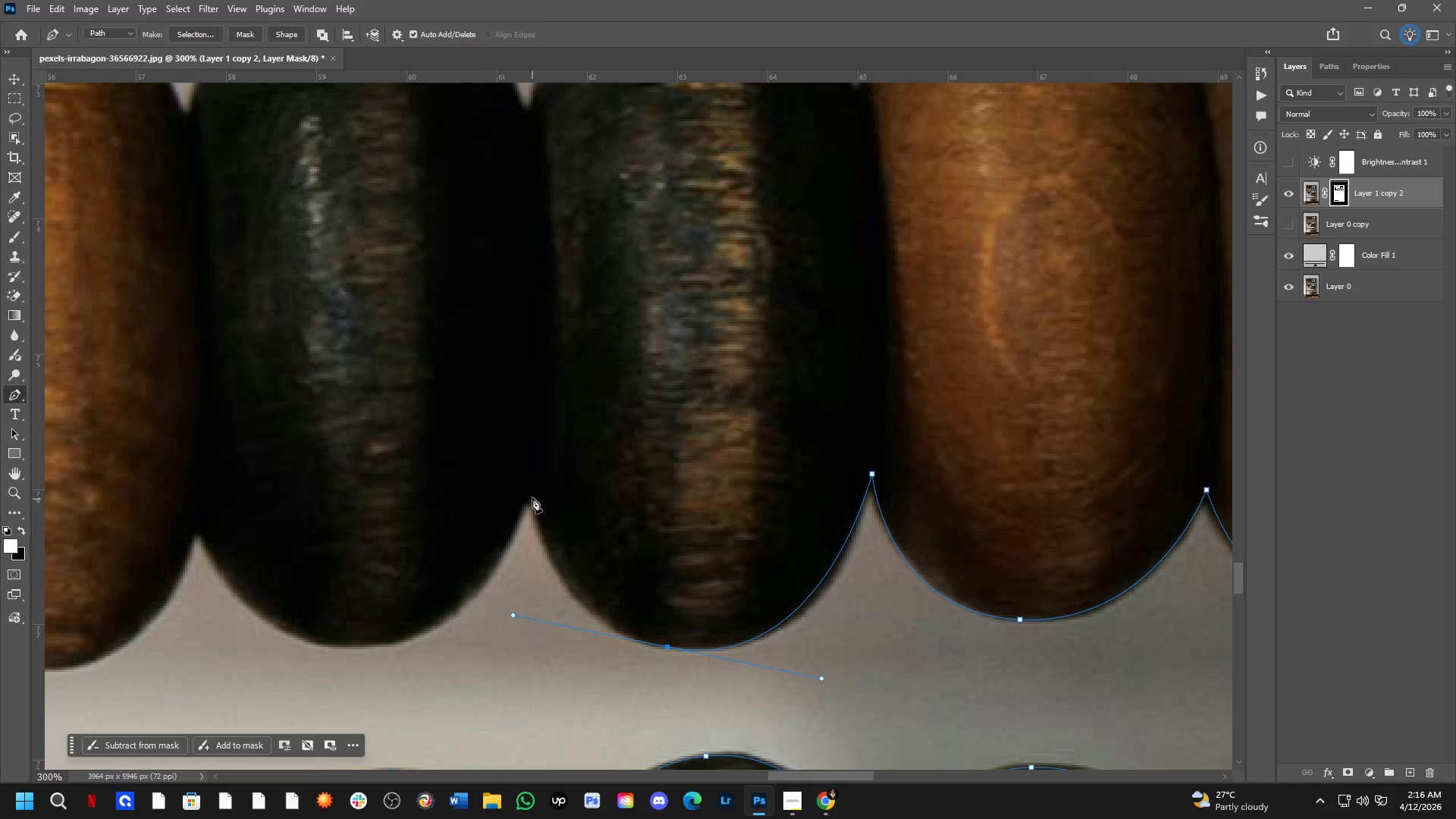 
left_click_drag(start_coordinate=[531, 494], to_coordinate=[504, 419])
 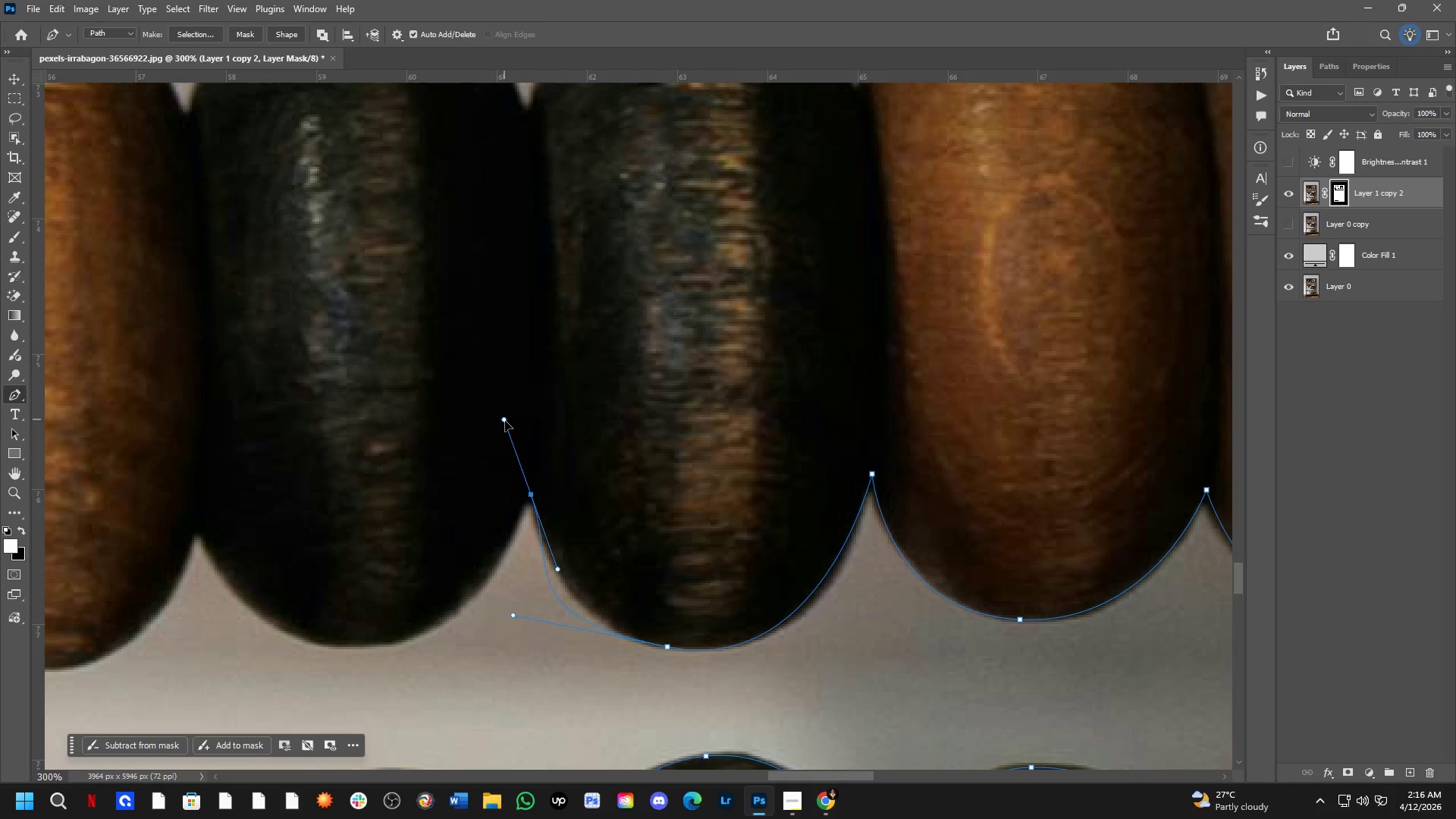 
key(Control+ControlLeft)
 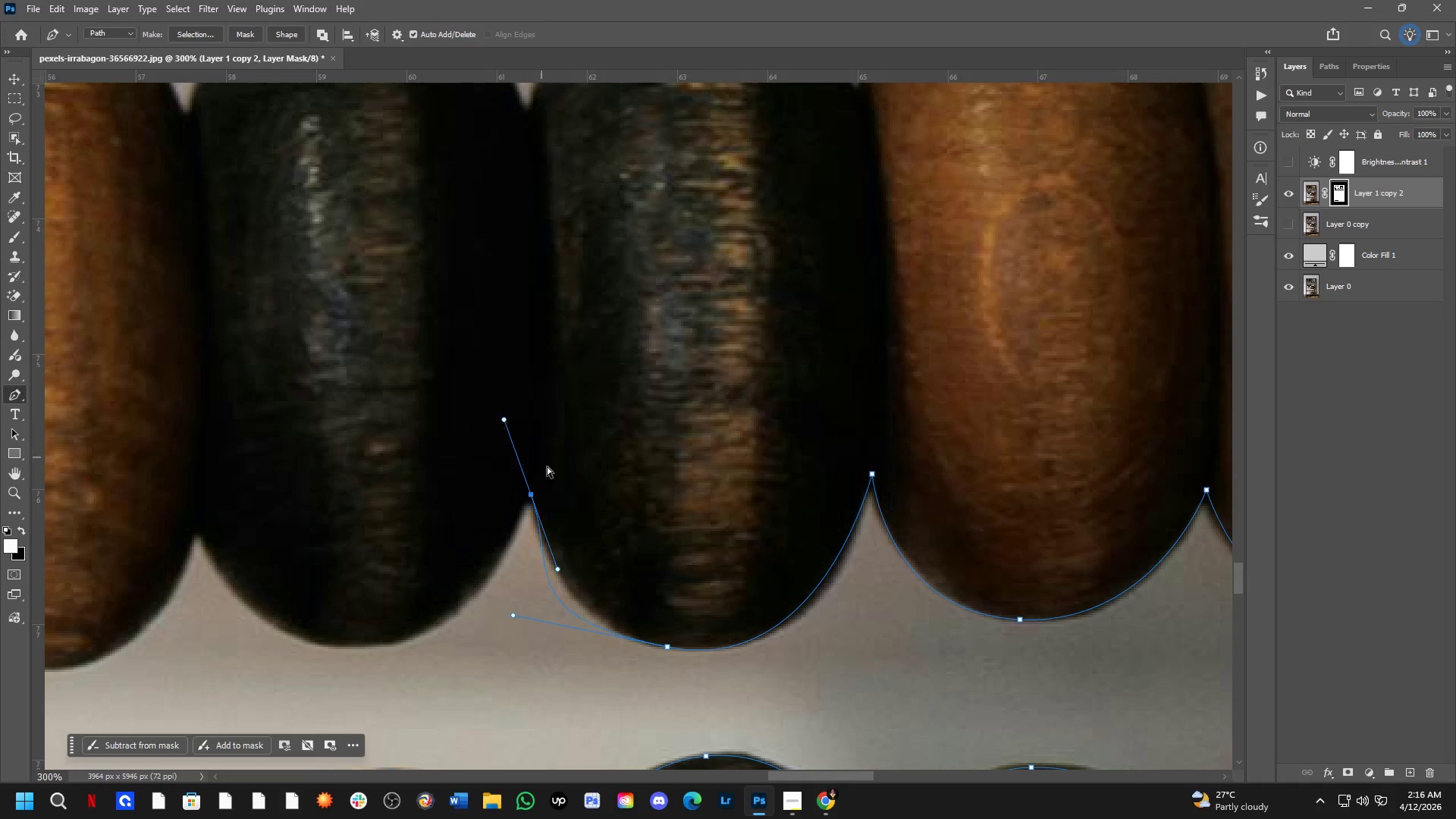 
key(Control+Z)
 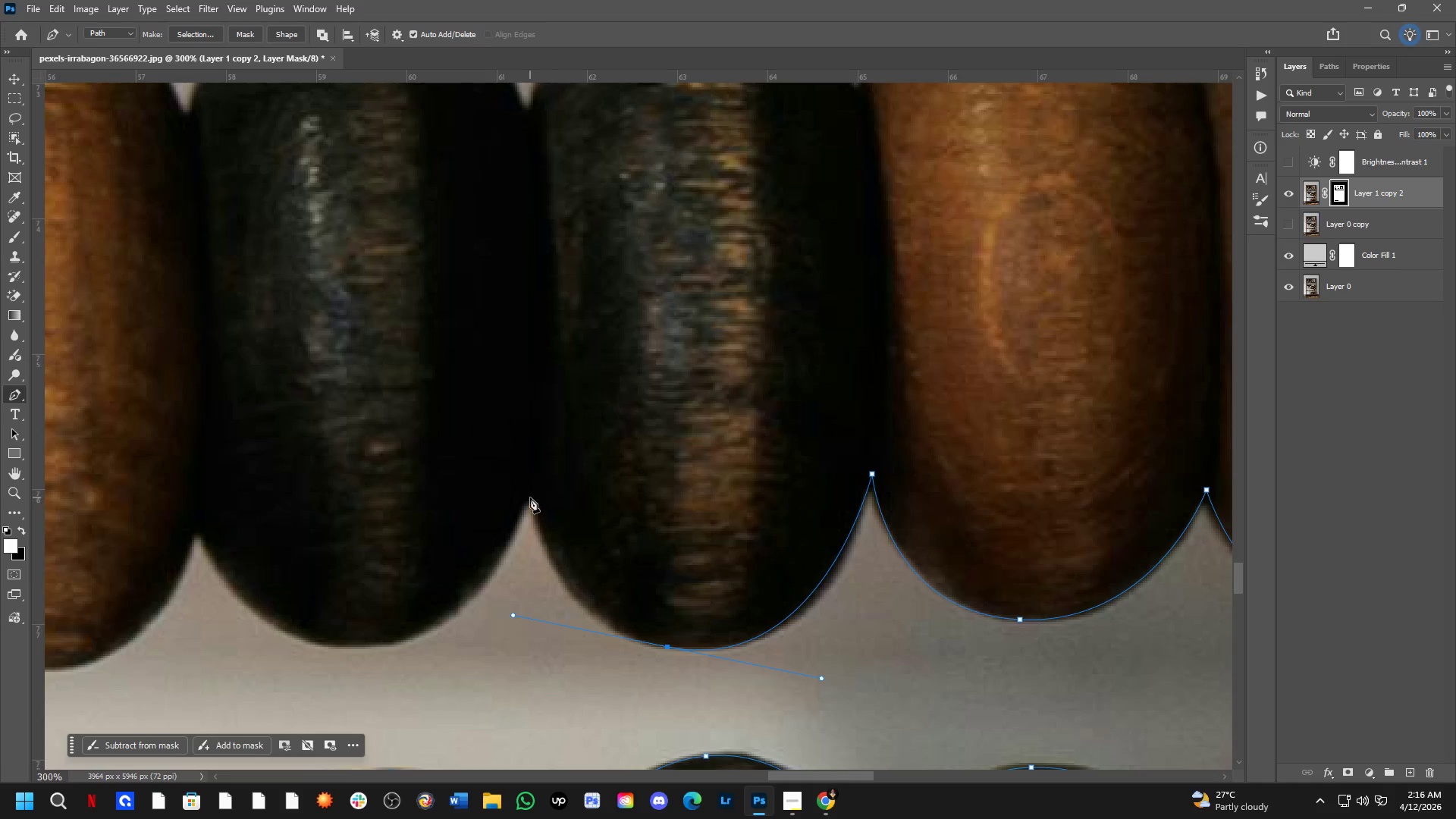 
left_click([530, 494])
 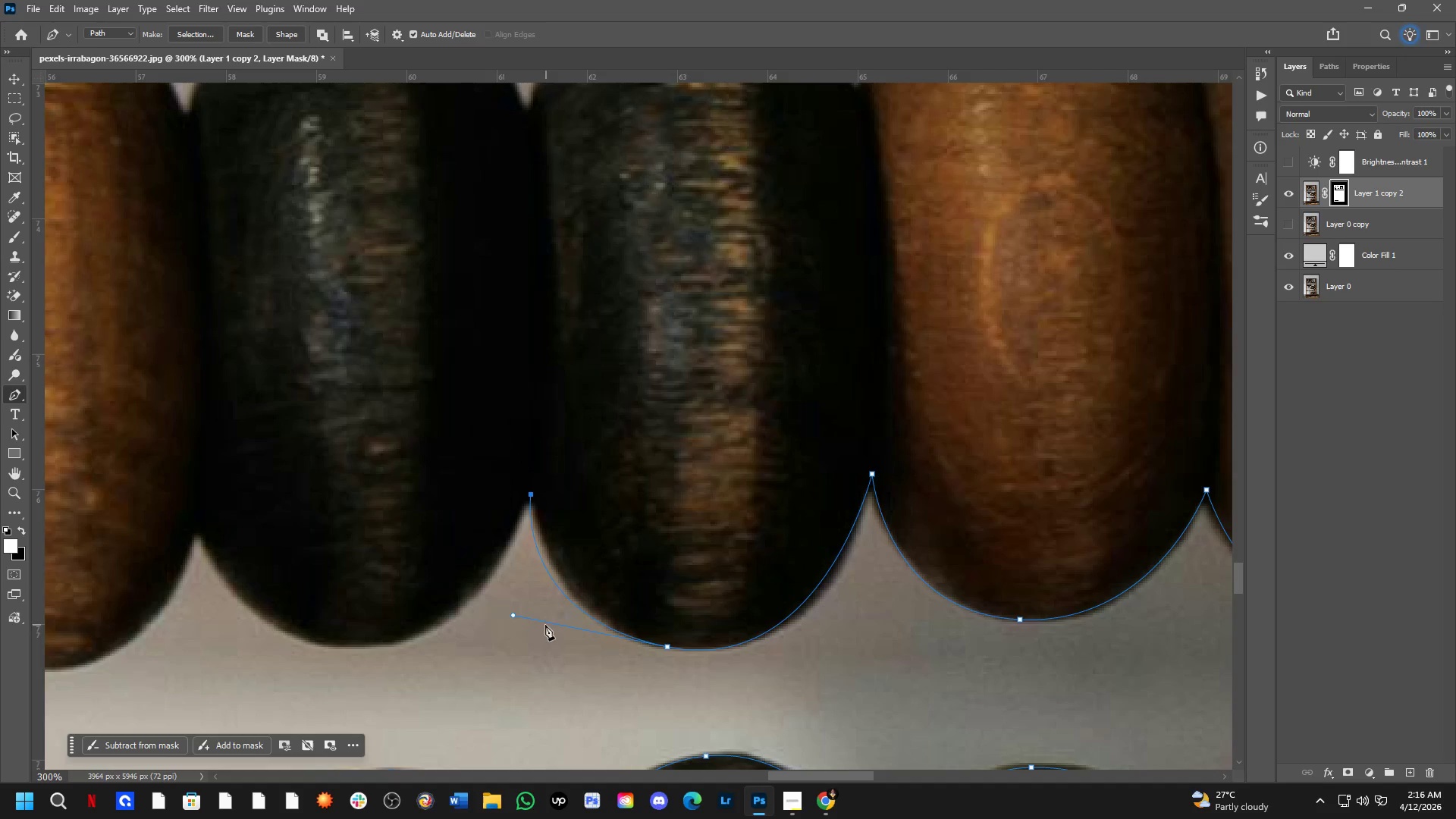 
hold_key(key=ControlLeft, duration=1.42)
left_click_drag(start_coordinate=[513, 617], to_coordinate=[541, 628])
 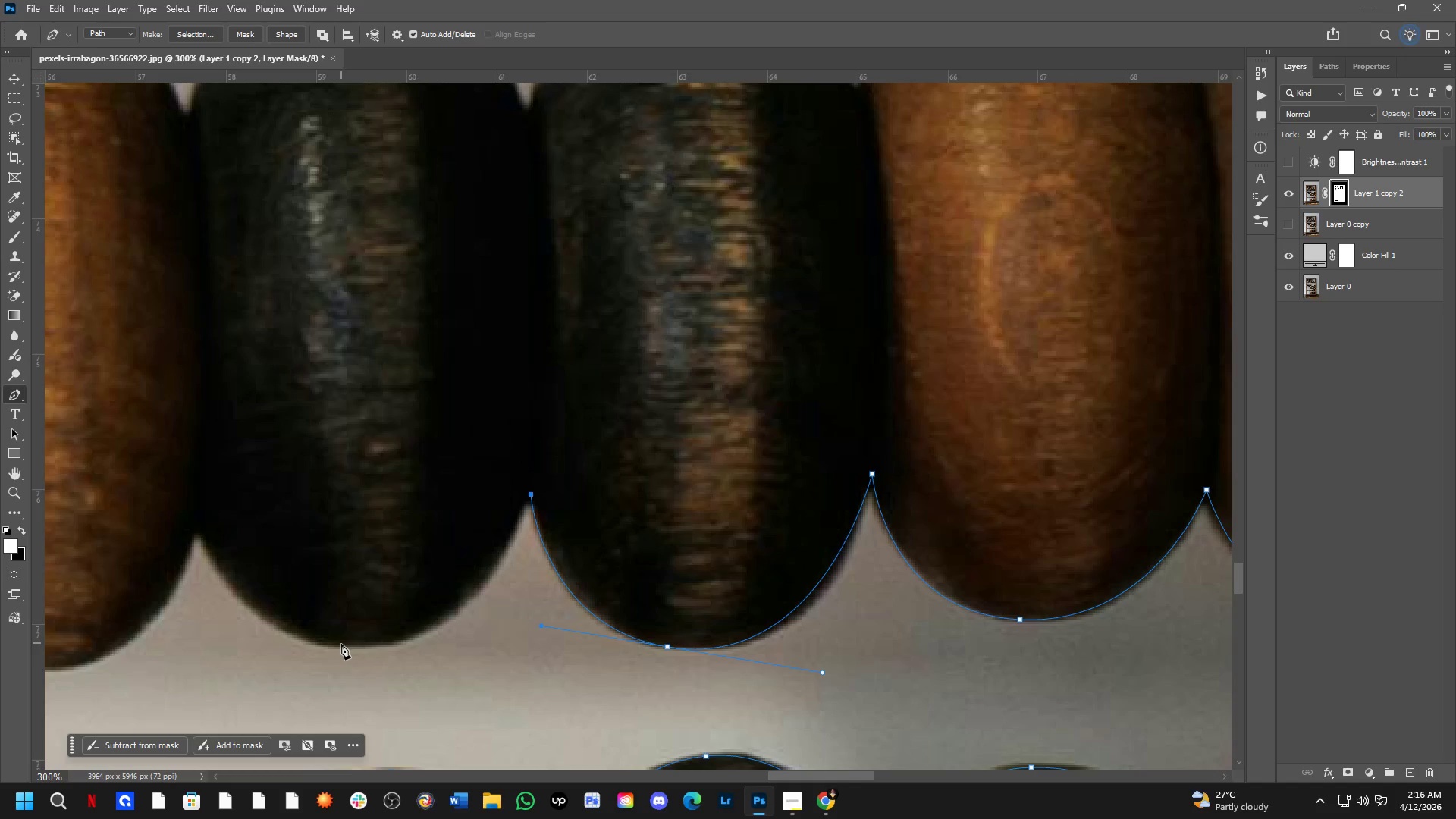 
left_click_drag(start_coordinate=[328, 645], to_coordinate=[184, 620])
 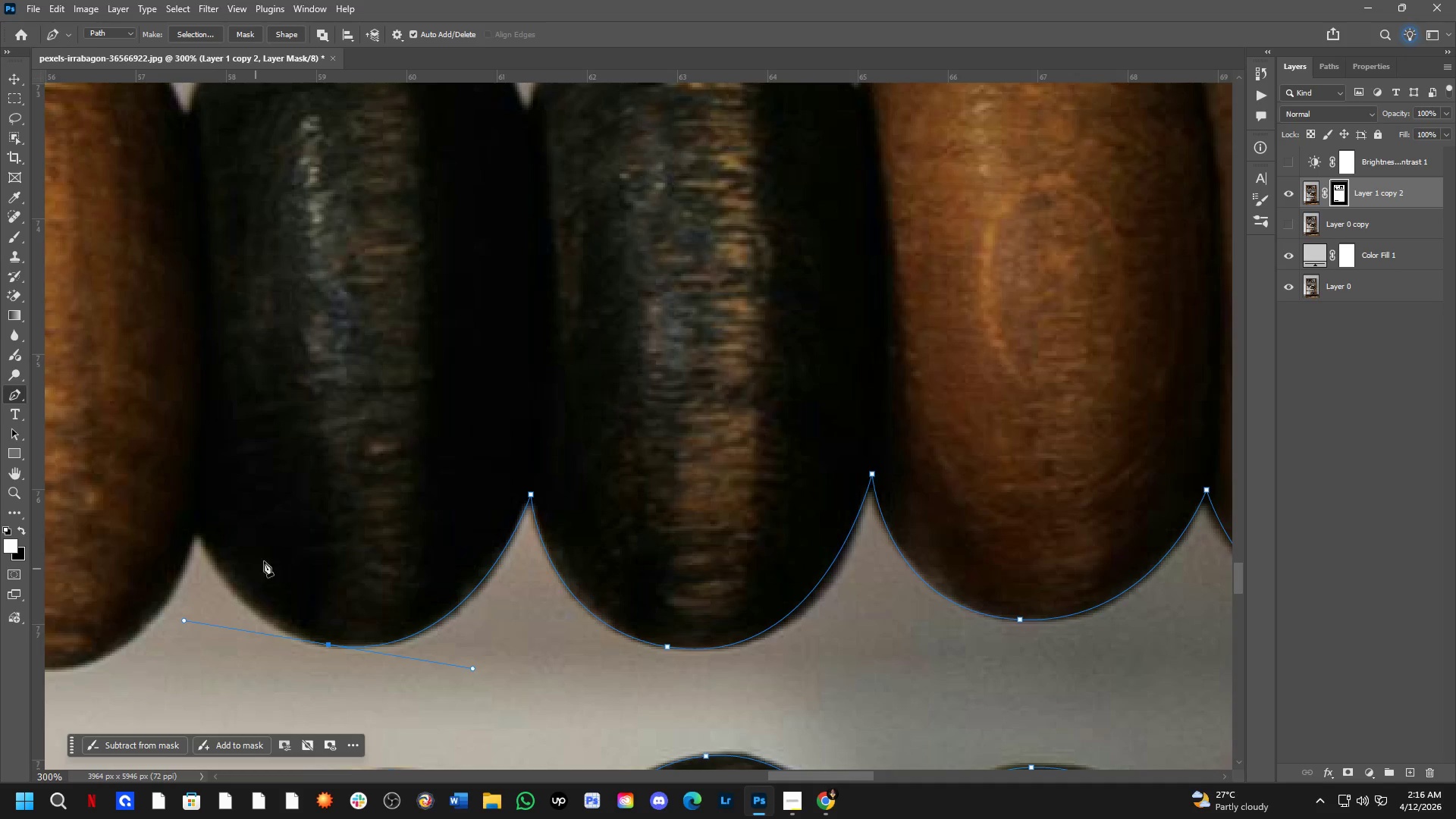 
hold_key(key=Space, duration=0.53)
 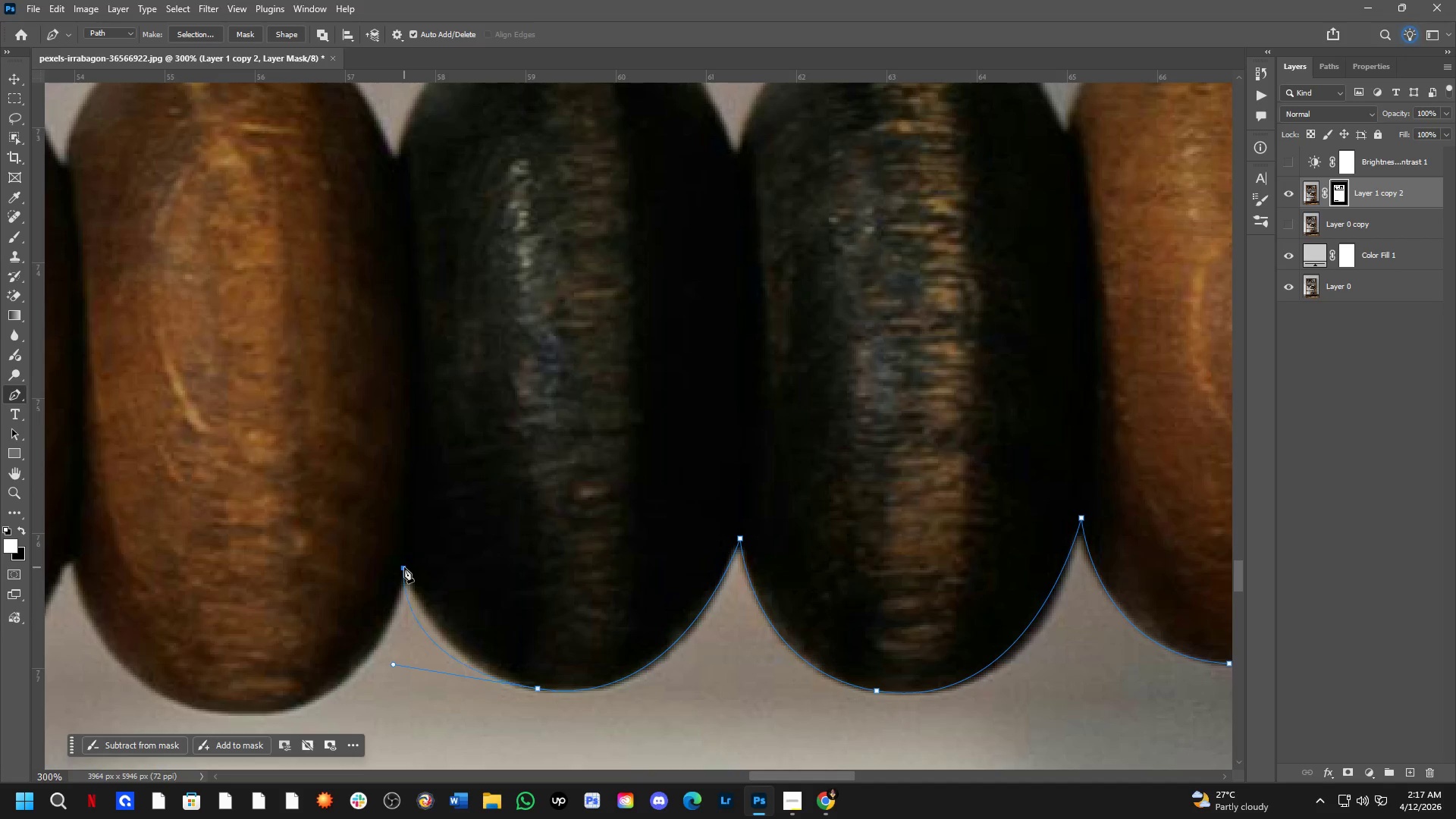 
left_click_drag(start_coordinate=[288, 535], to_coordinate=[497, 579])
 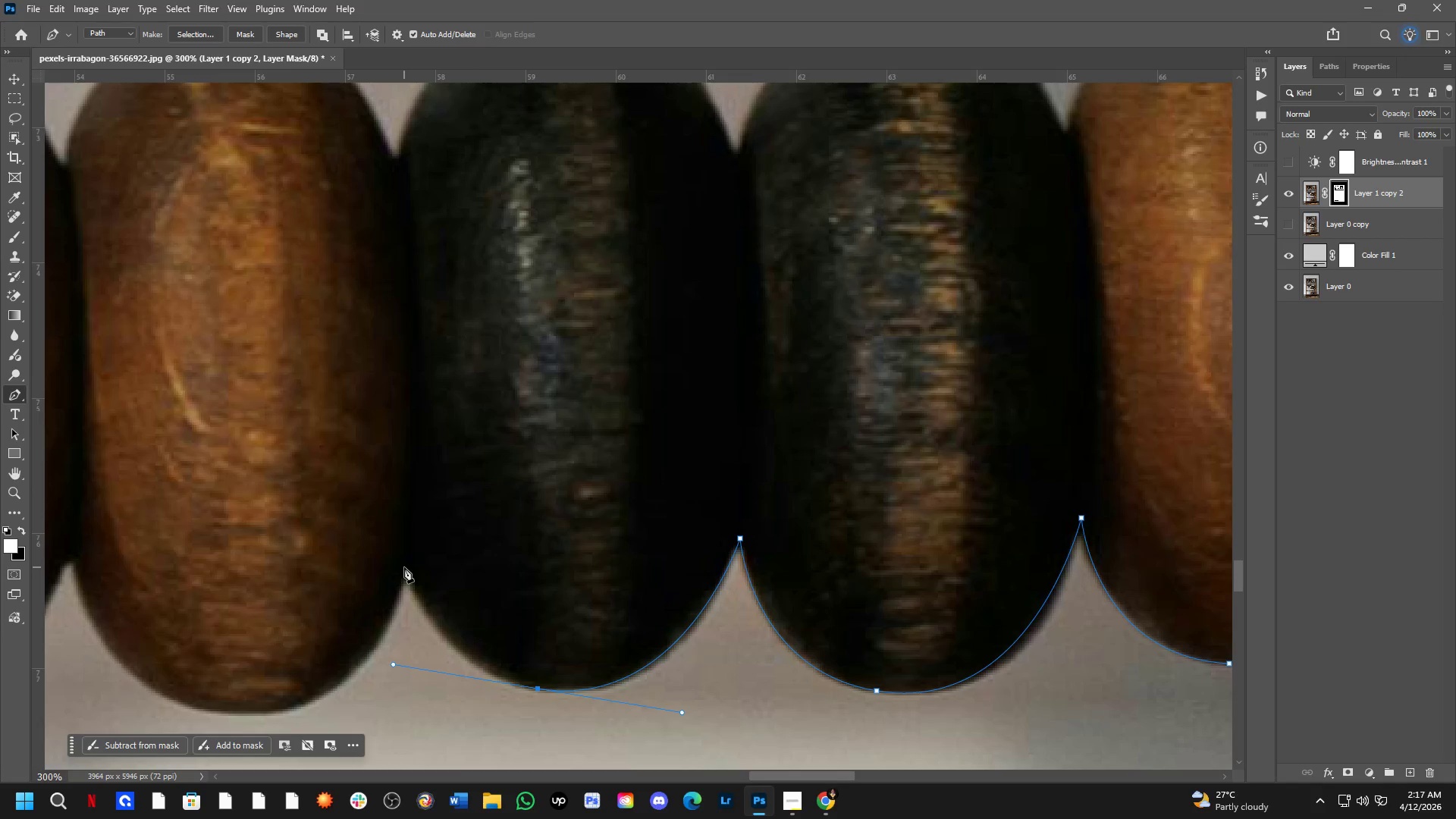 
left_click([404, 567])
 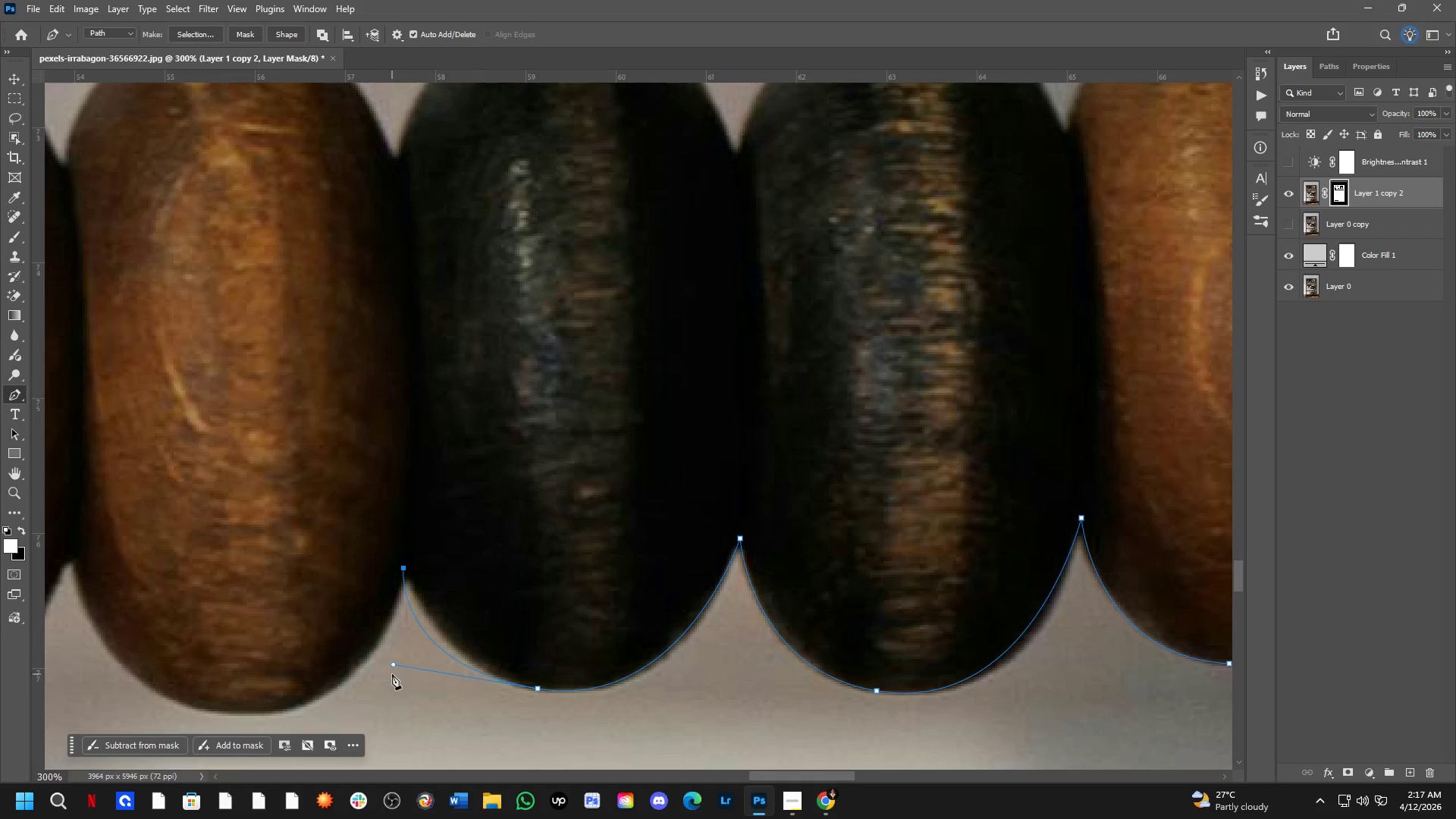 
hold_key(key=ControlLeft, duration=1.08)
left_click_drag(start_coordinate=[394, 664], to_coordinate=[430, 672])
 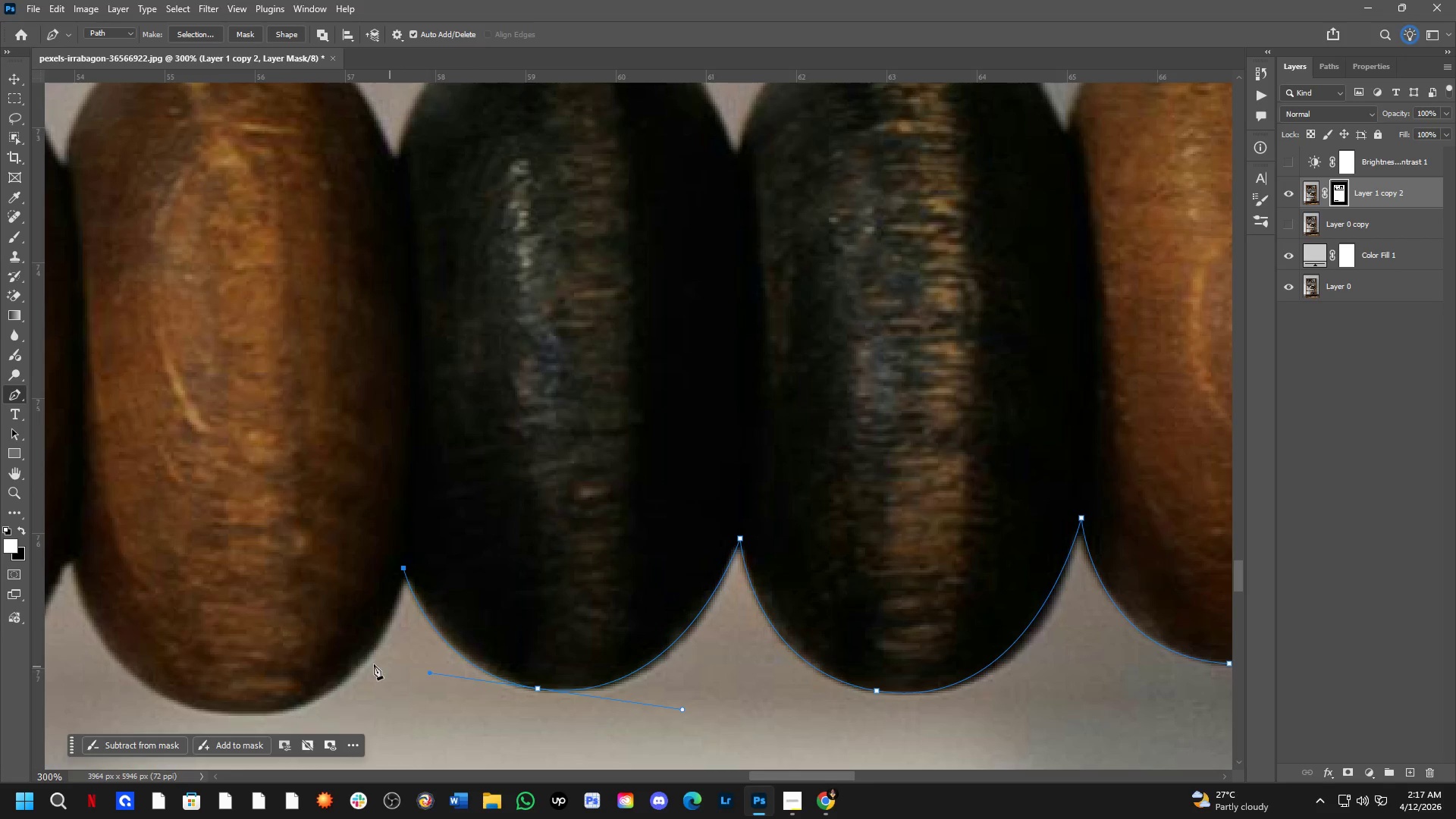 
hold_key(key=Space, duration=0.53)
 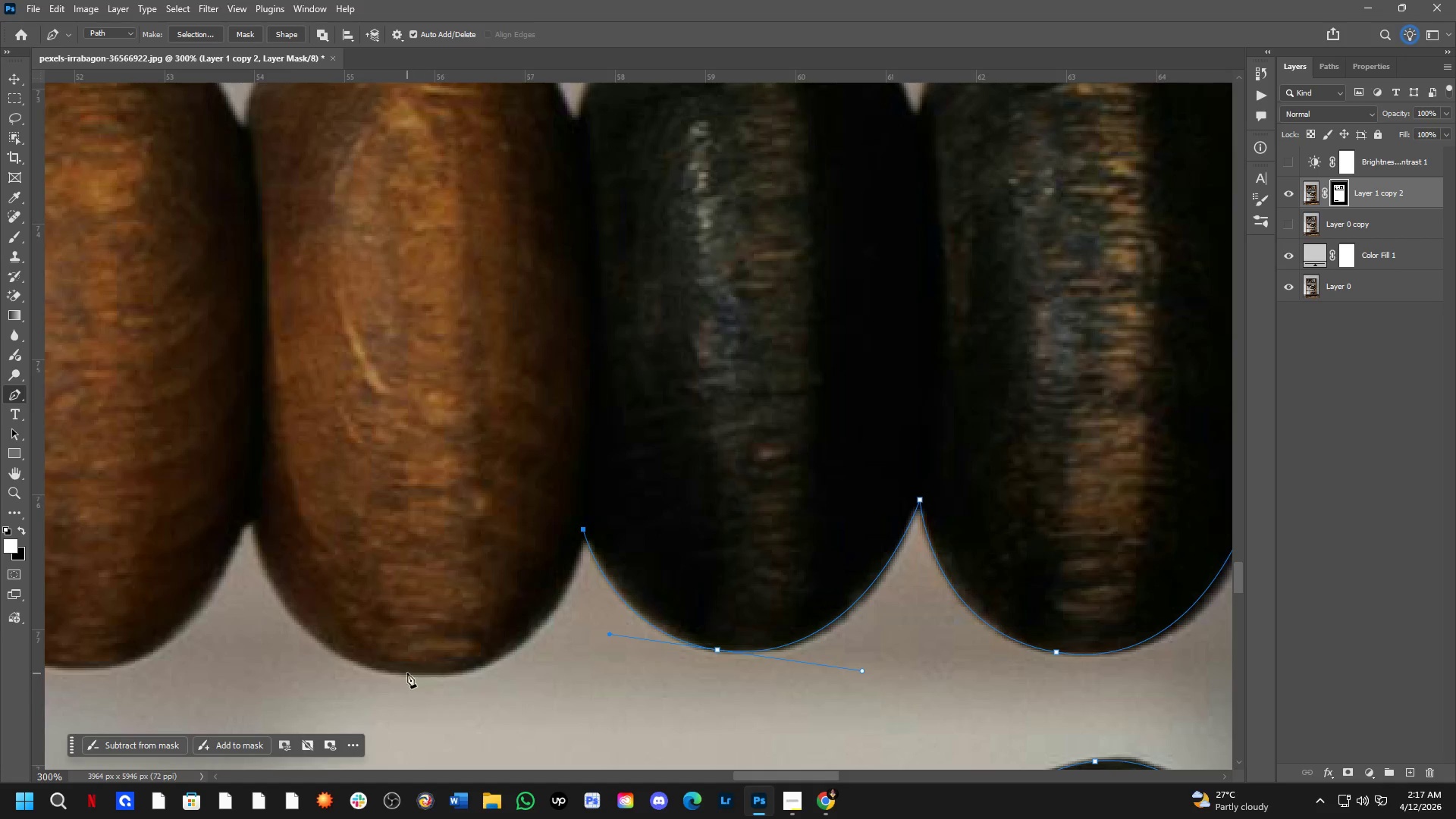 
left_click_drag(start_coordinate=[306, 647], to_coordinate=[485, 608])
 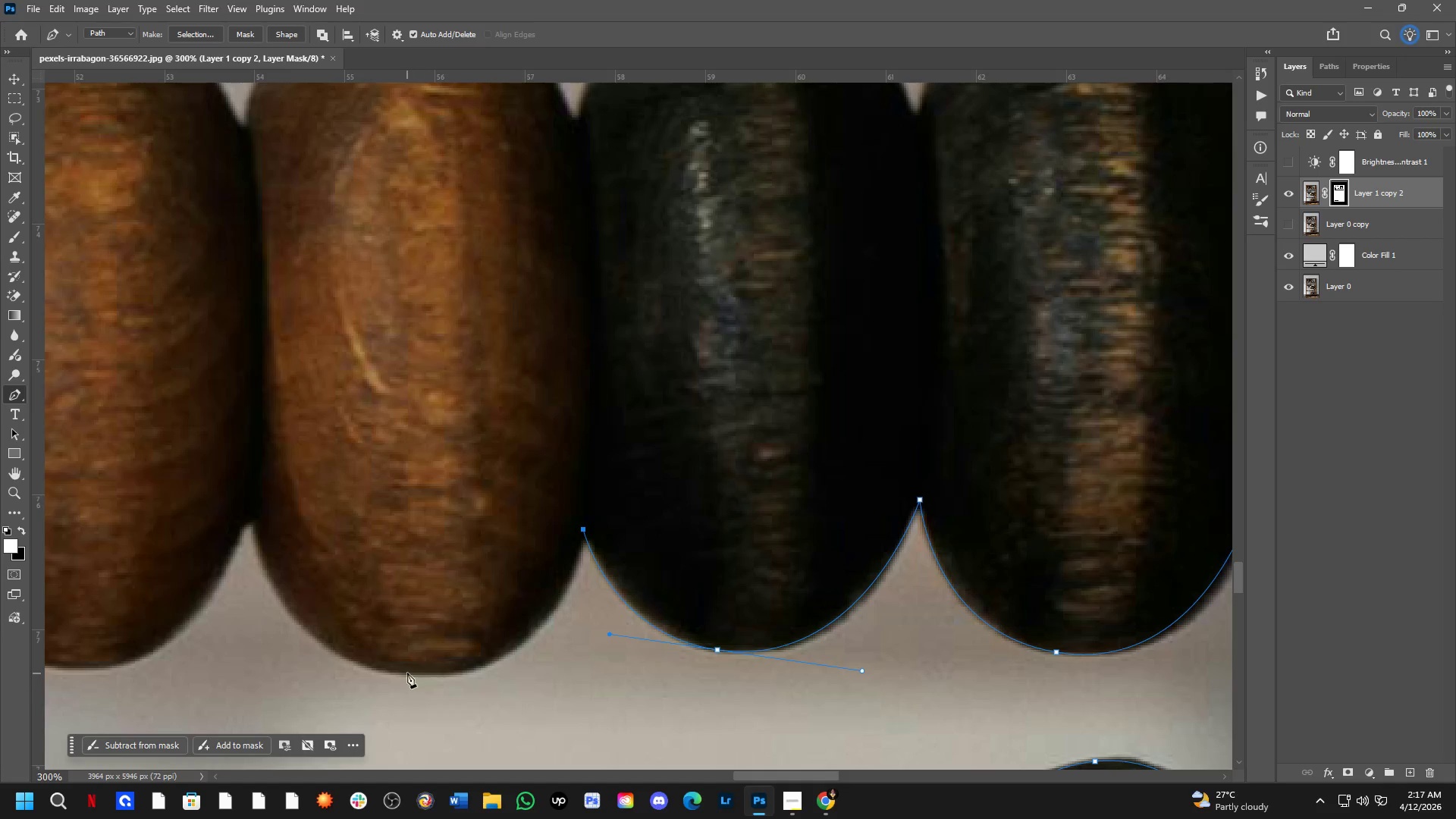 
left_click_drag(start_coordinate=[402, 671], to_coordinate=[248, 648])
 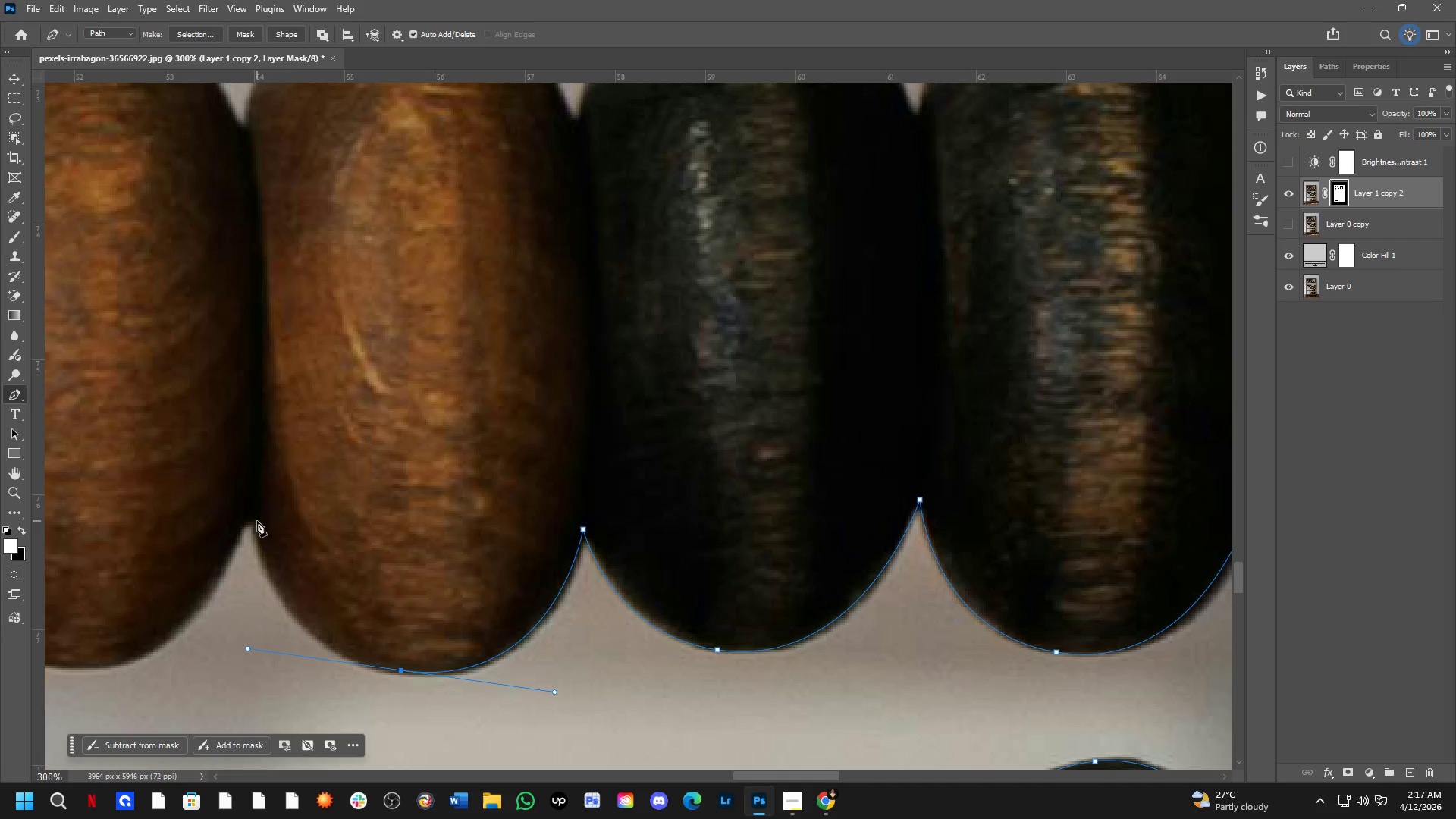 
left_click([253, 515])
 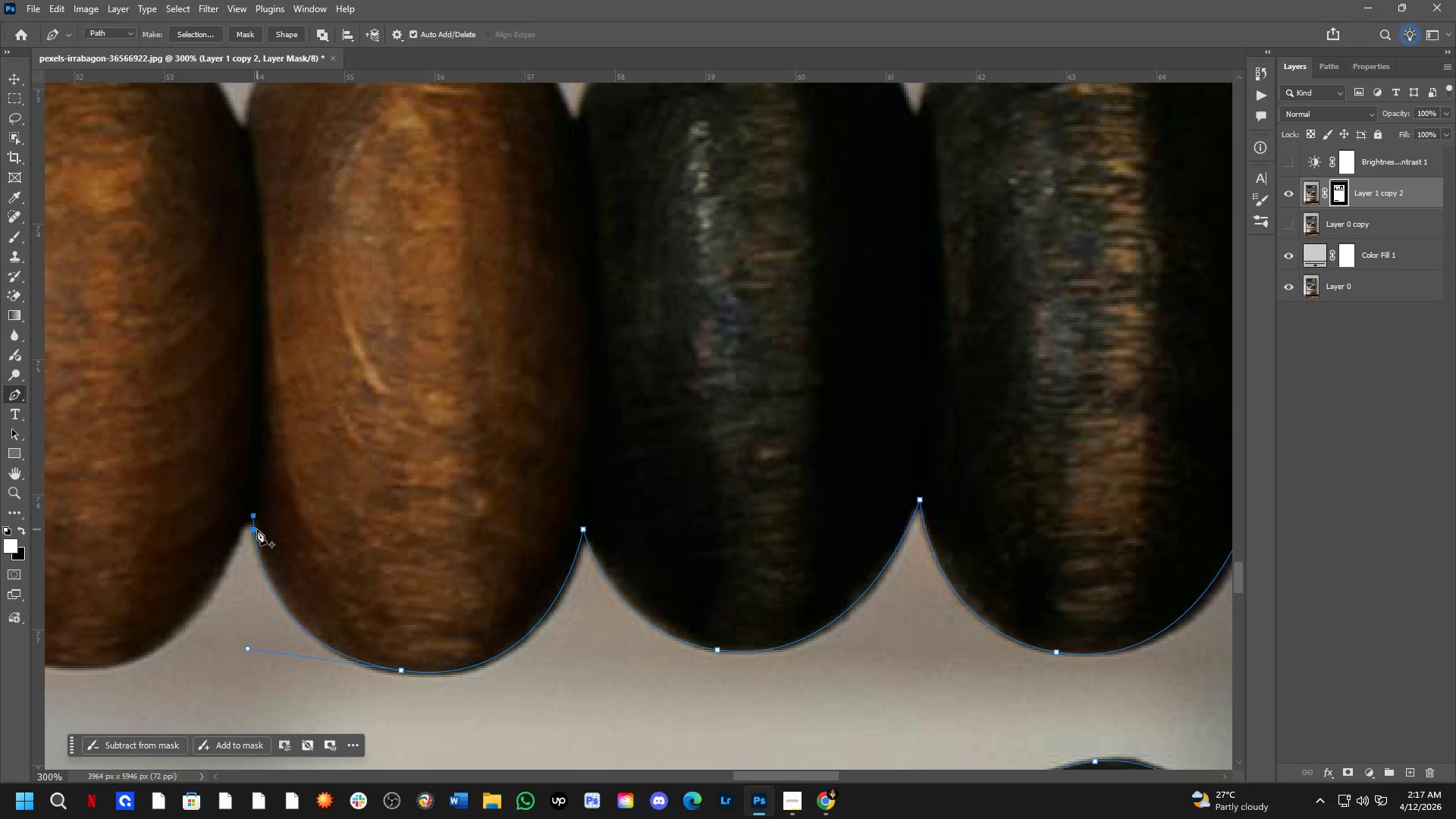 
hold_key(key=Space, duration=0.66)
 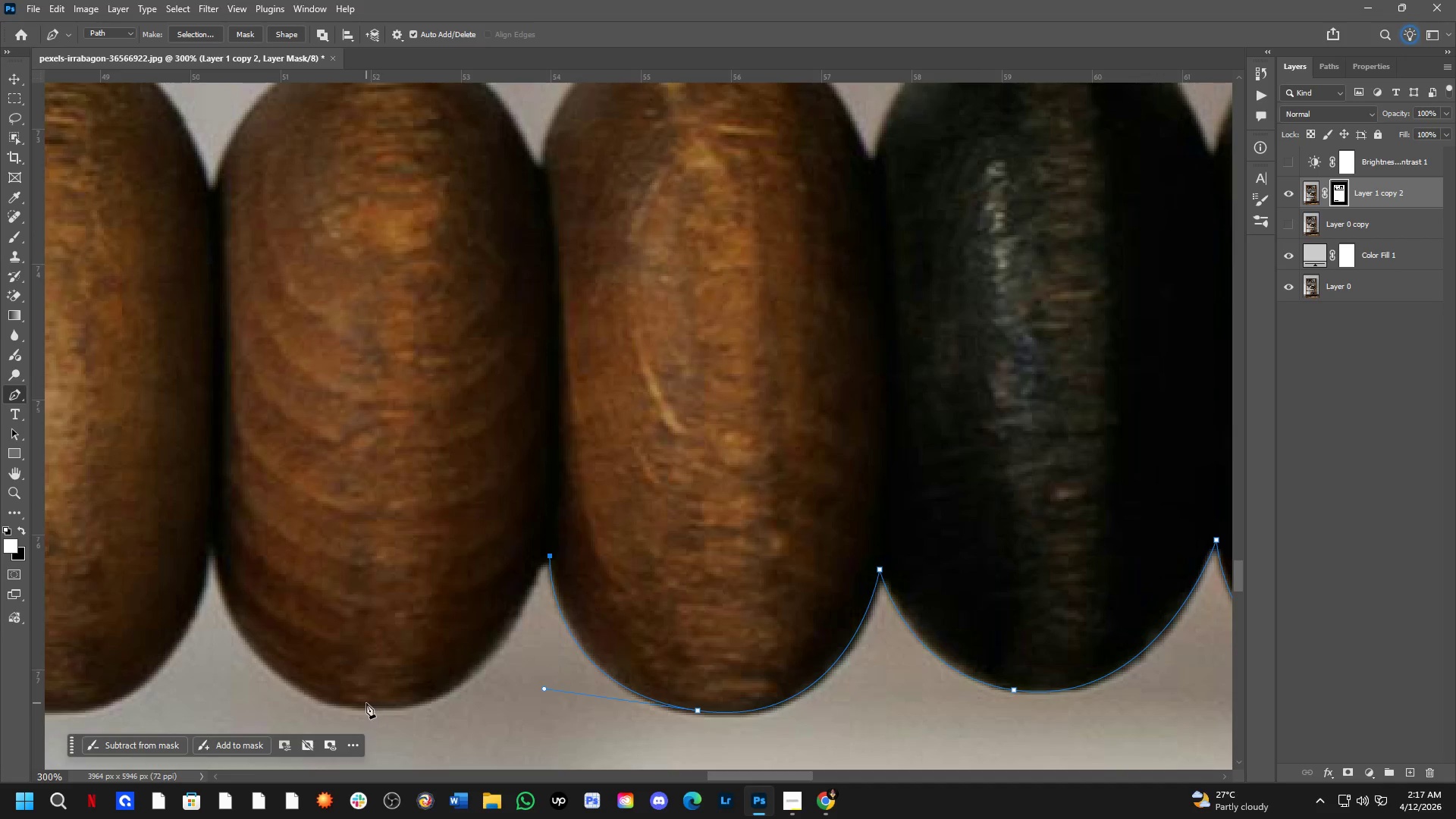 
left_click_drag(start_coordinate=[215, 544], to_coordinate=[511, 584])
 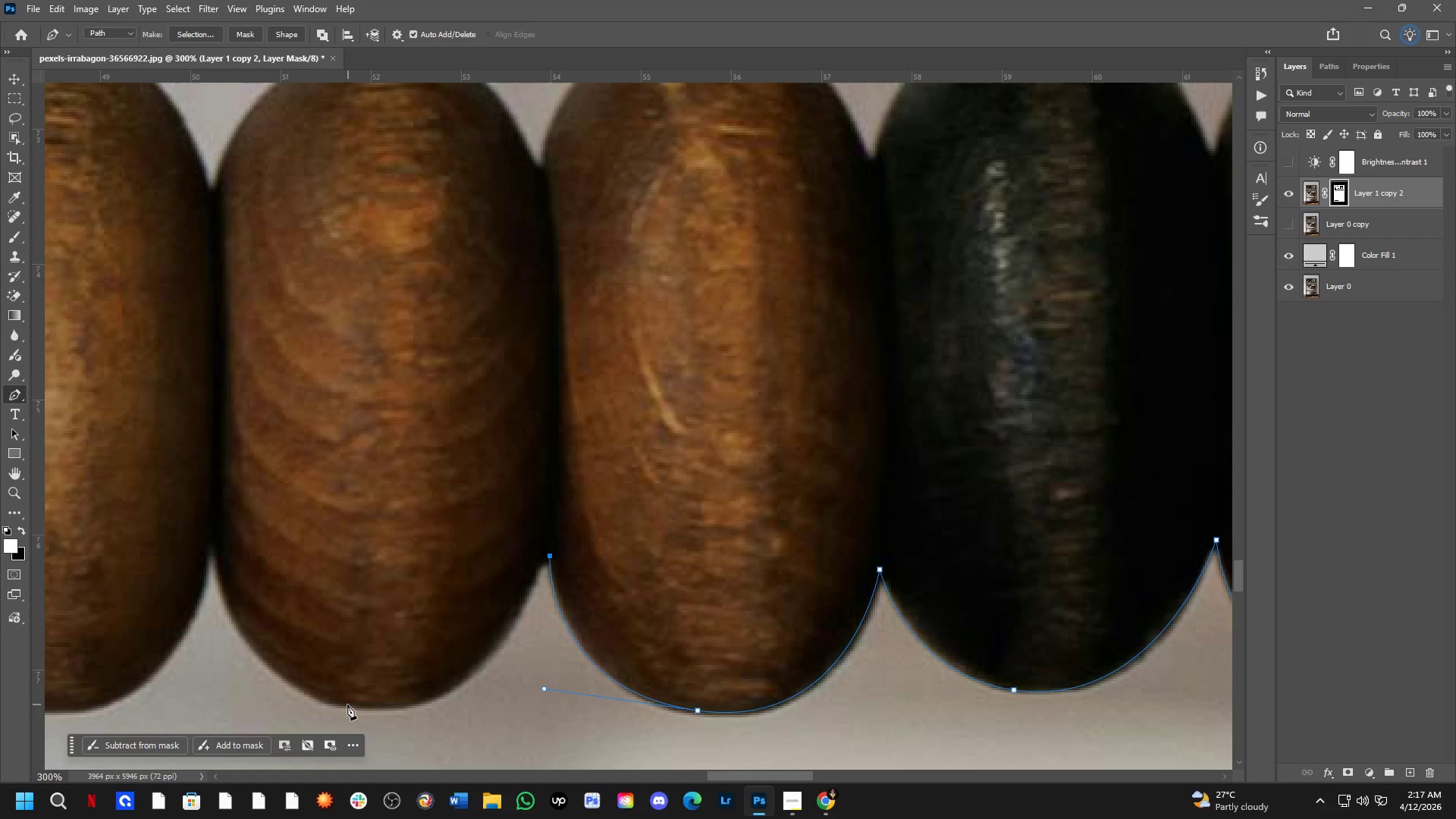 
left_click_drag(start_coordinate=[335, 704], to_coordinate=[165, 670])
 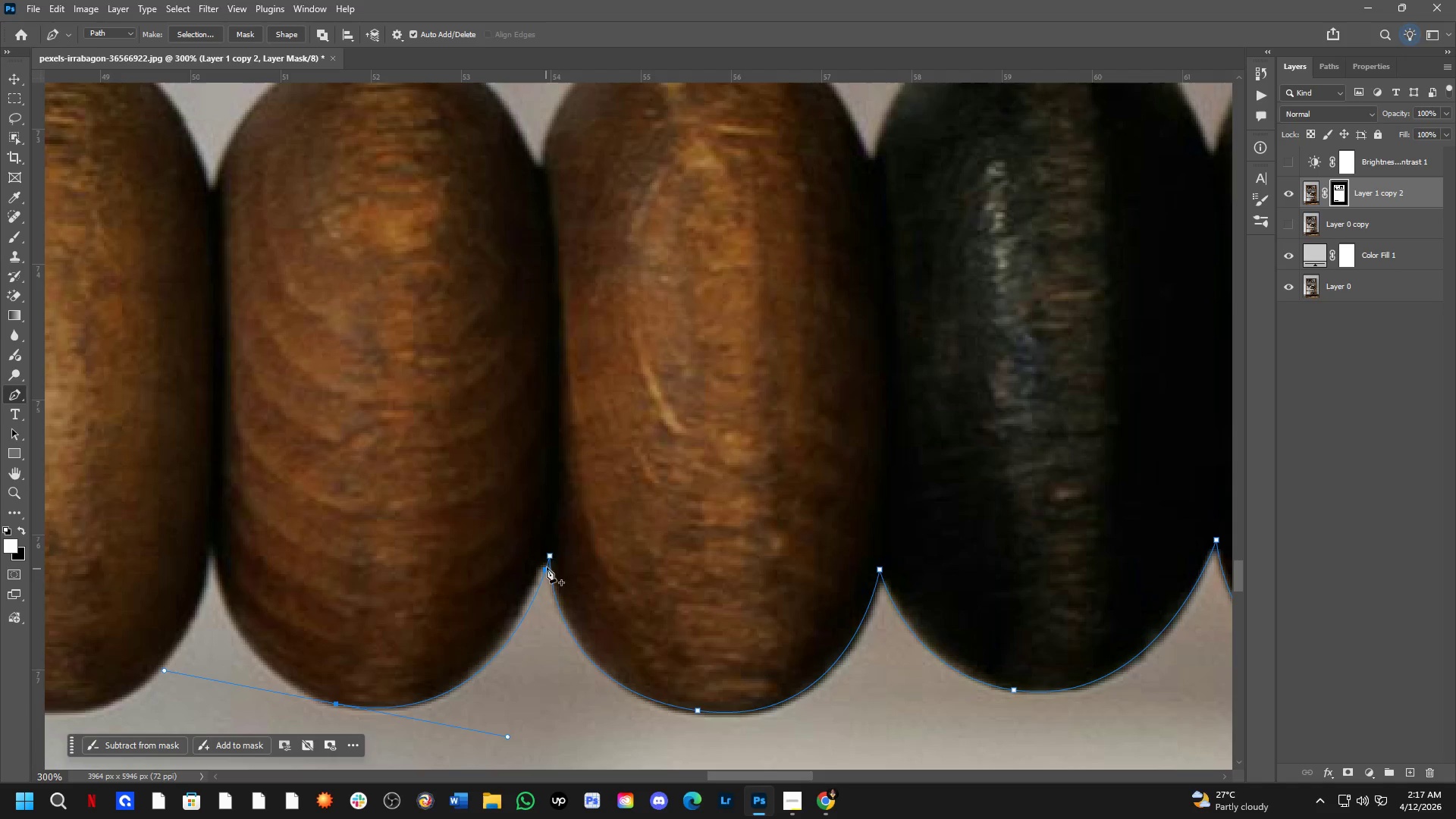 
hold_key(key=ControlLeft, duration=1.02)
left_click_drag(start_coordinate=[551, 554], to_coordinate=[549, 544])
 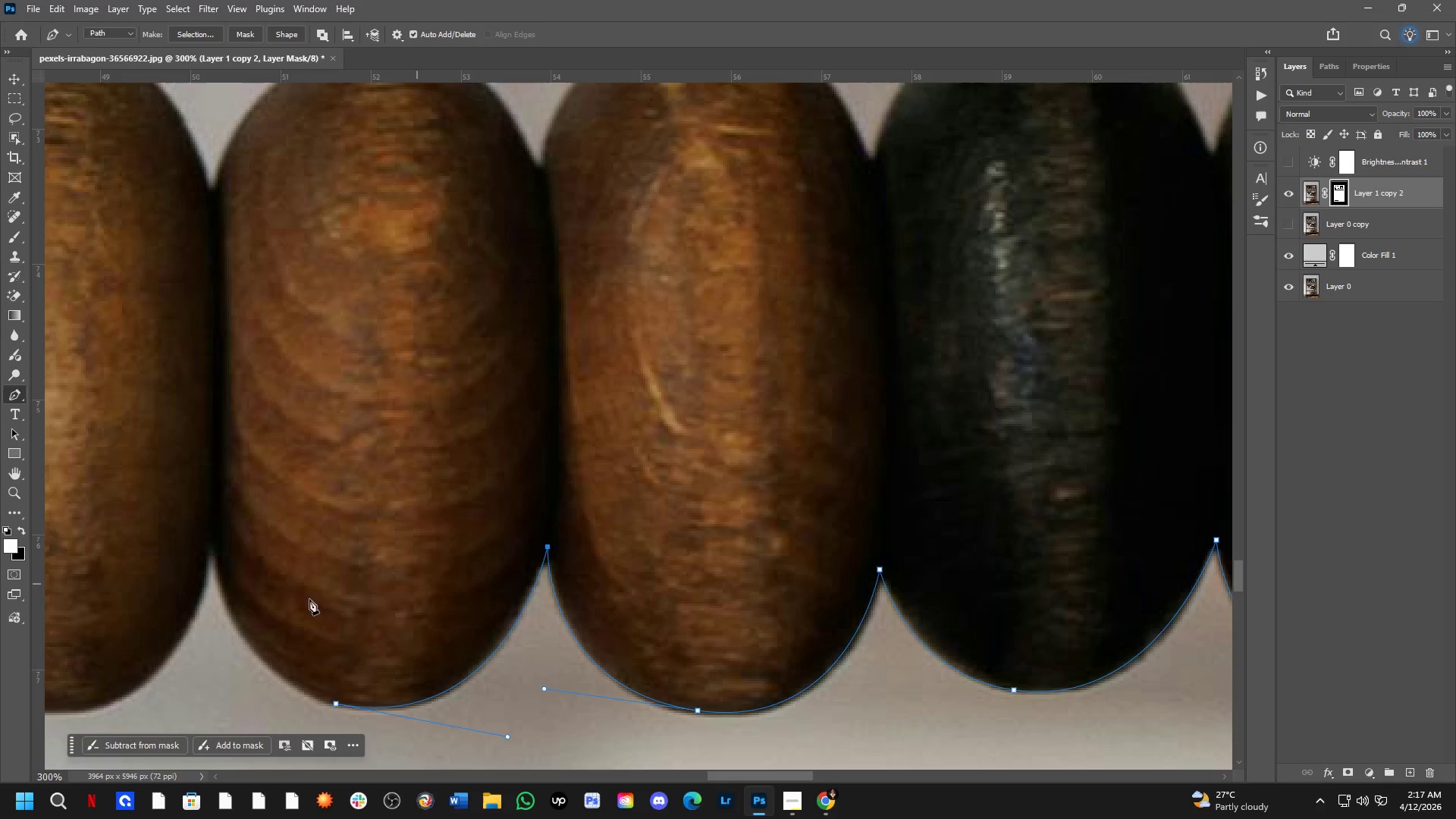 
hold_key(key=Space, duration=0.52)
 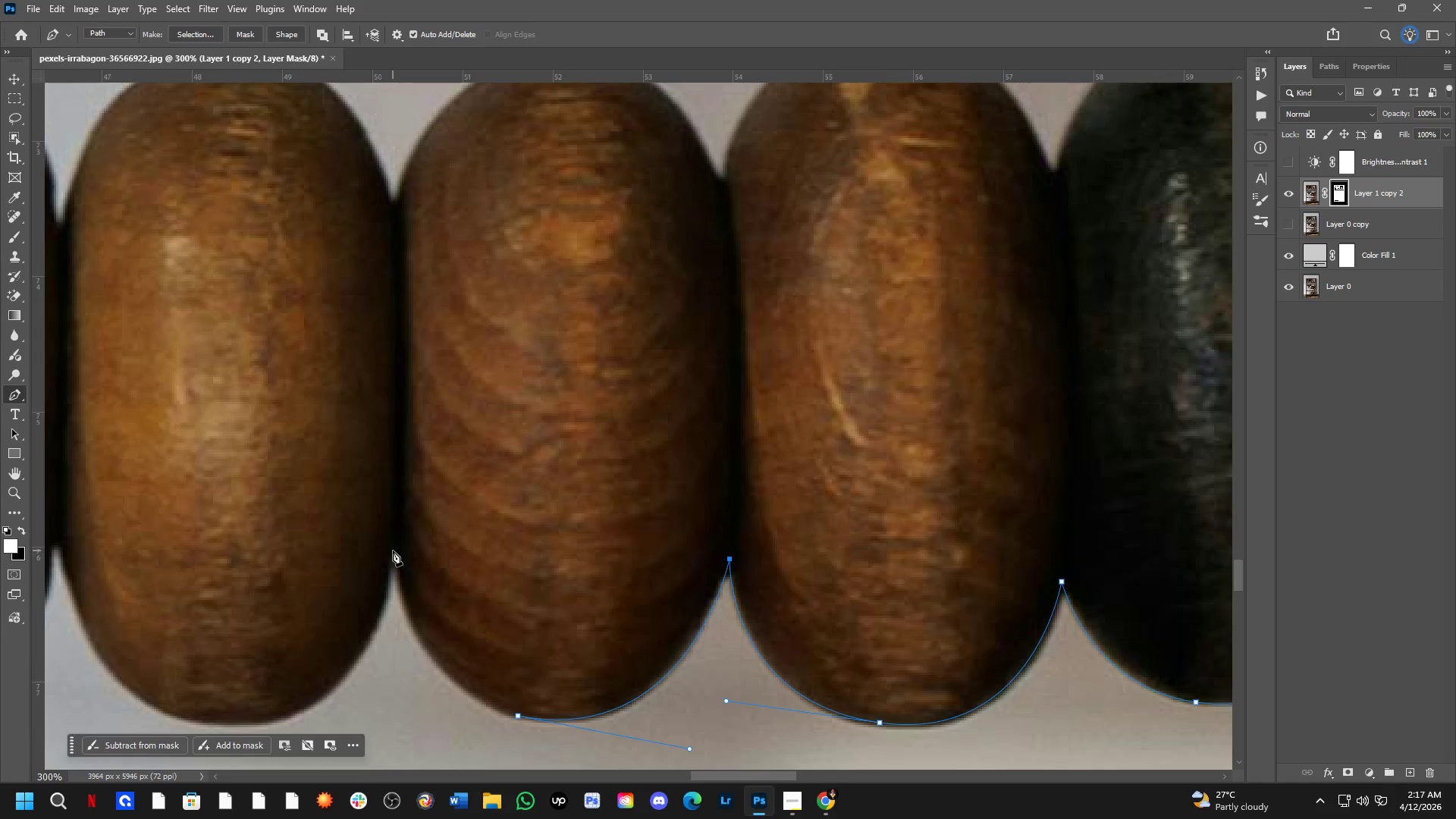 
left_click_drag(start_coordinate=[274, 594], to_coordinate=[456, 606])
 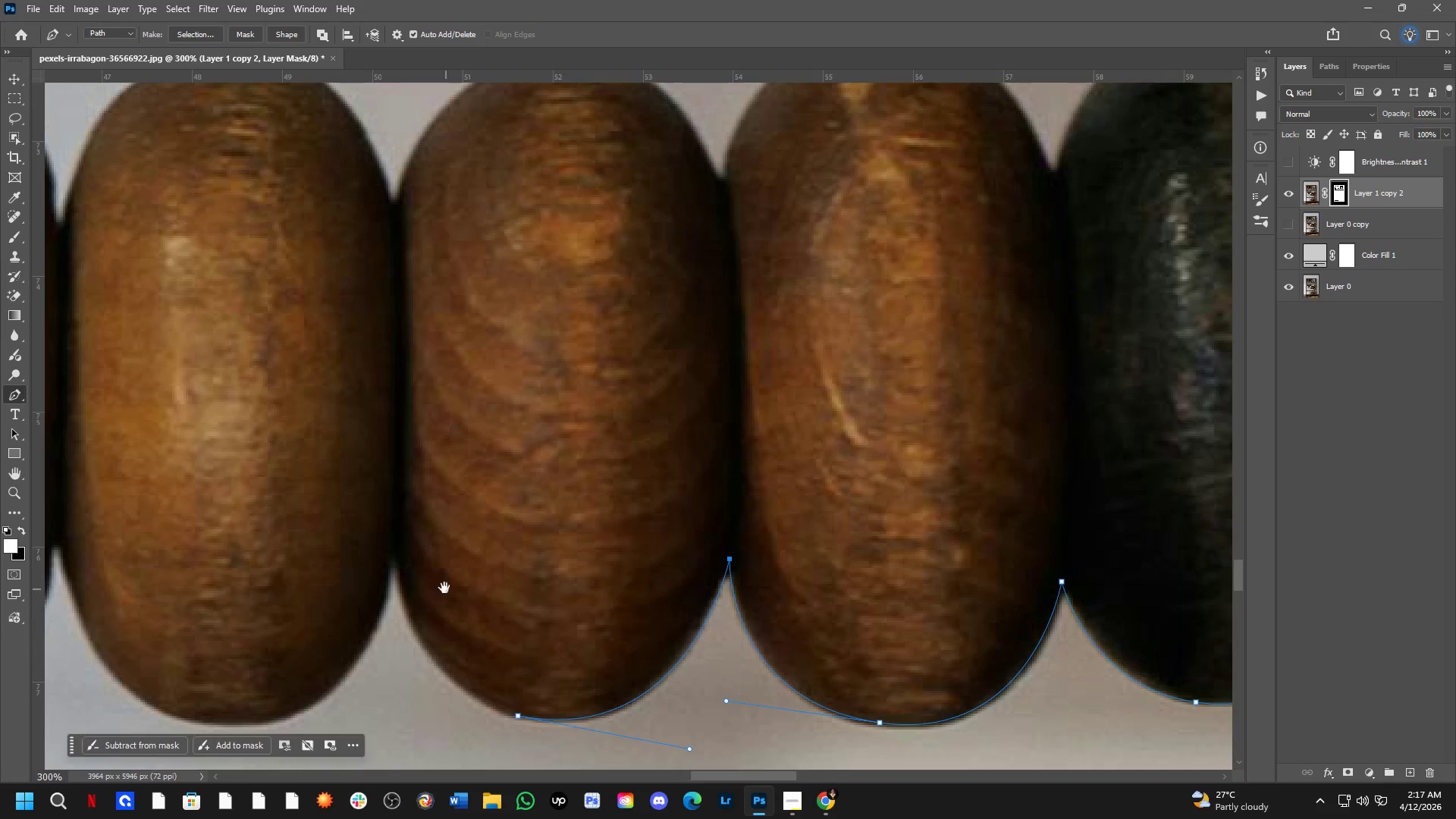 
hold_key(key=Space, duration=4.19)
 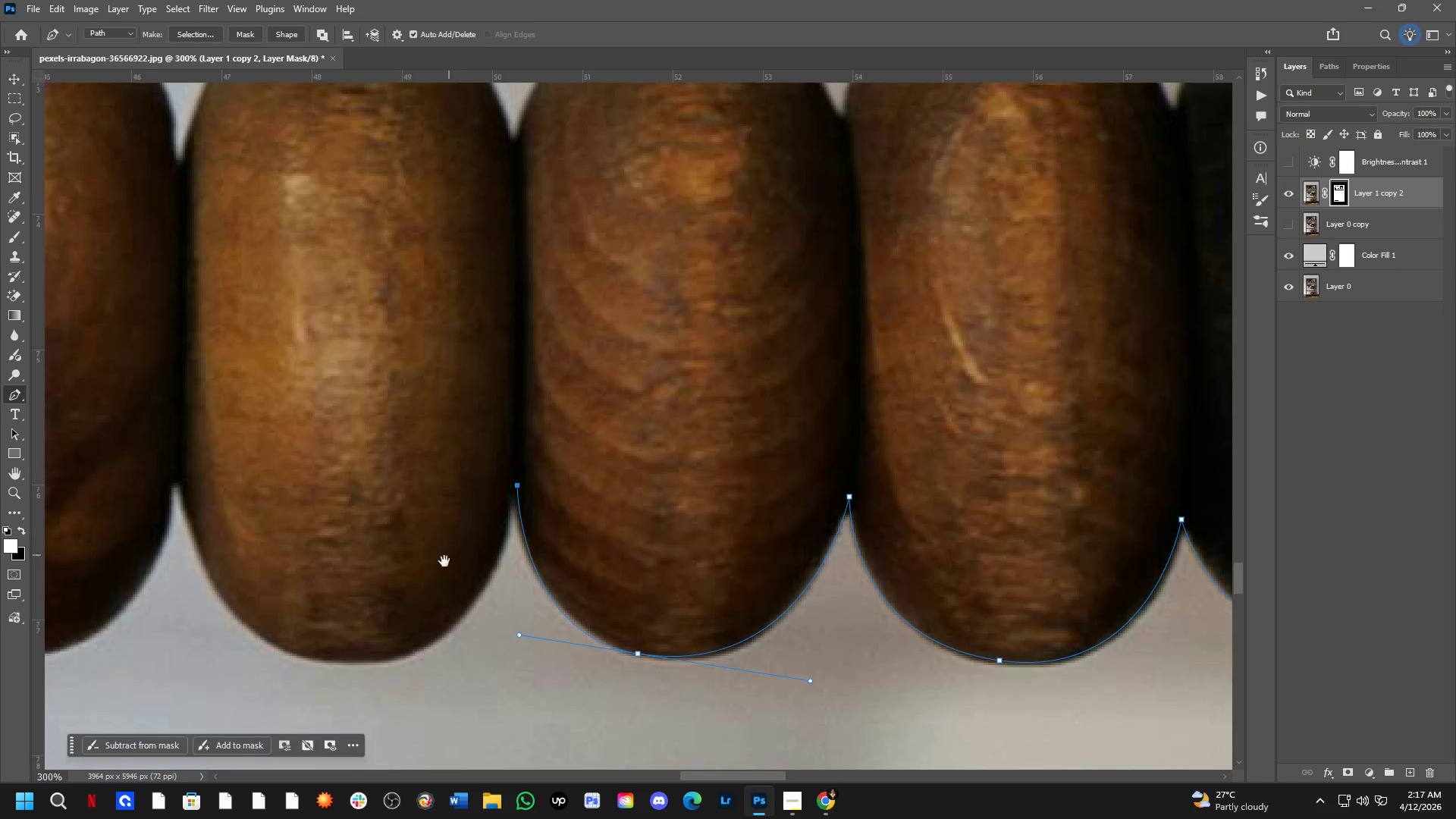 
left_click_drag(start_coordinate=[393, 551], to_coordinate=[369, 510])
 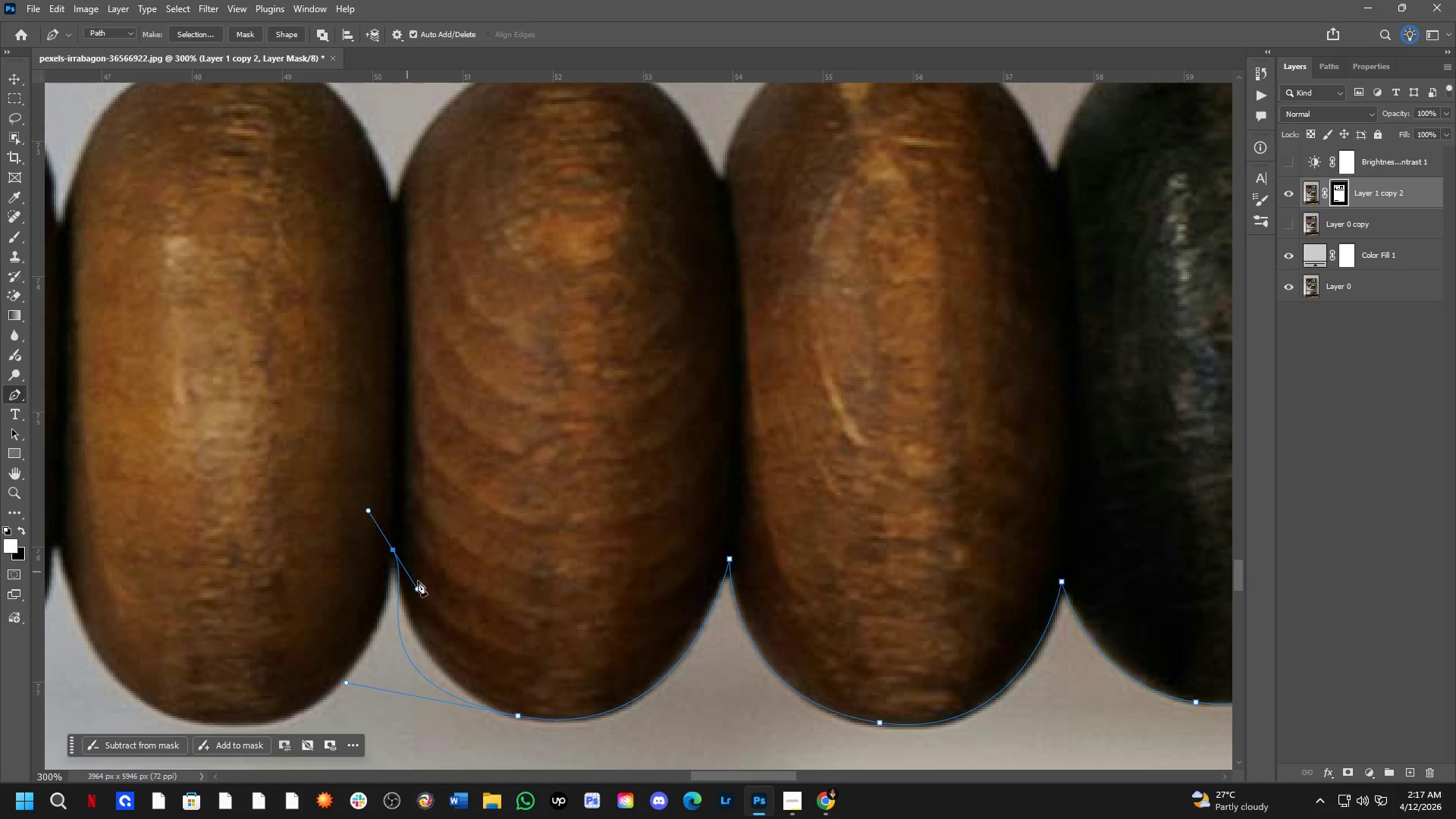 
key(Control+ControlLeft)
 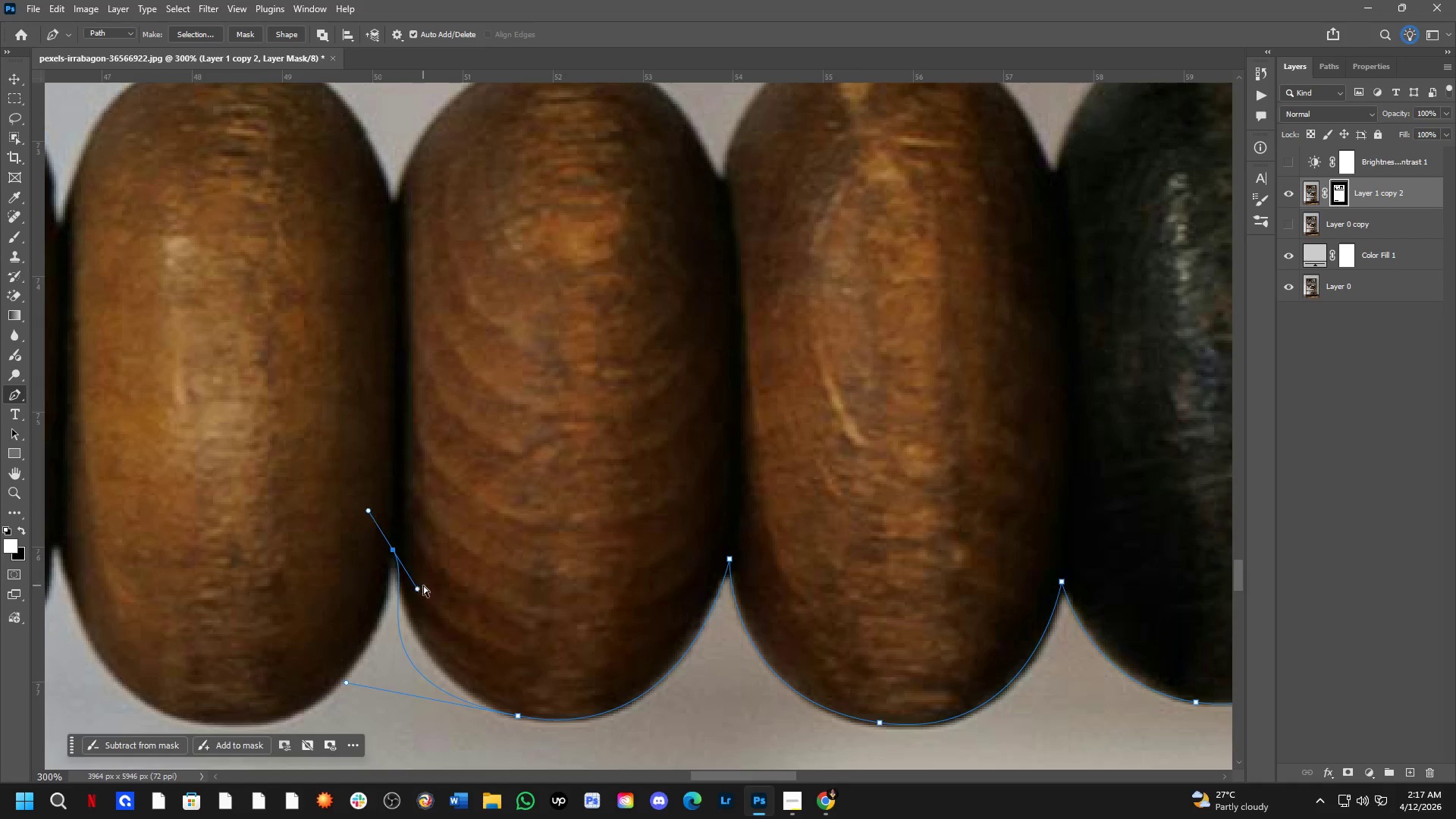 
key(Control+Z)
 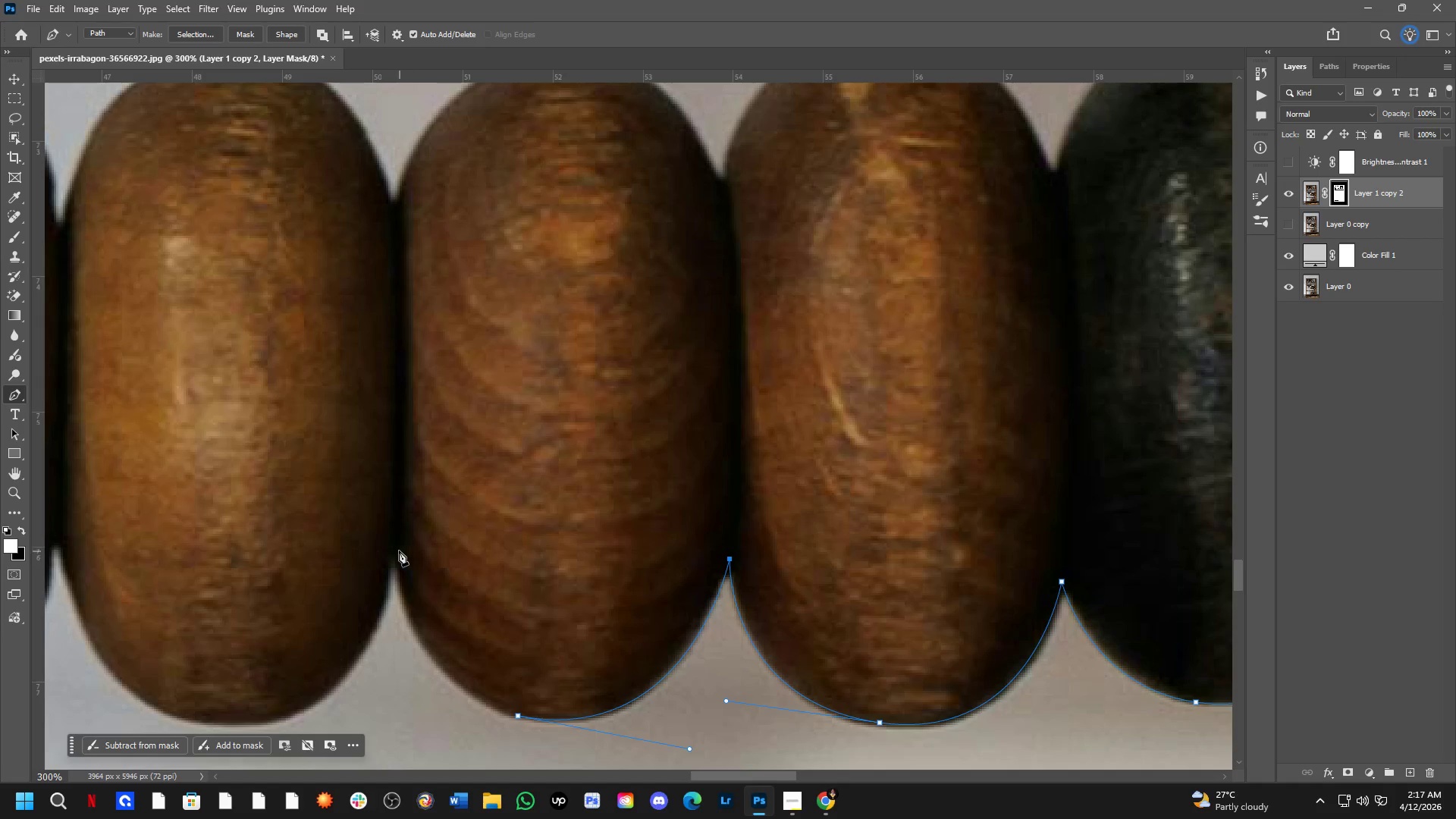 
left_click([397, 548])
 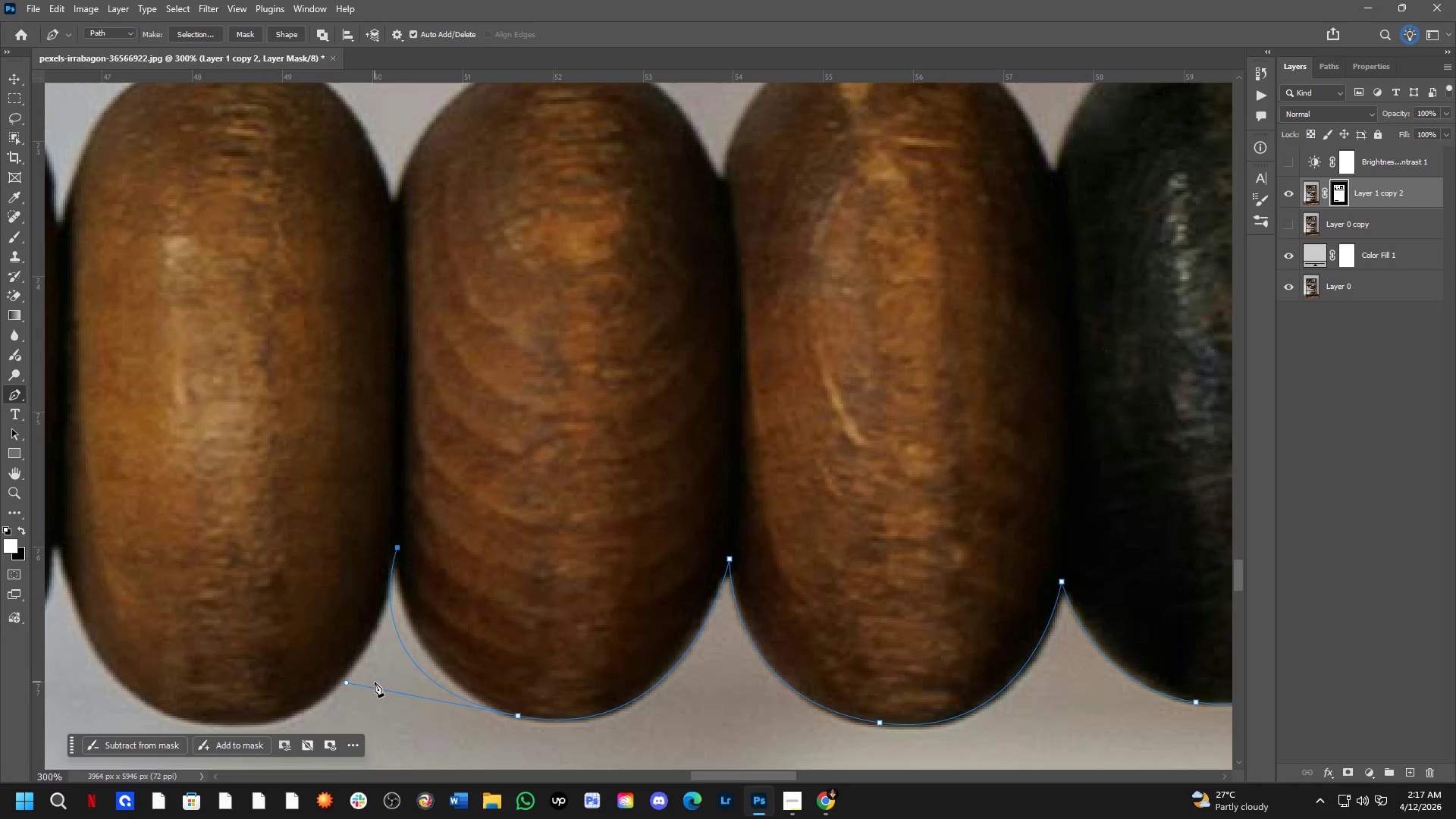 
hold_key(key=ControlLeft, duration=1.66)
left_click_drag(start_coordinate=[347, 683], to_coordinate=[400, 698])
 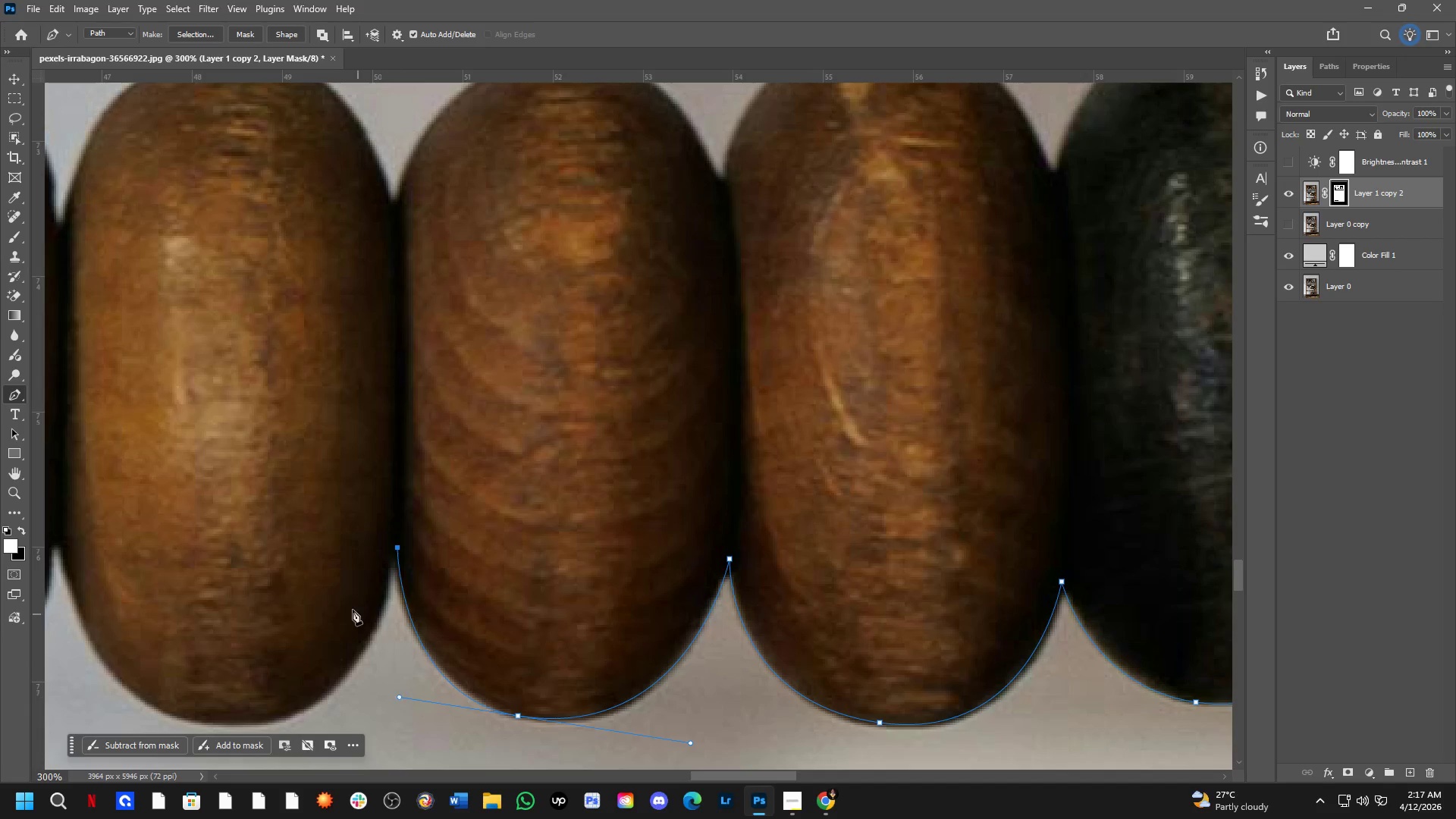 
hold_key(key=Space, duration=0.55)
 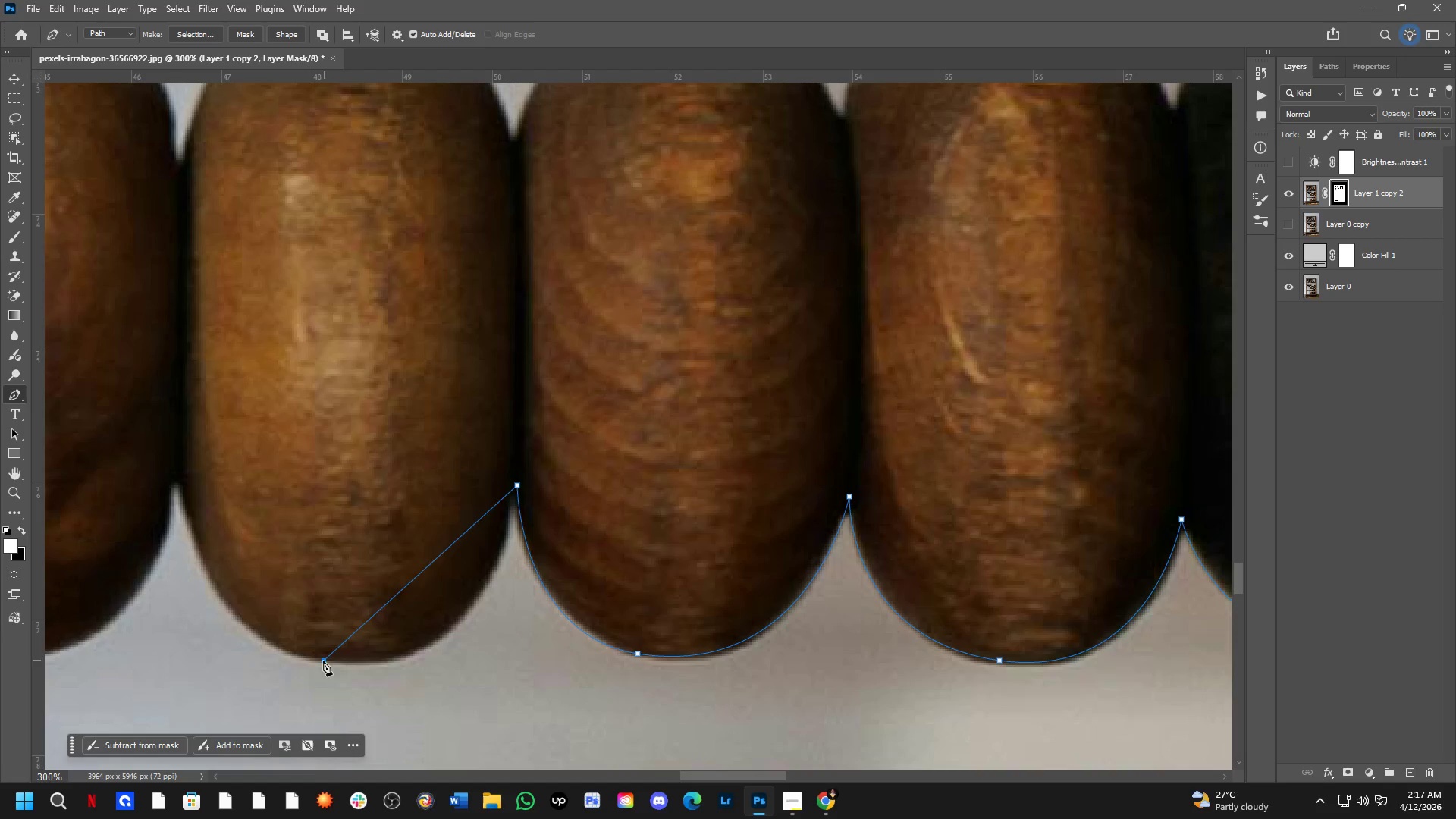 
left_click_drag(start_coordinate=[337, 600], to_coordinate=[457, 538])
 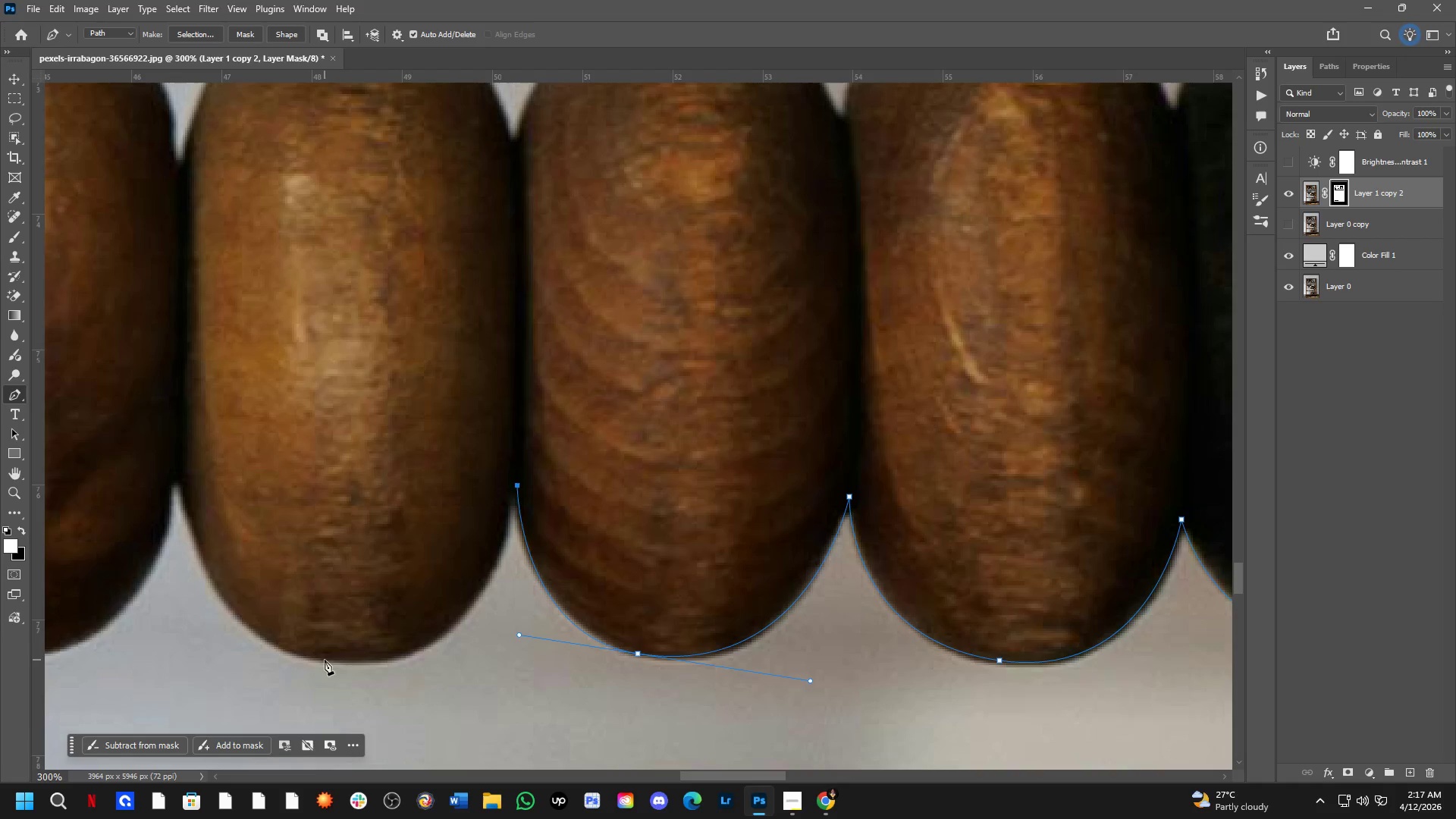 
left_click_drag(start_coordinate=[325, 661], to_coordinate=[144, 648])
 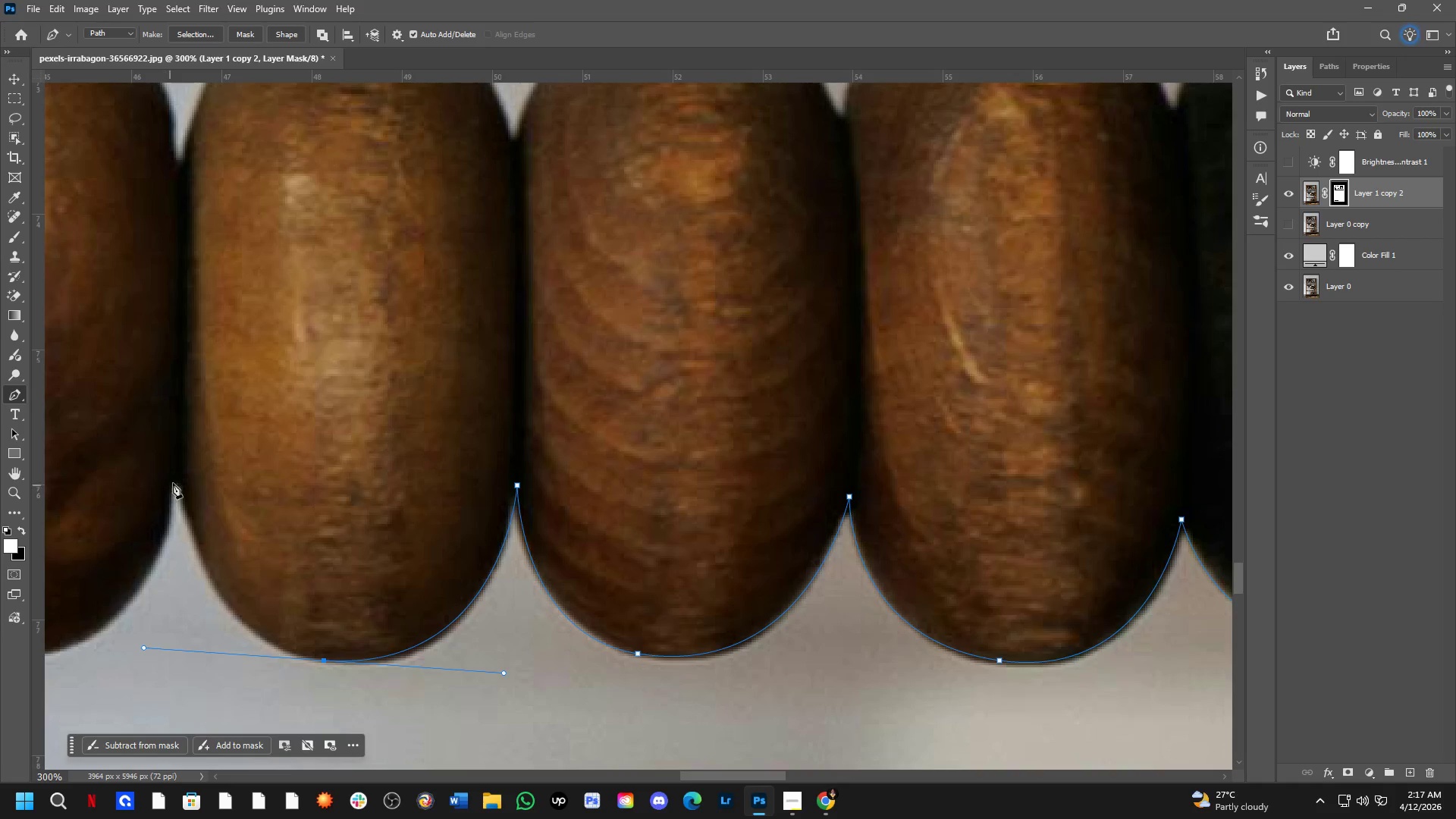 
left_click([182, 474])
 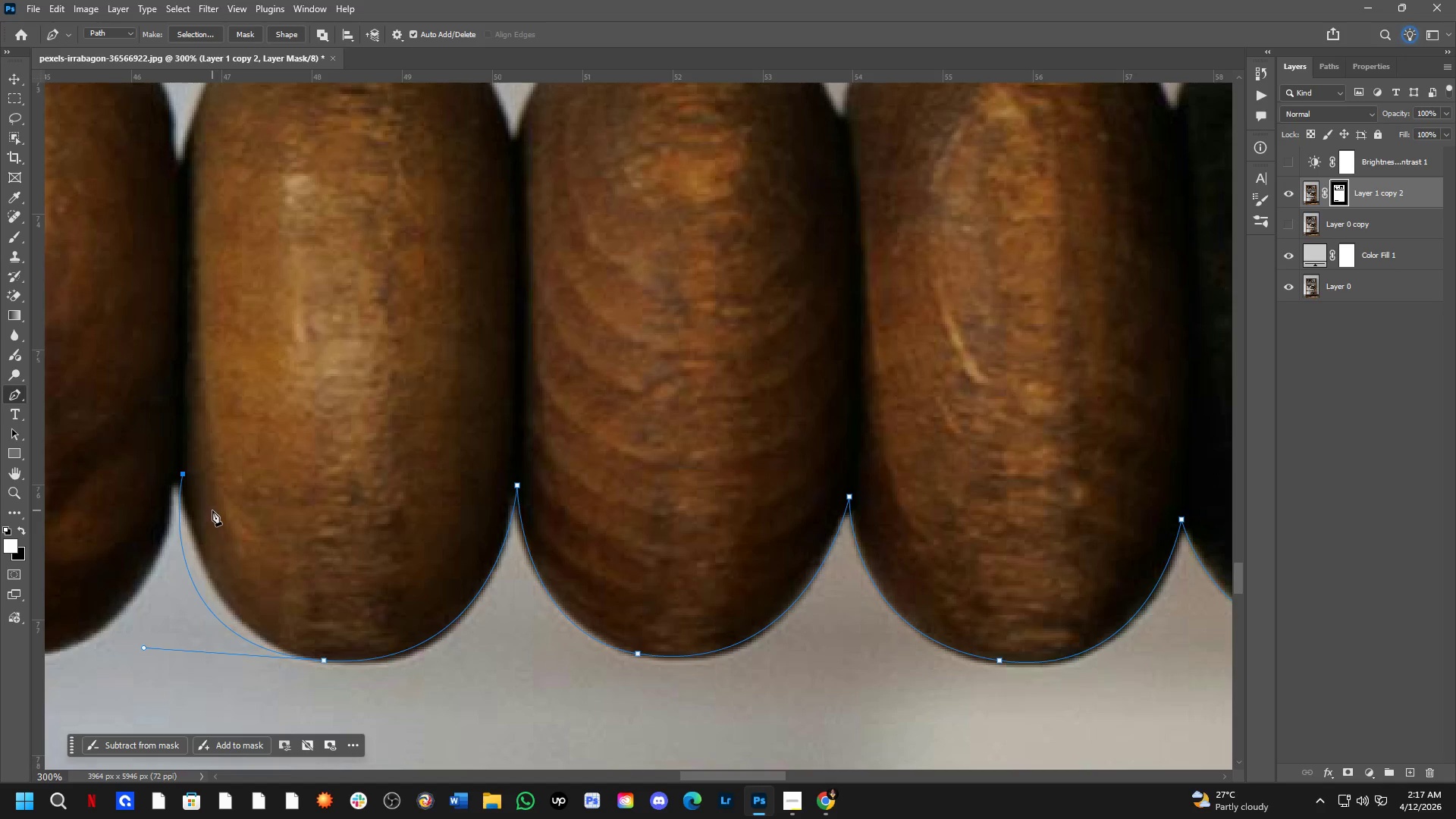 
scroll: coordinate [213, 535], scroll_direction: up, amount: 2.0
 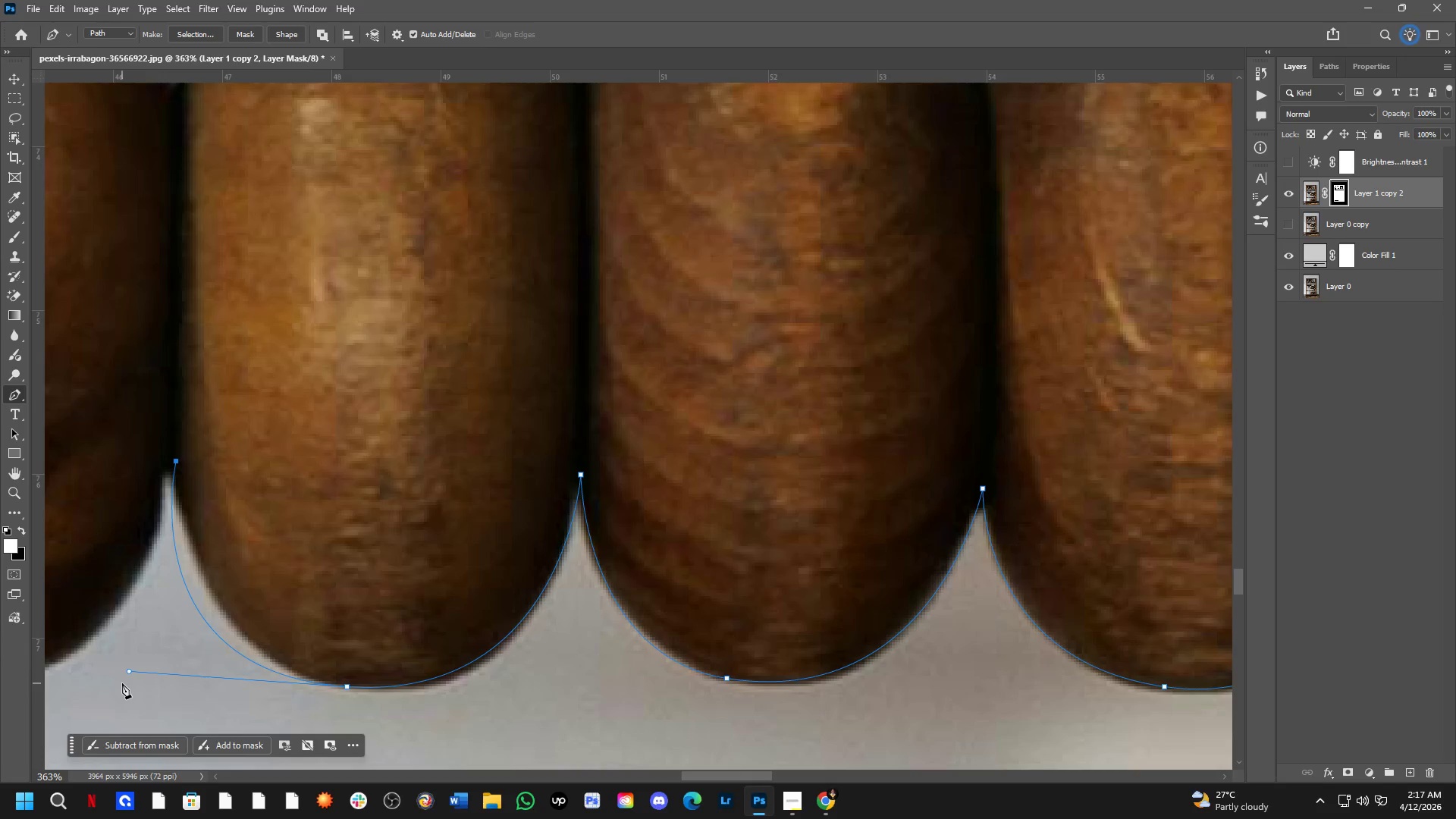 
hold_key(key=ControlLeft, duration=1.41)
left_click_drag(start_coordinate=[127, 673], to_coordinate=[183, 678])
 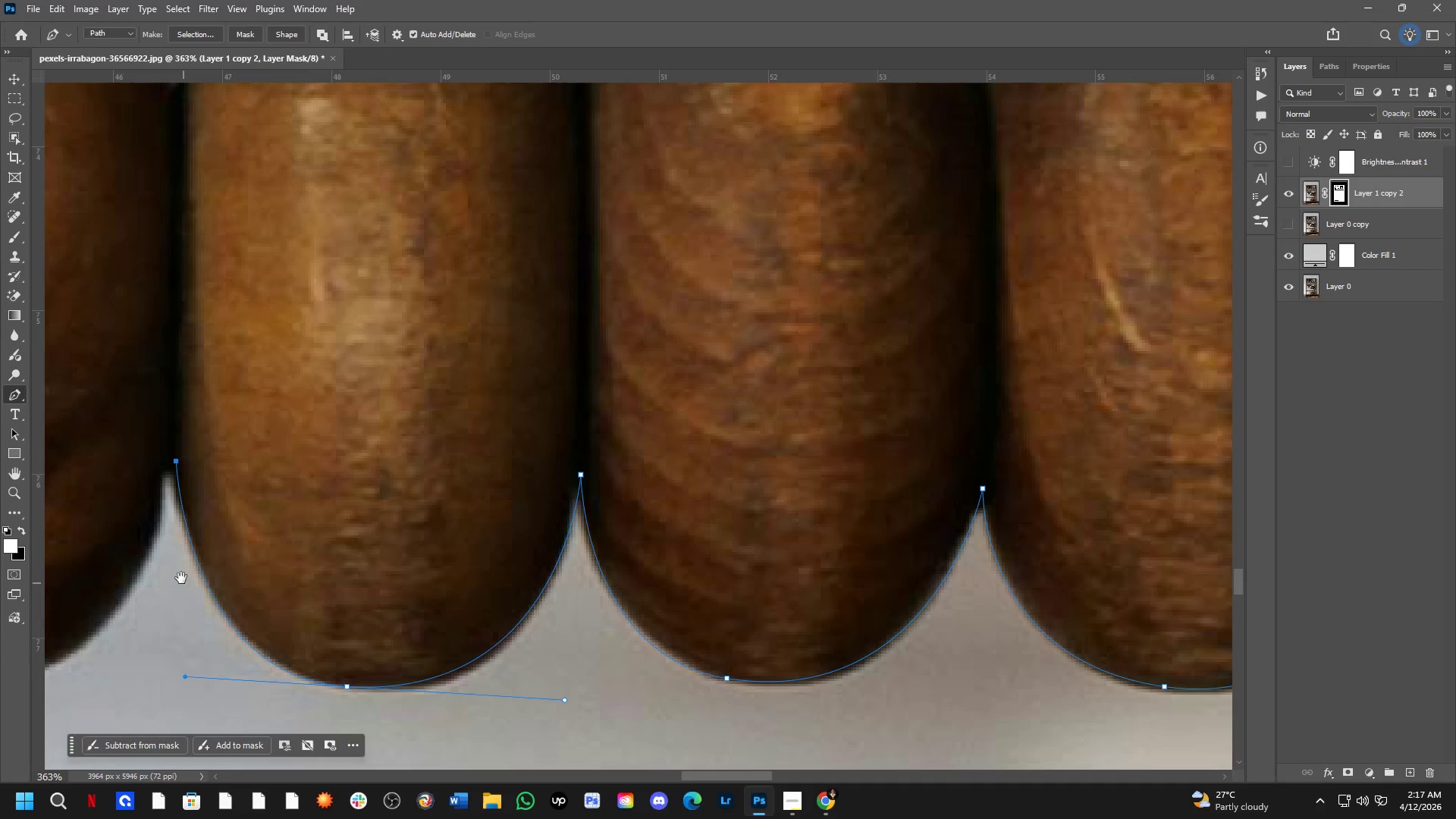 
hold_key(key=Space, duration=0.56)
 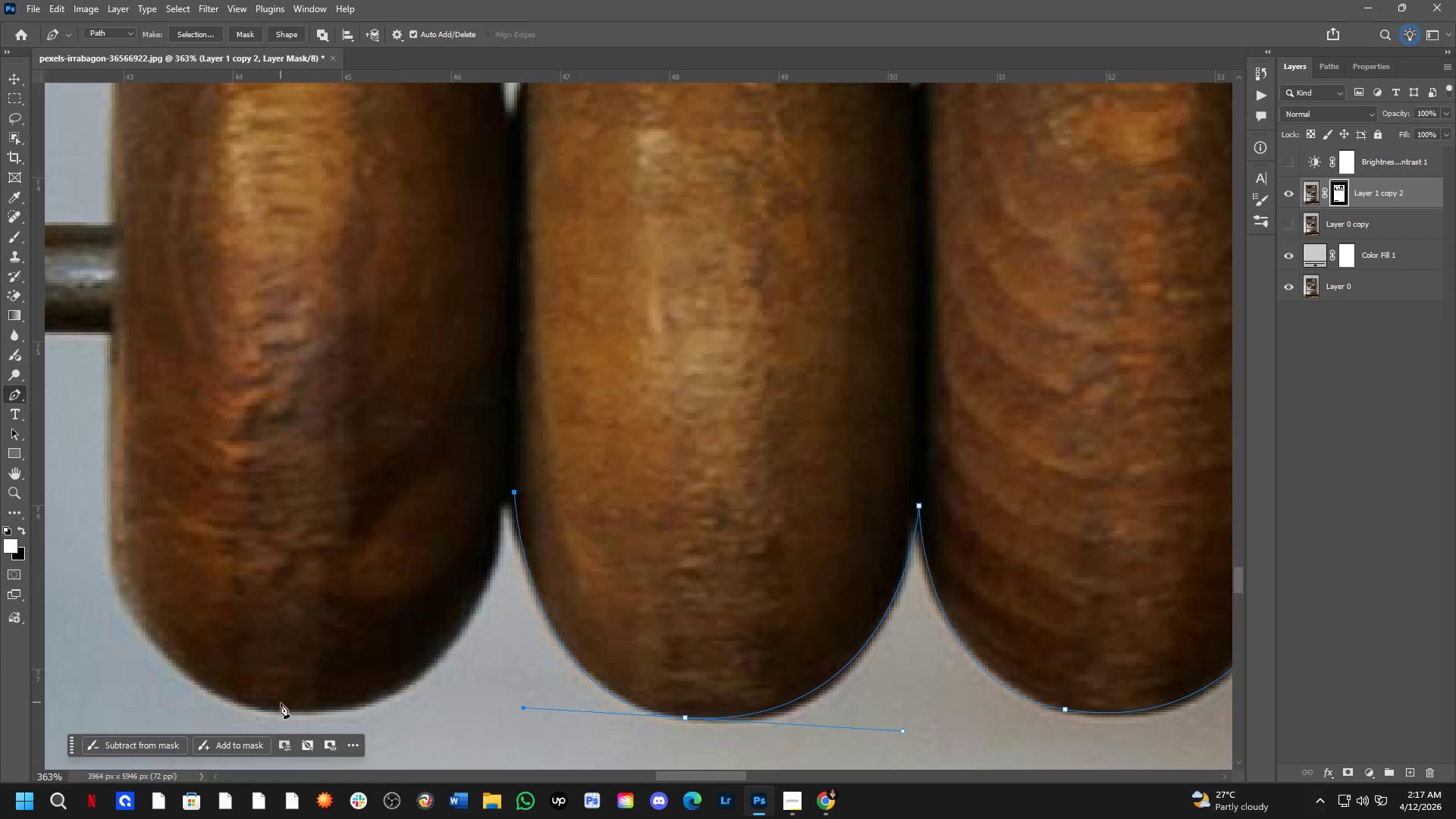 
left_click_drag(start_coordinate=[161, 554], to_coordinate=[480, 582])
 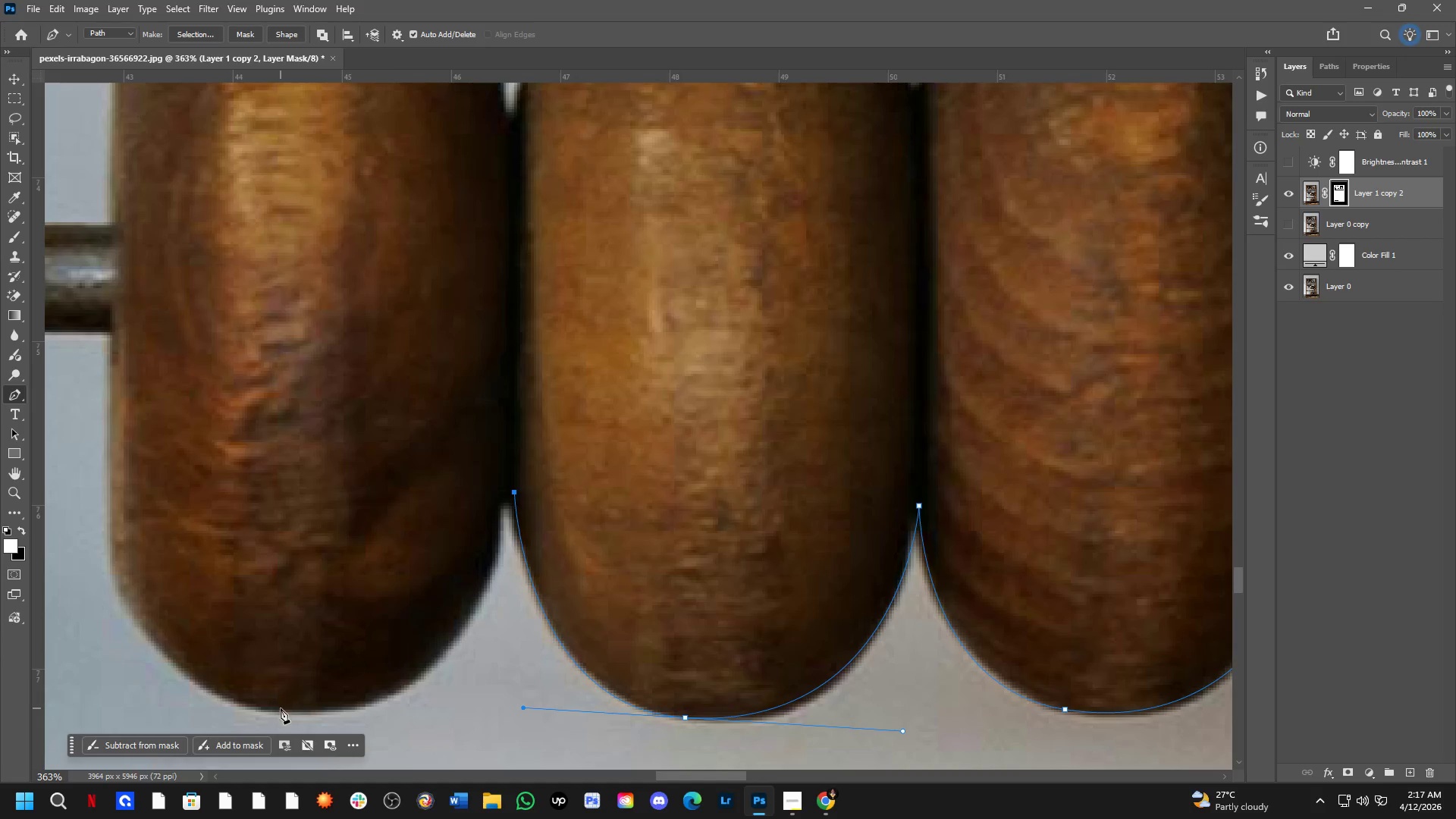 
left_click_drag(start_coordinate=[281, 709], to_coordinate=[112, 689])
 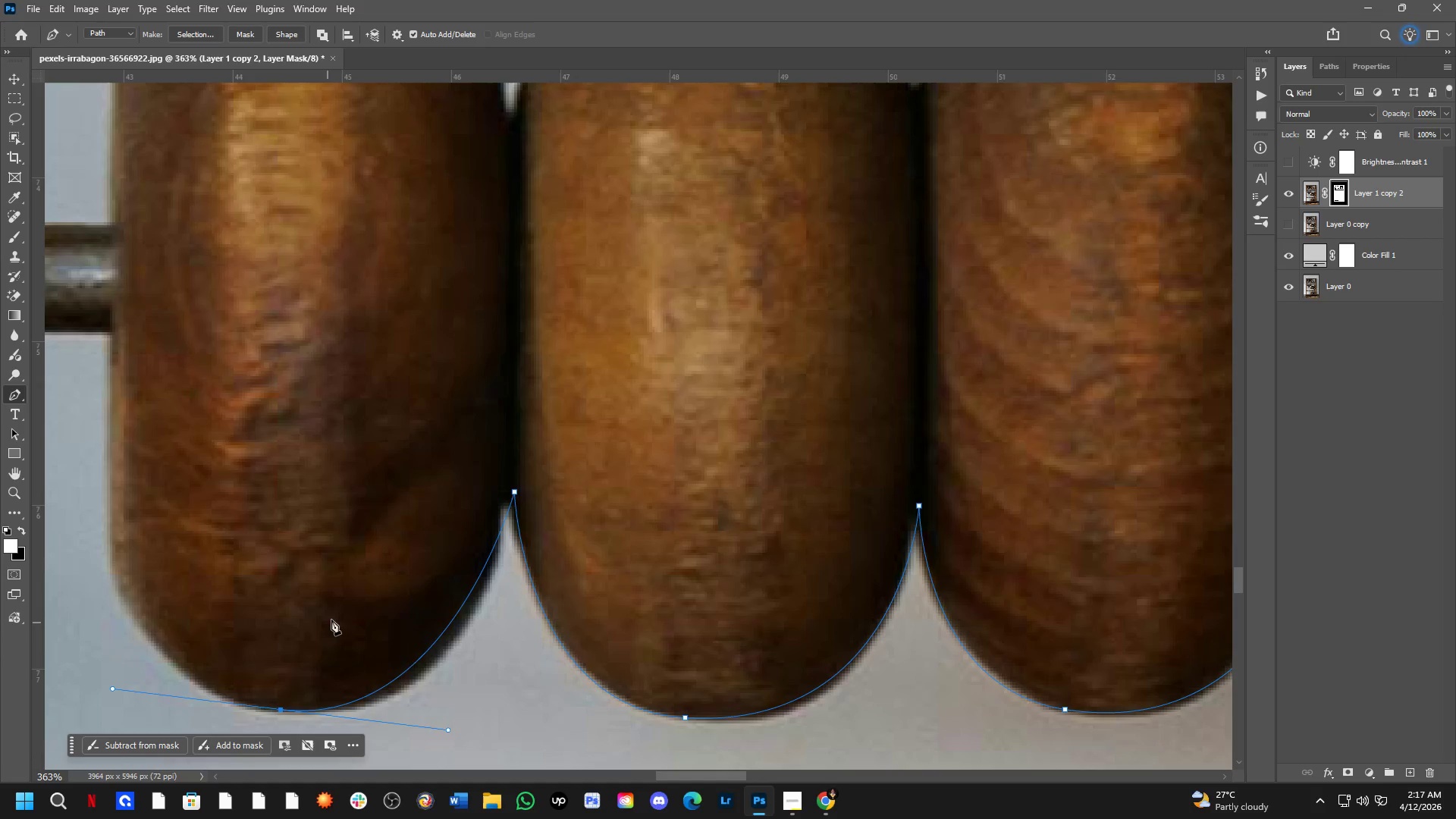 
key(Control+ControlLeft)
 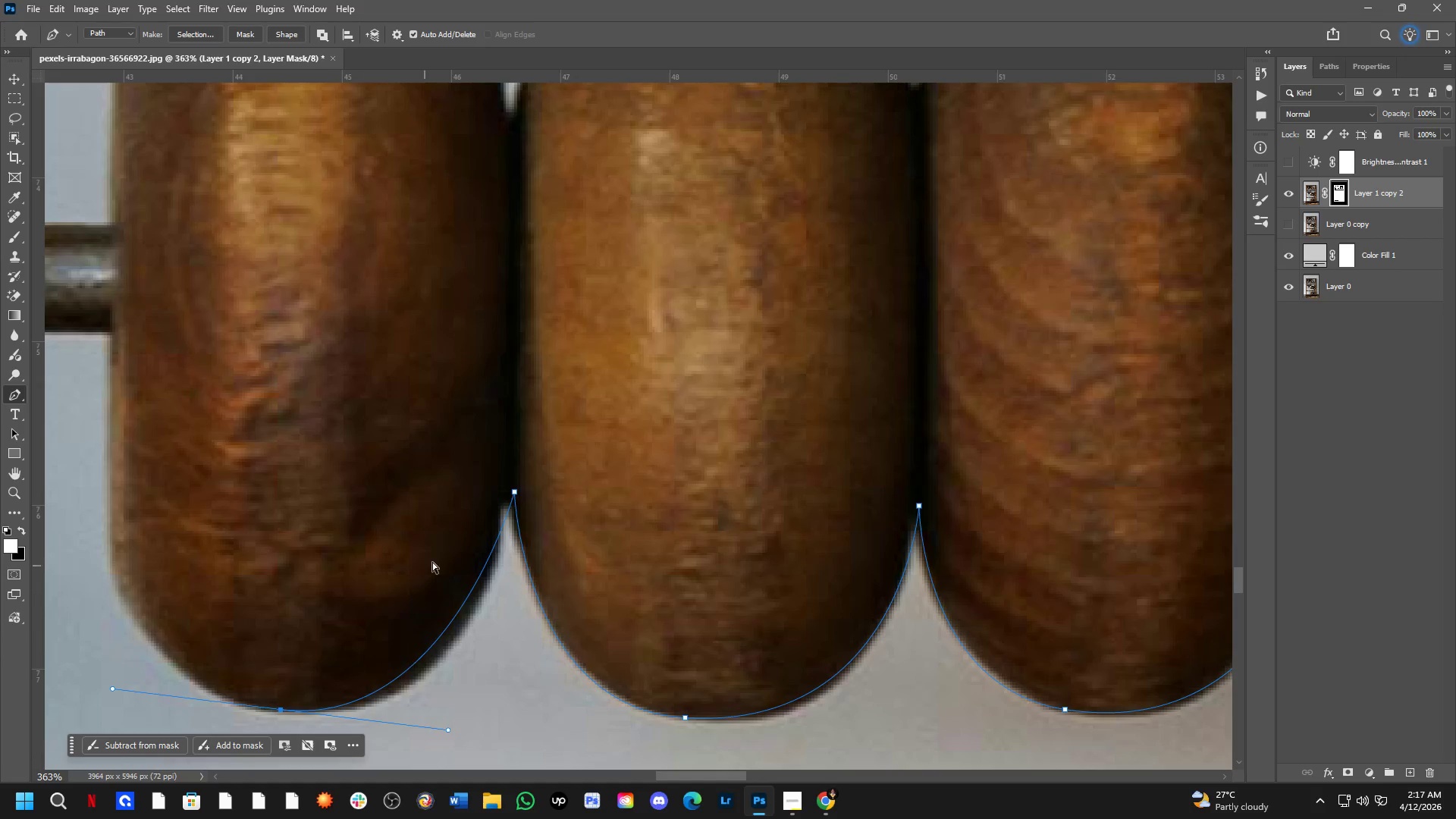 
key(Control+Z)
 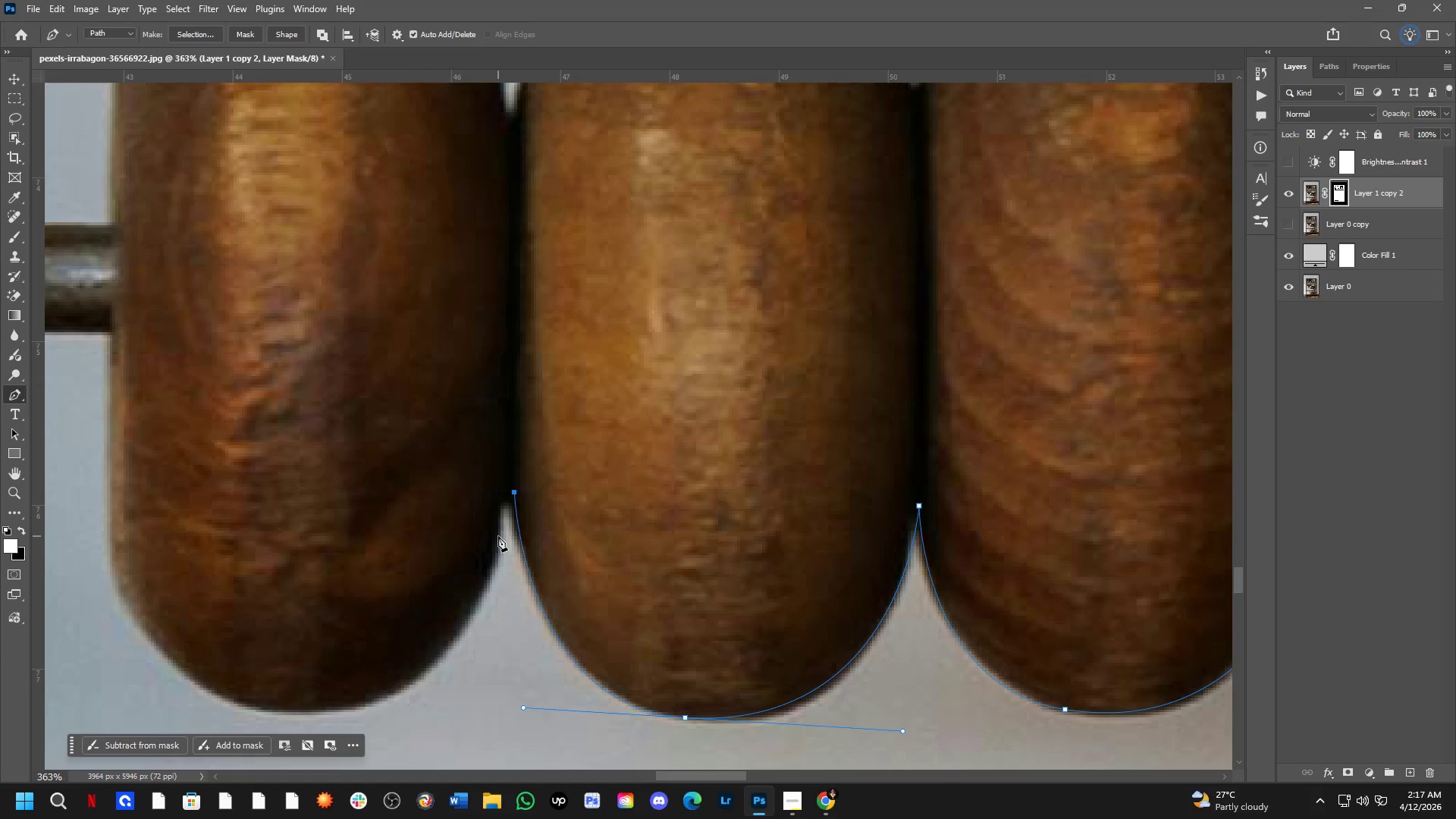 
hold_key(key=ControlLeft, duration=1.5)
left_click_drag(start_coordinate=[515, 493], to_coordinate=[510, 467])
 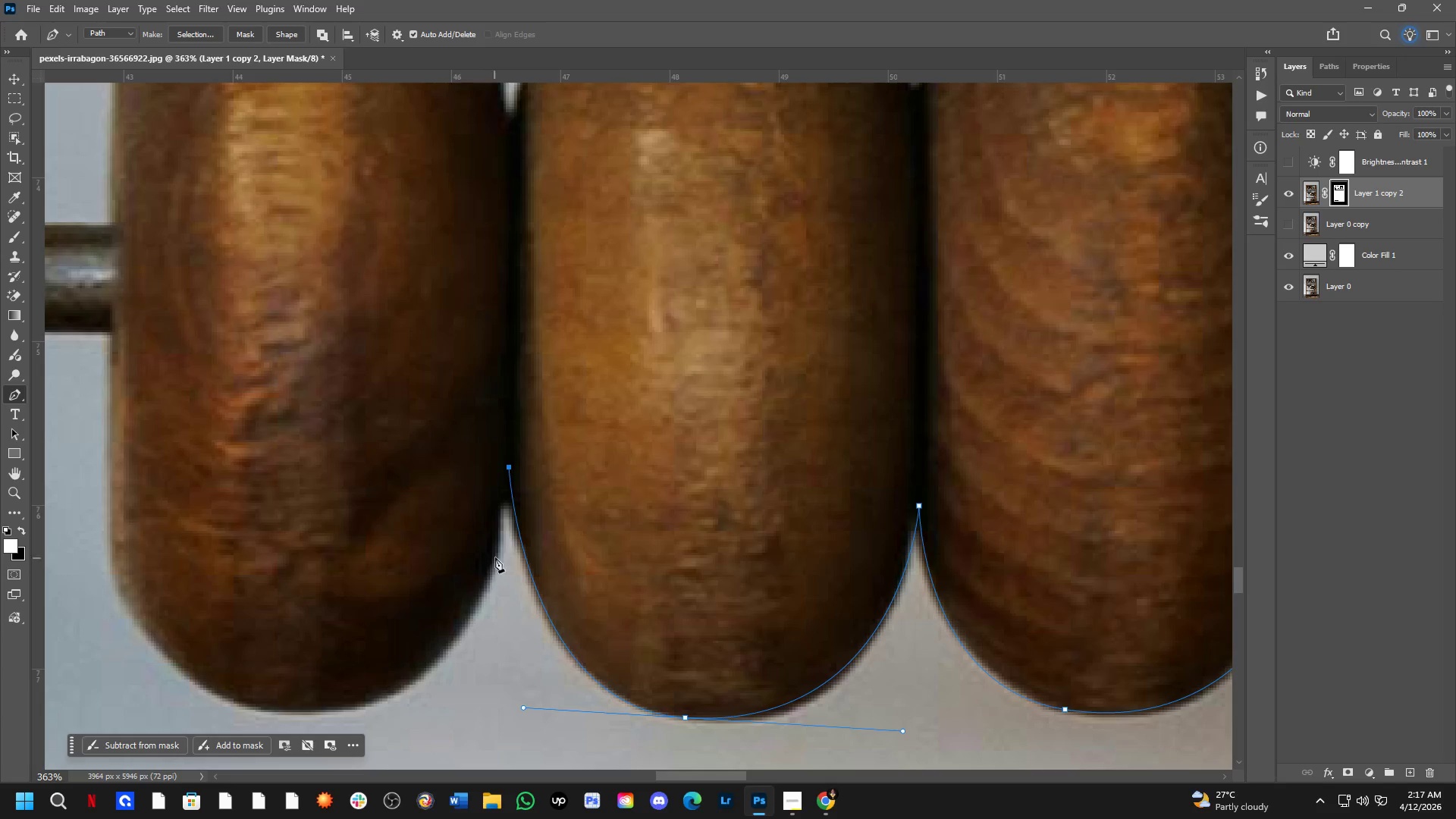 
left_click([500, 552])
 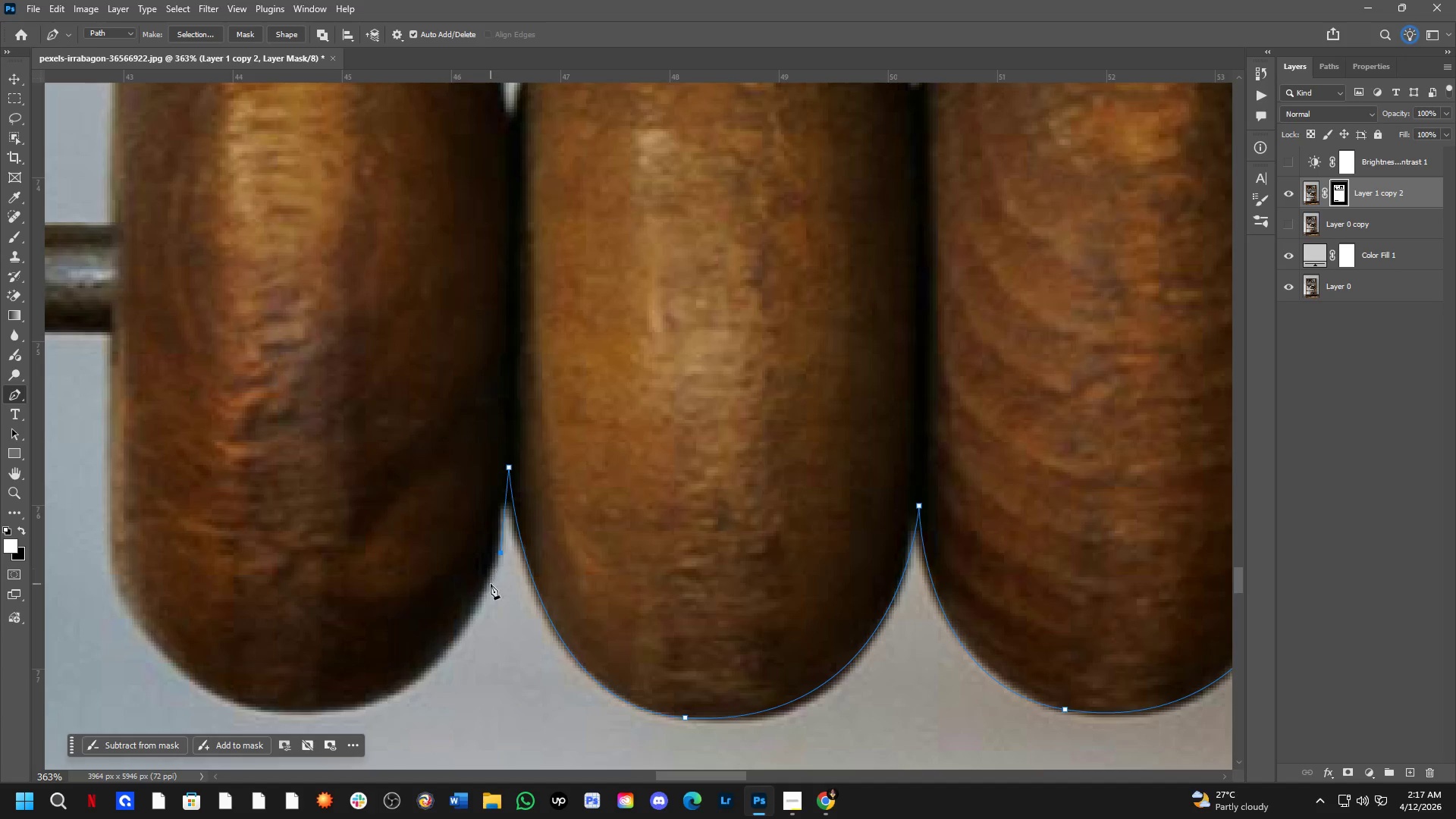 
key(Control+Z)
 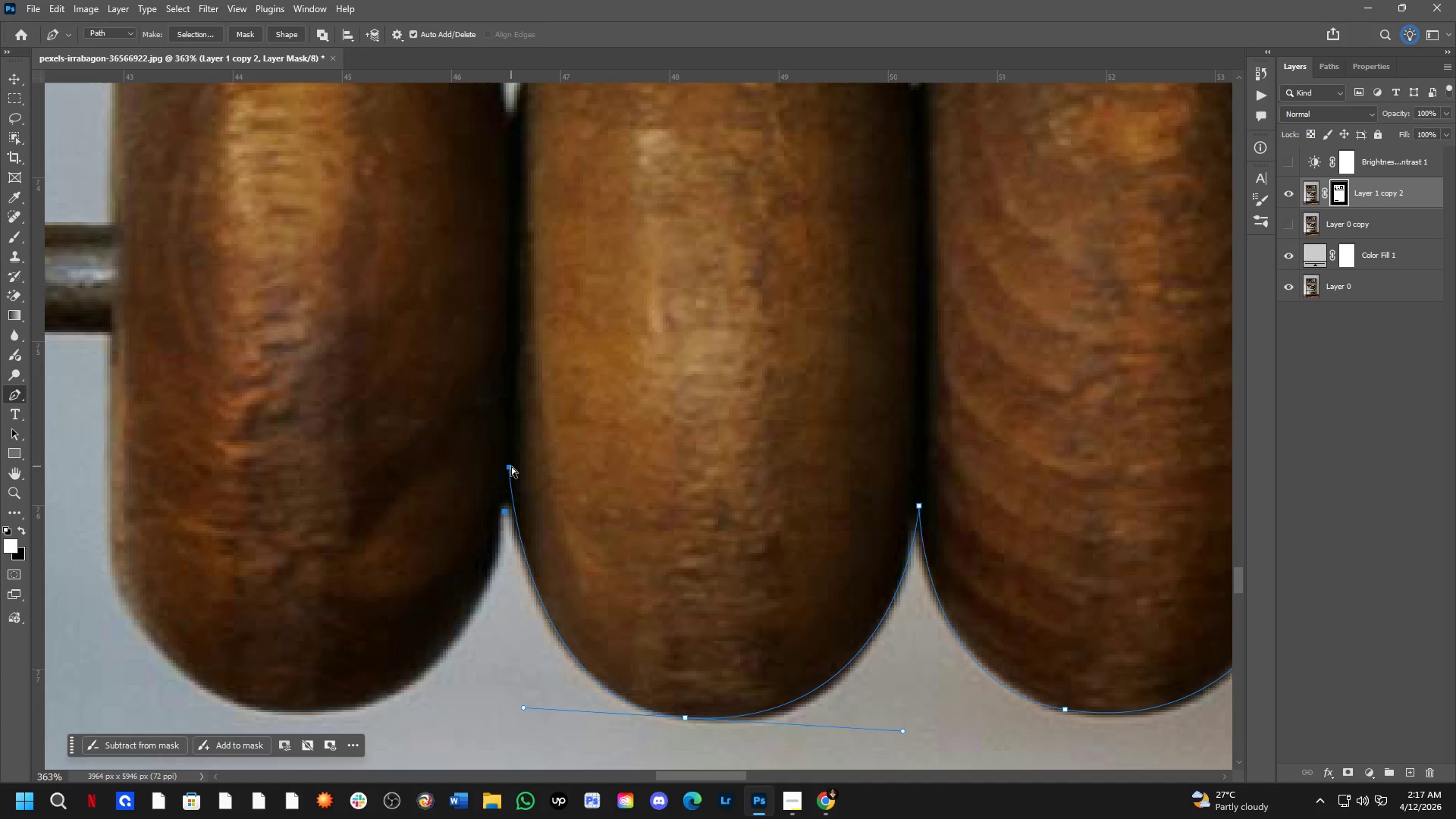 
left_click_drag(start_coordinate=[511, 466], to_coordinate=[507, 449])
 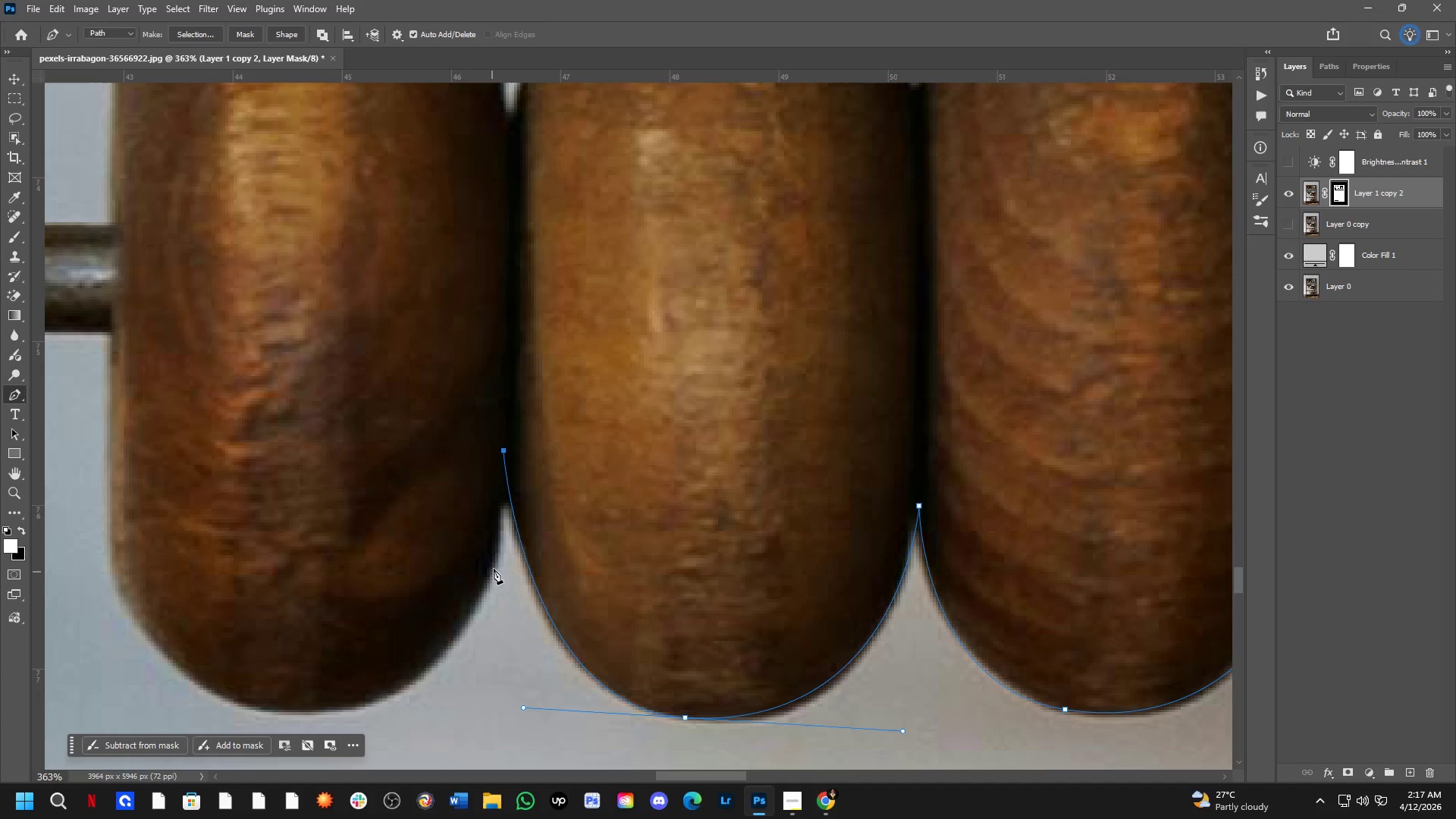 
left_click([497, 559])
 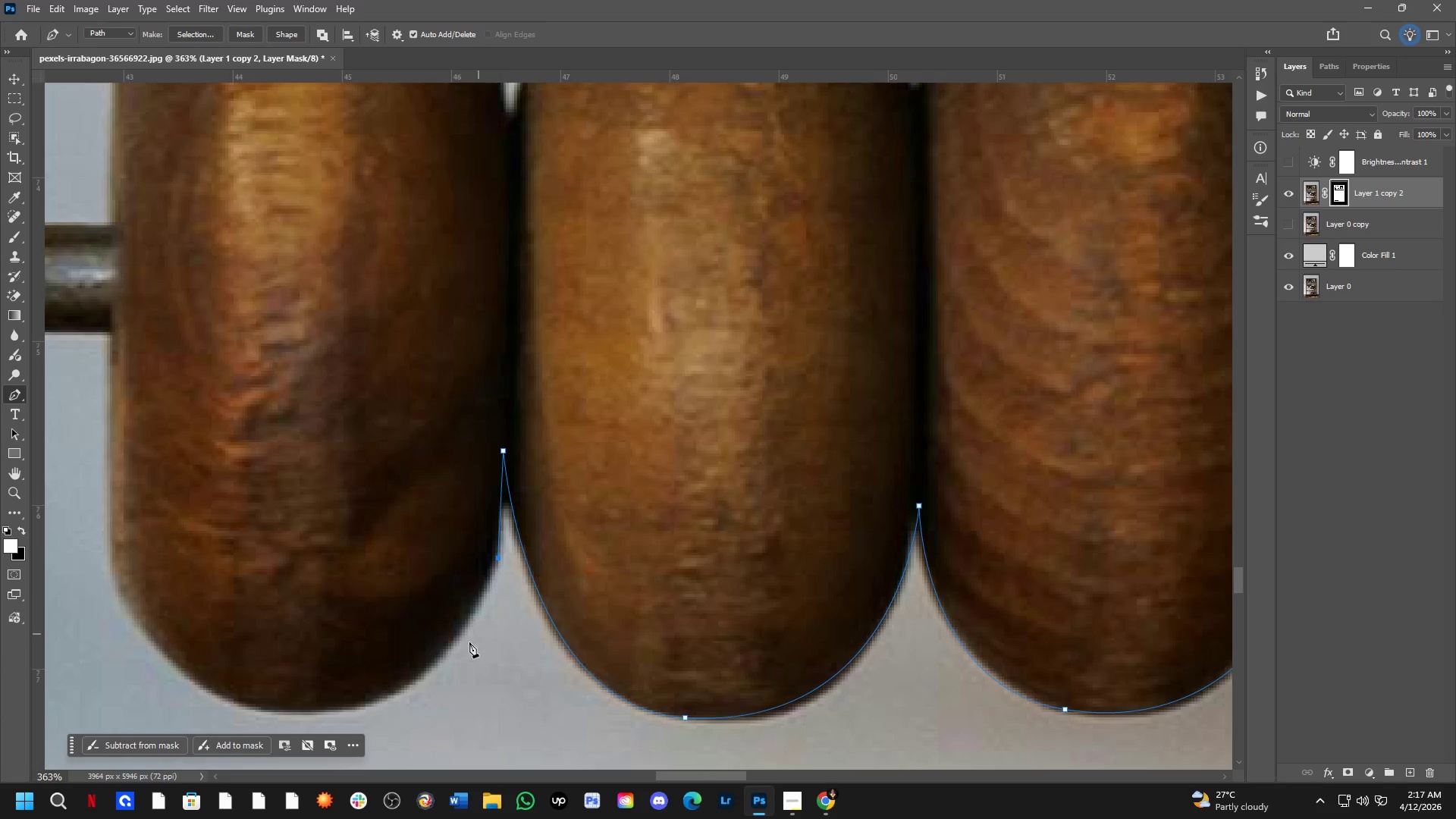 
hold_key(key=Space, duration=0.5)
 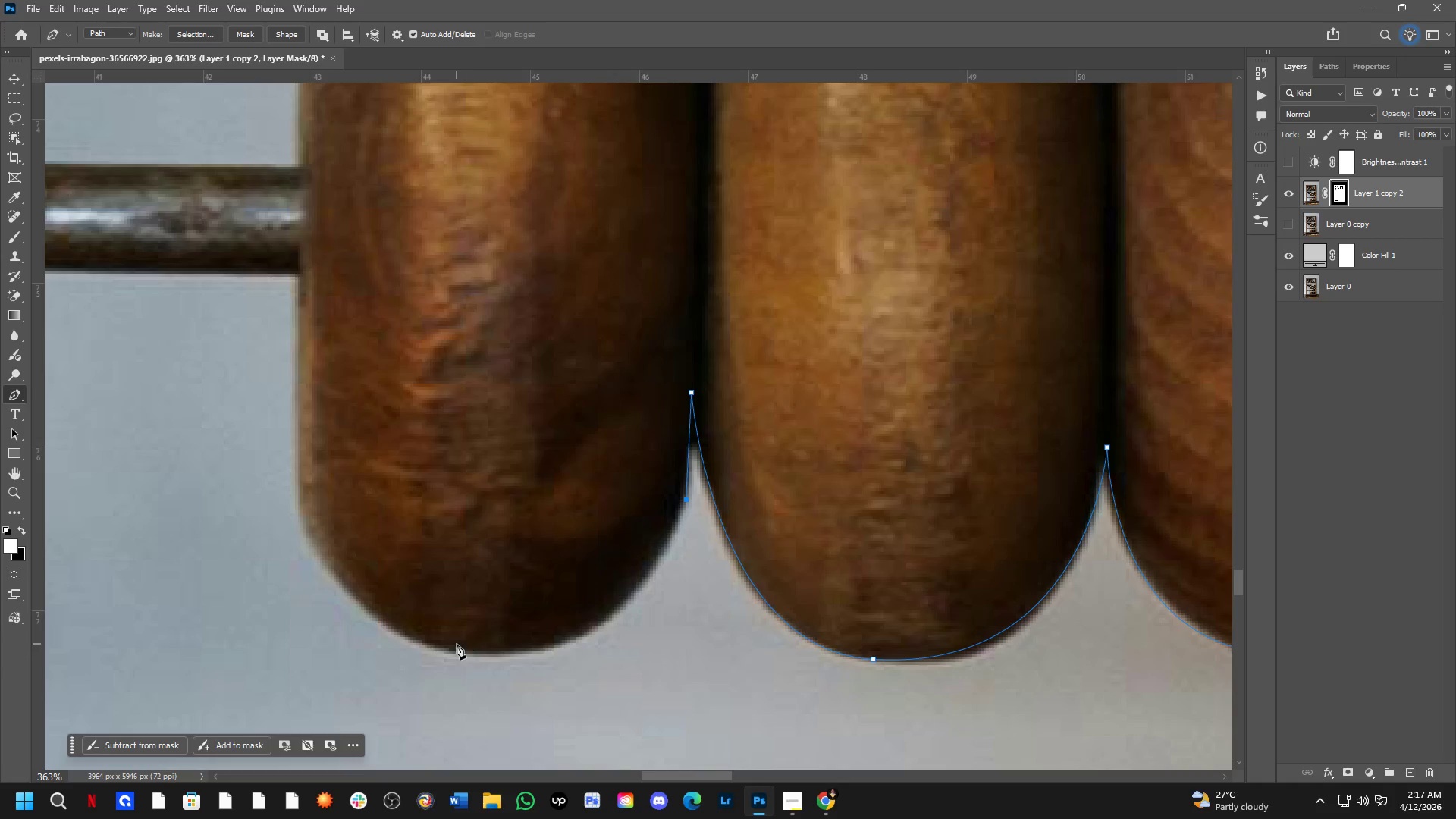 
left_click_drag(start_coordinate=[339, 686], to_coordinate=[527, 627])
 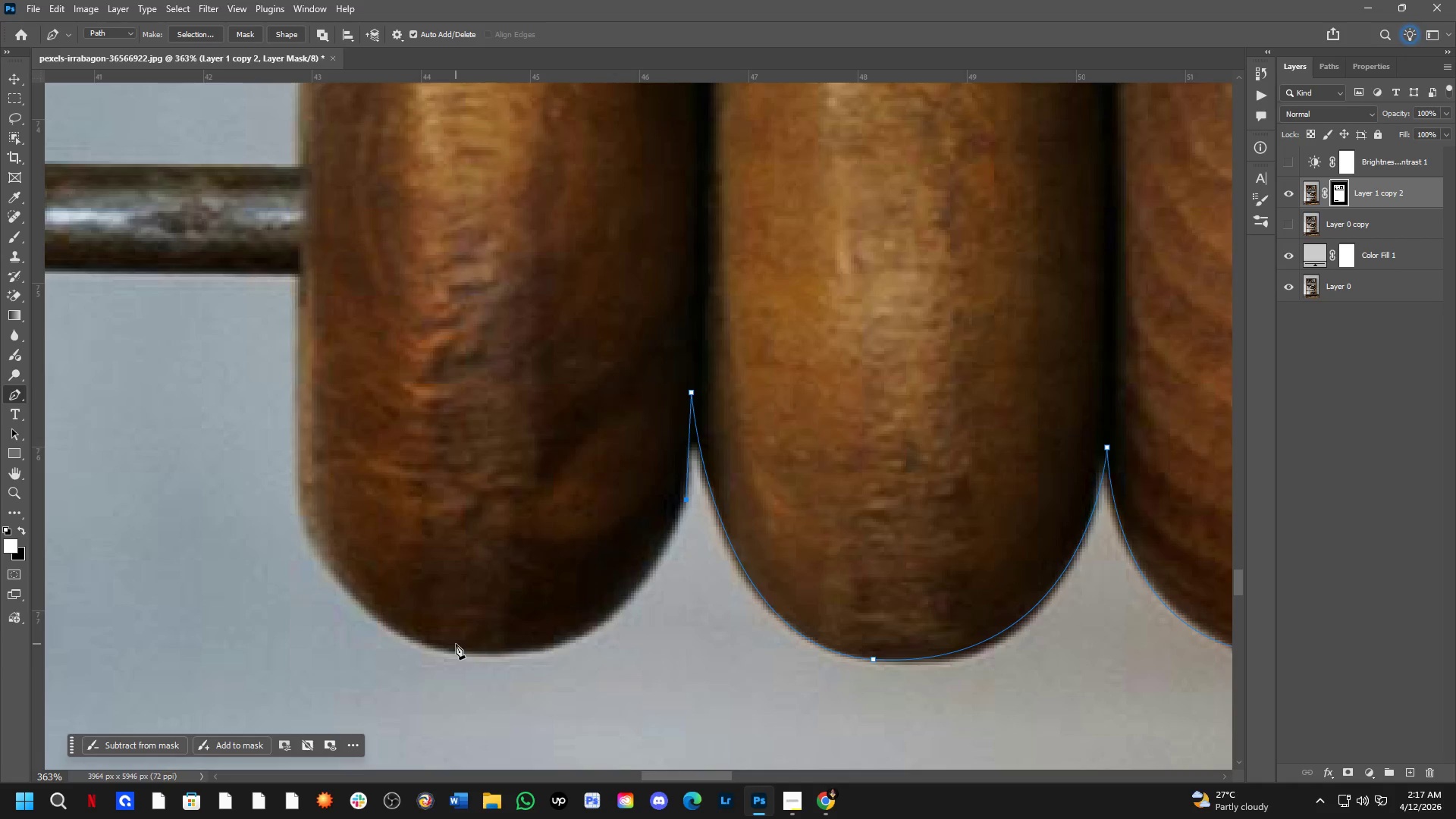 
left_click_drag(start_coordinate=[451, 648], to_coordinate=[273, 617])
 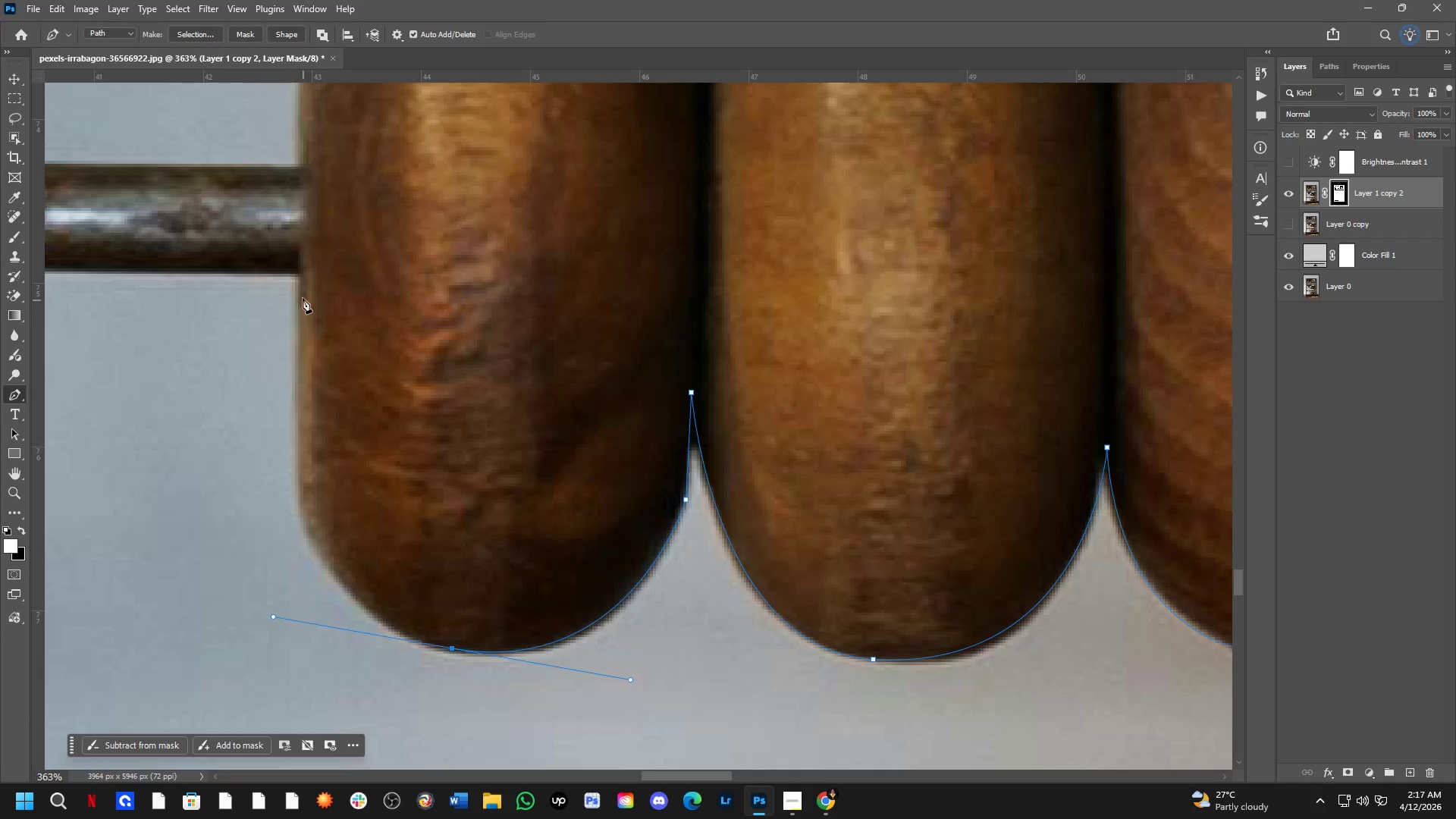 
left_click([302, 277])
 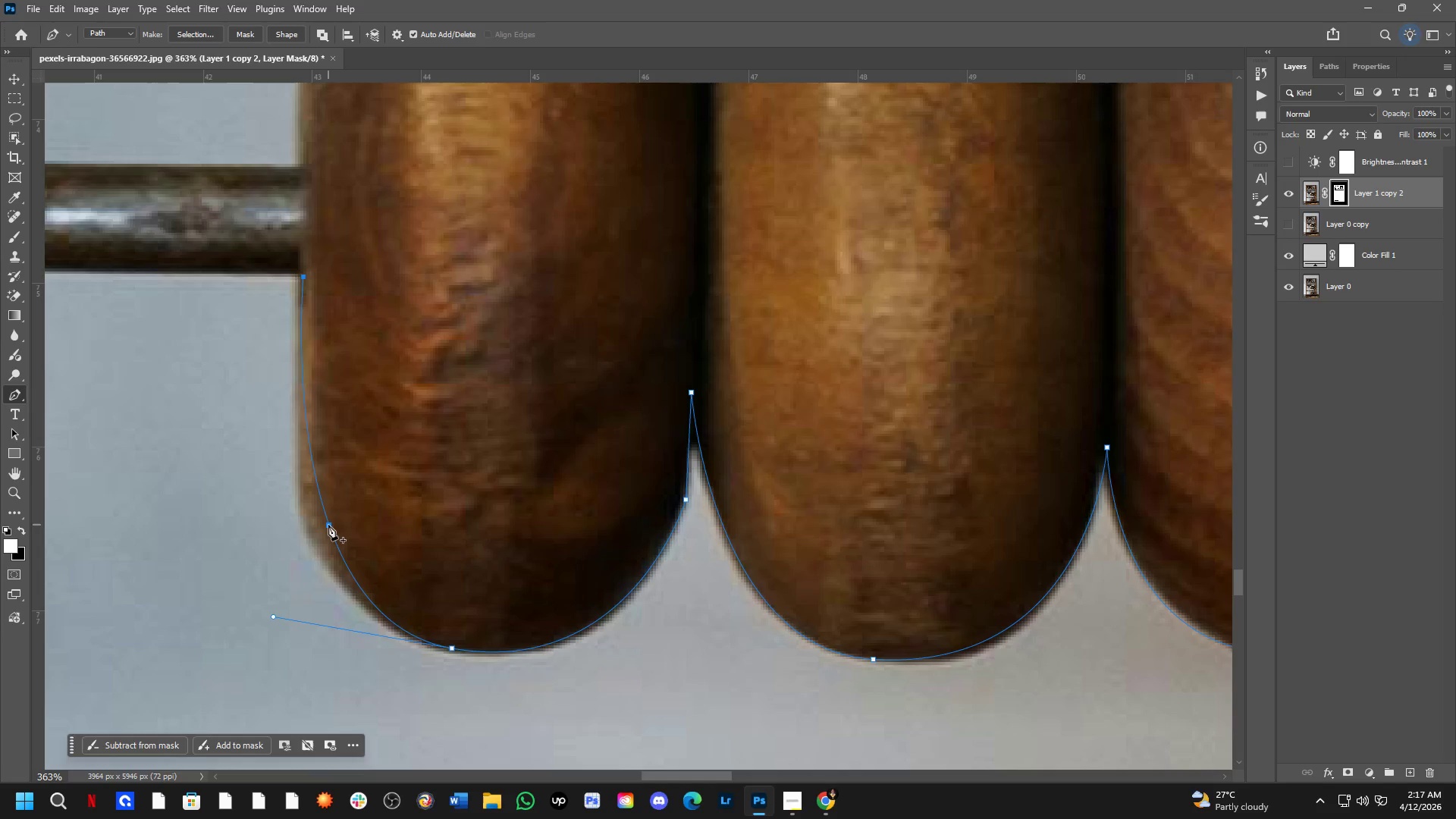 
left_click([328, 525])
 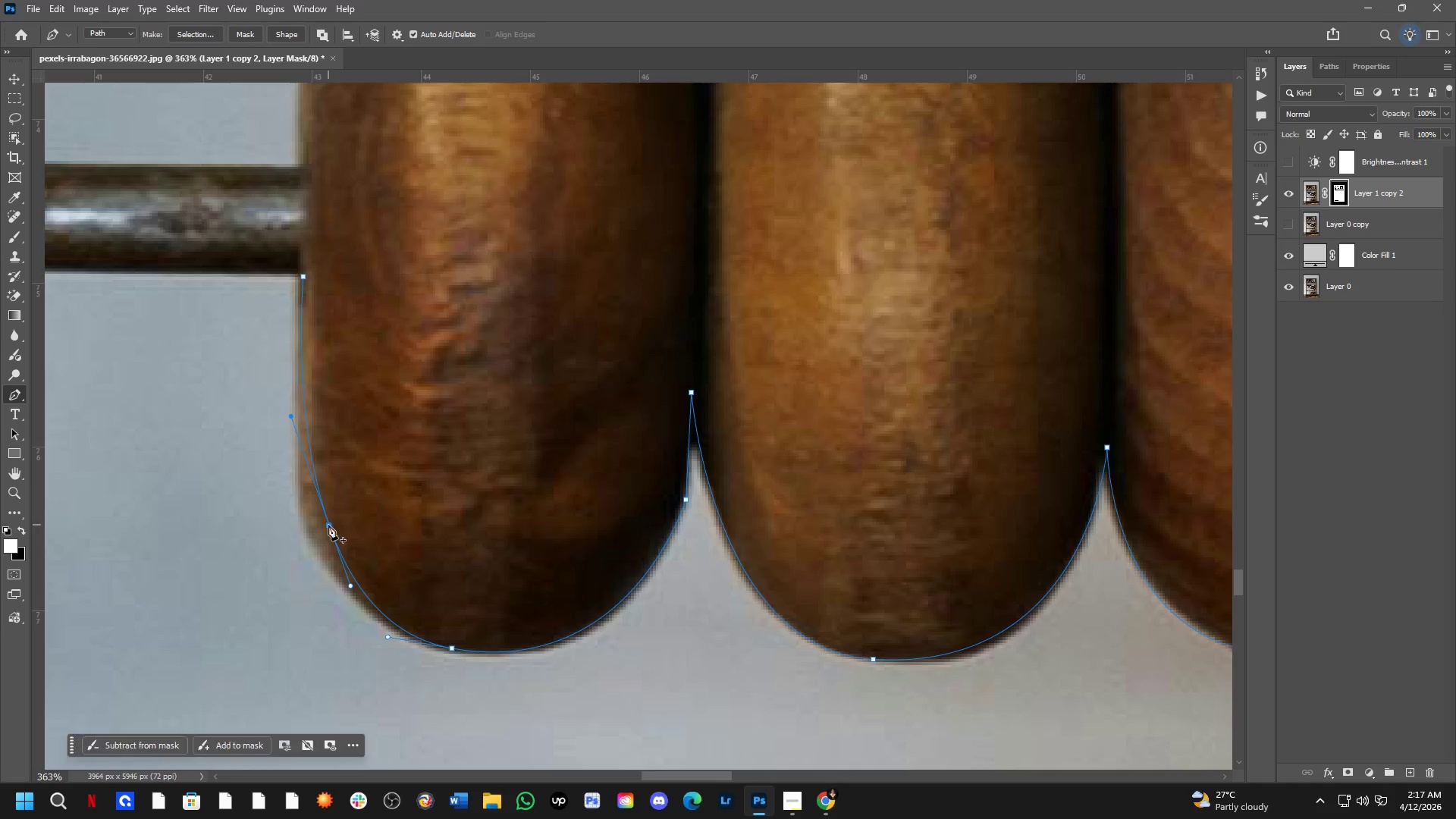 
hold_key(key=ControlLeft, duration=1.11)
left_click_drag(start_coordinate=[328, 525], to_coordinate=[308, 530])
 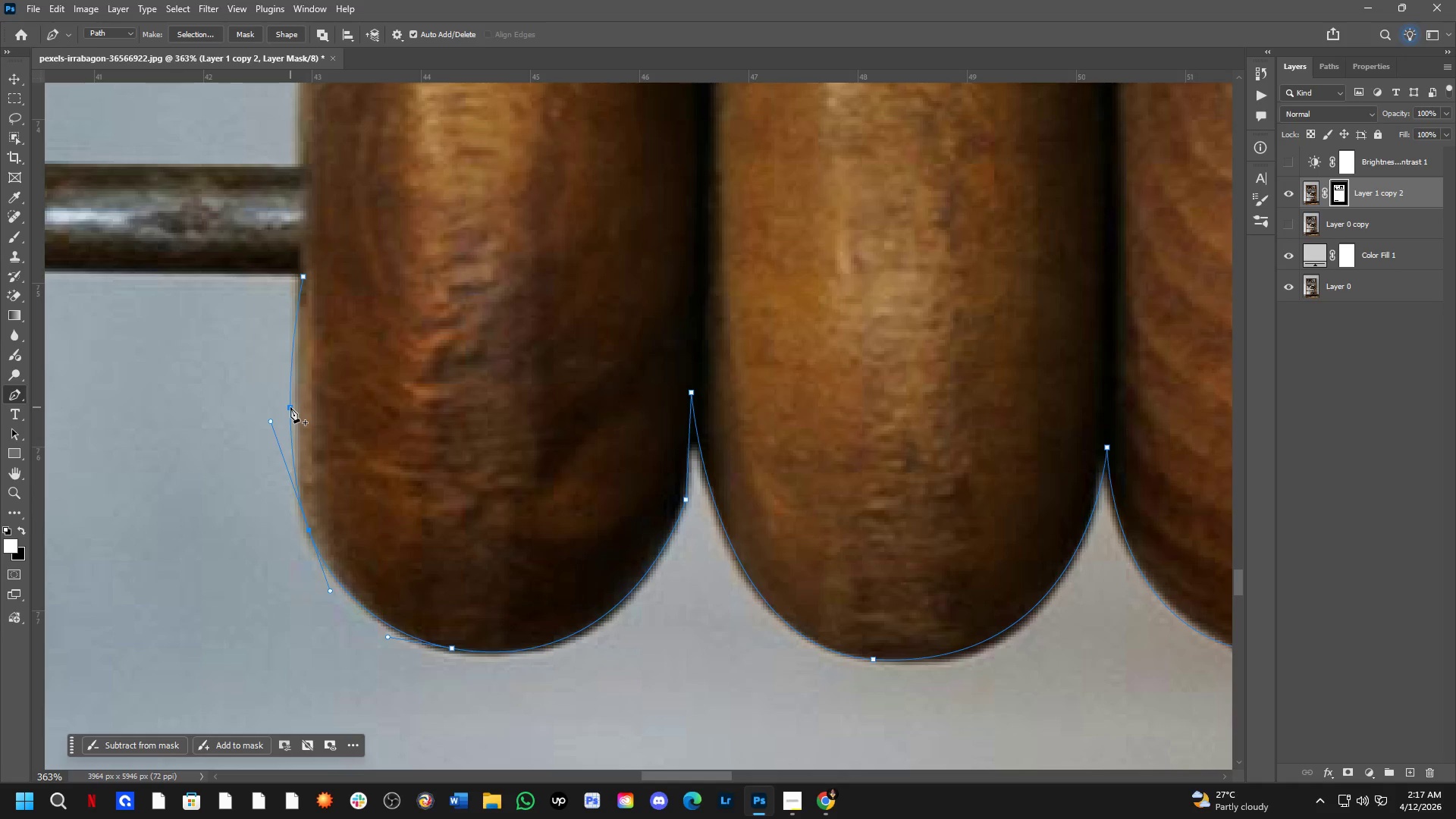 
left_click([290, 407])
 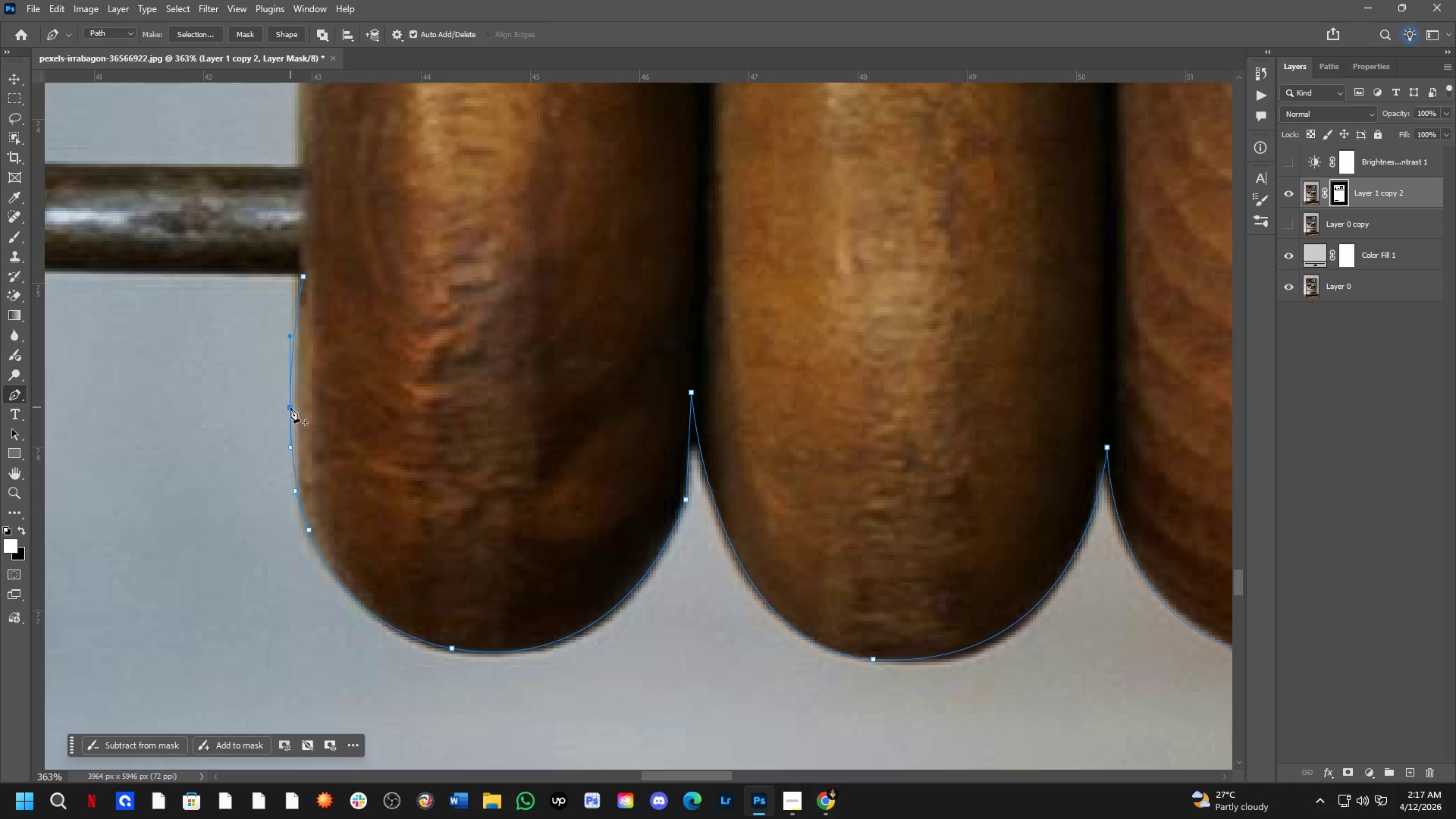 
hold_key(key=ControlLeft, duration=0.61)
left_click_drag(start_coordinate=[290, 407], to_coordinate=[298, 420])
 